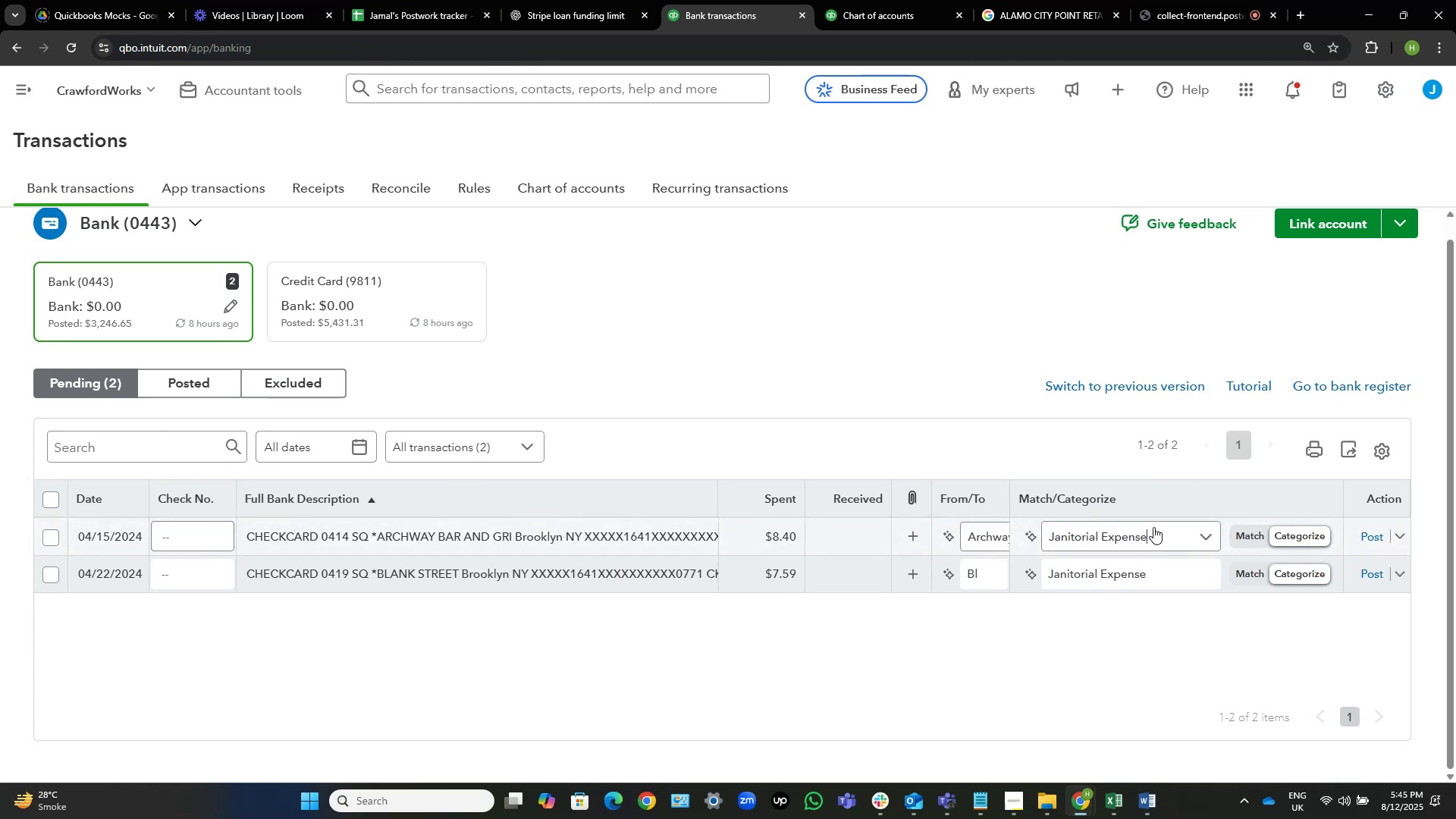 
type(trave)
 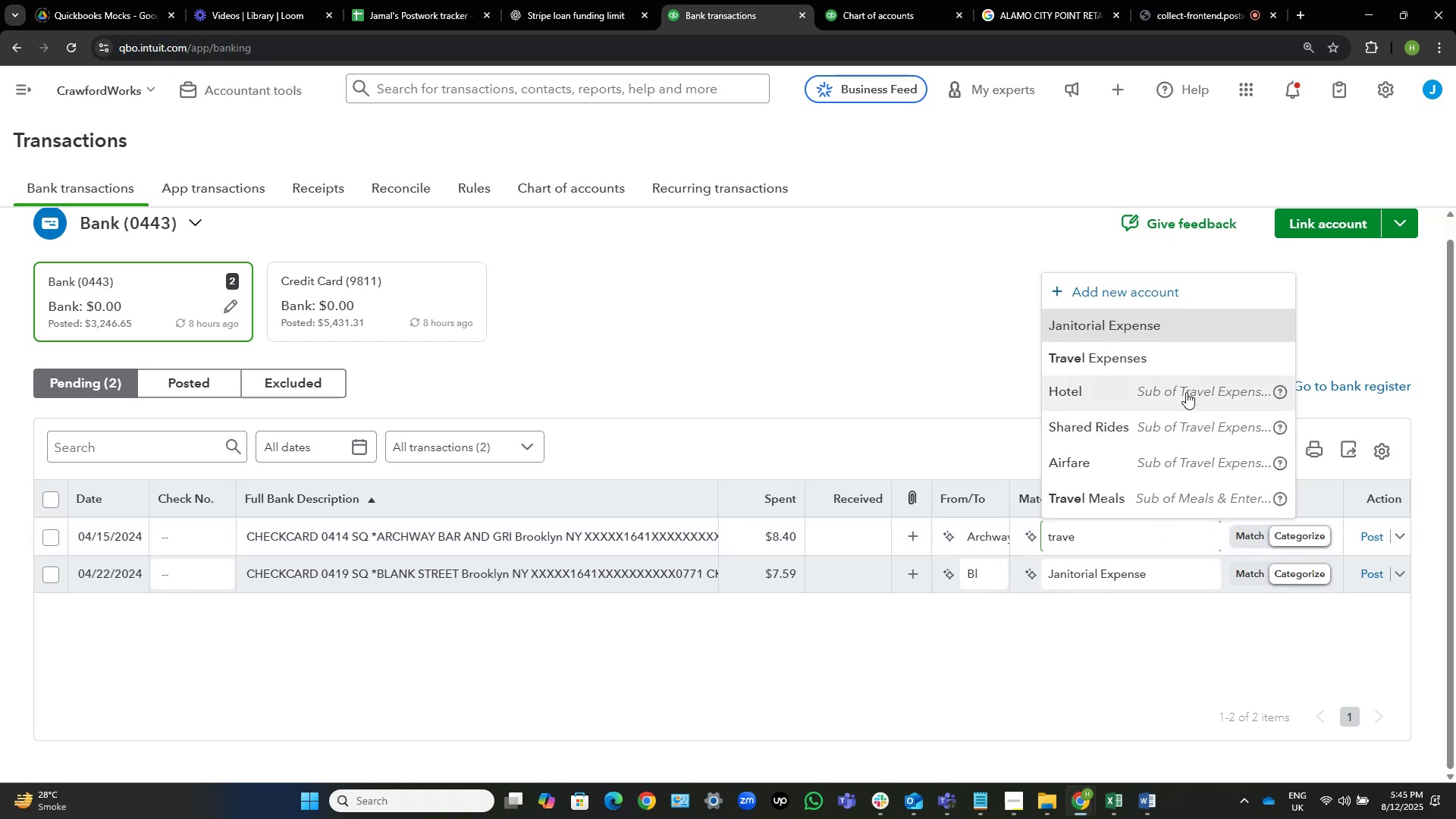 
wait(7.34)
 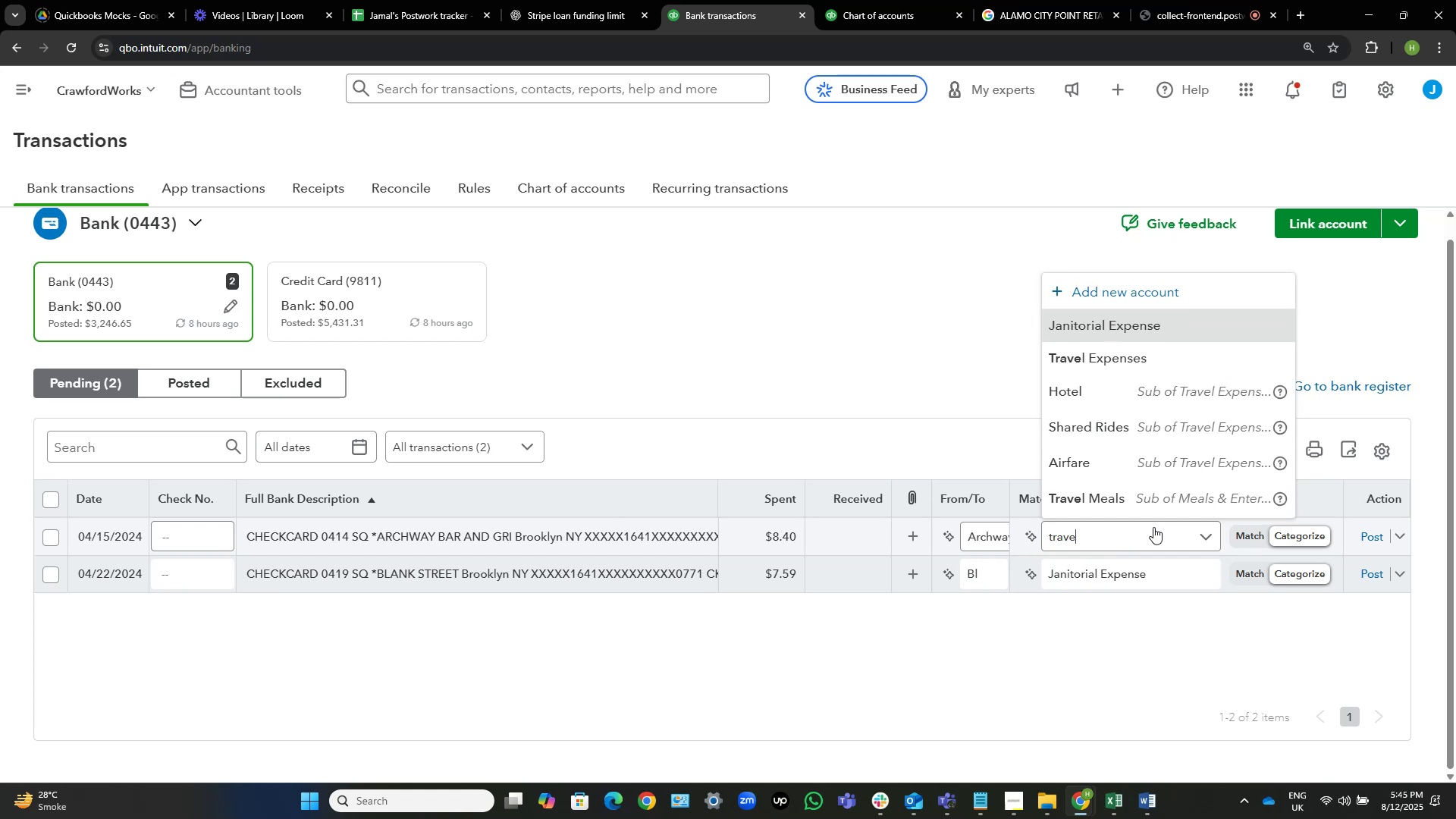 
left_click([1131, 496])
 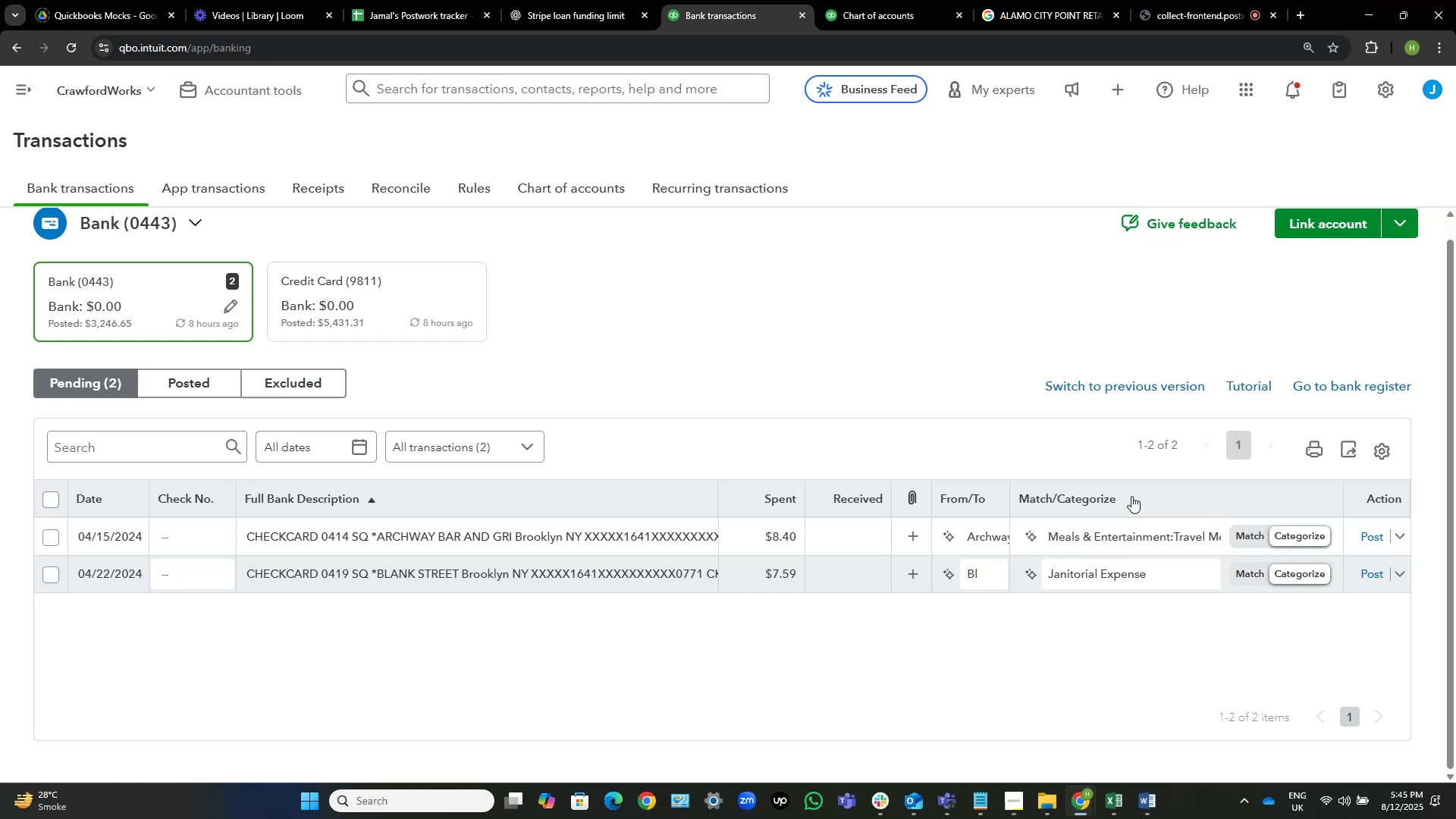 
wait(15.4)
 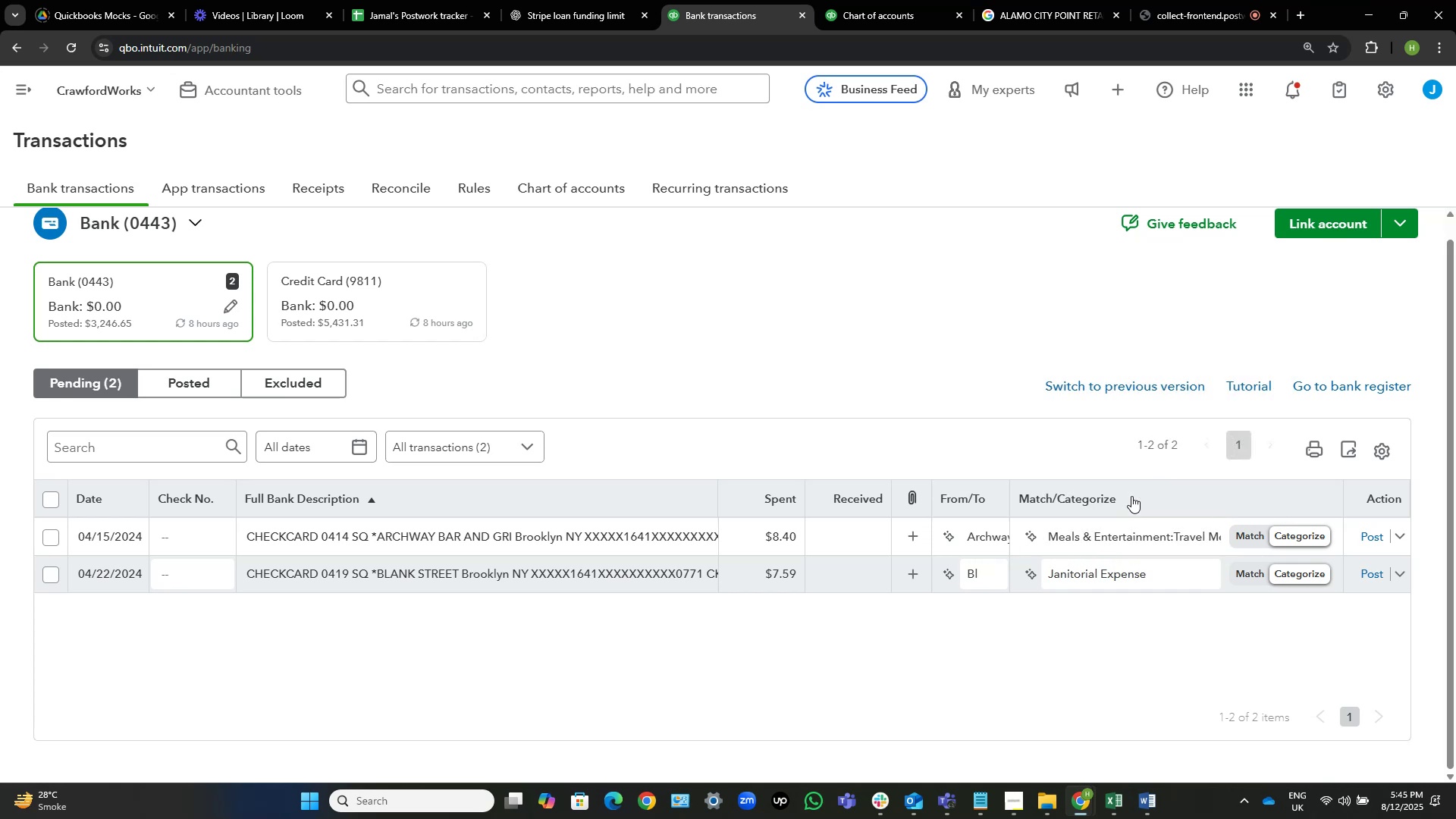 
left_click([1188, 580])
 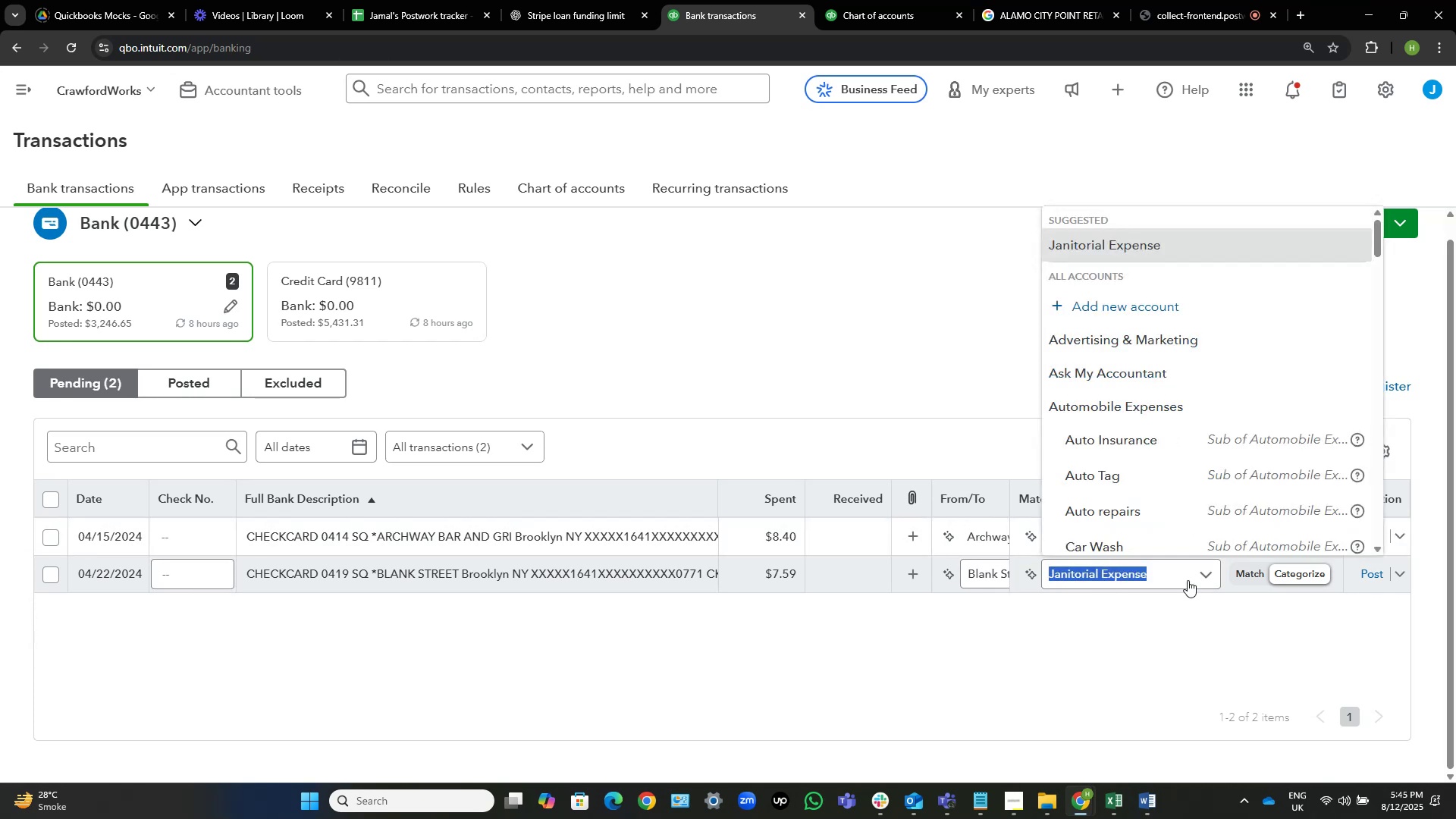 
type(trave)
 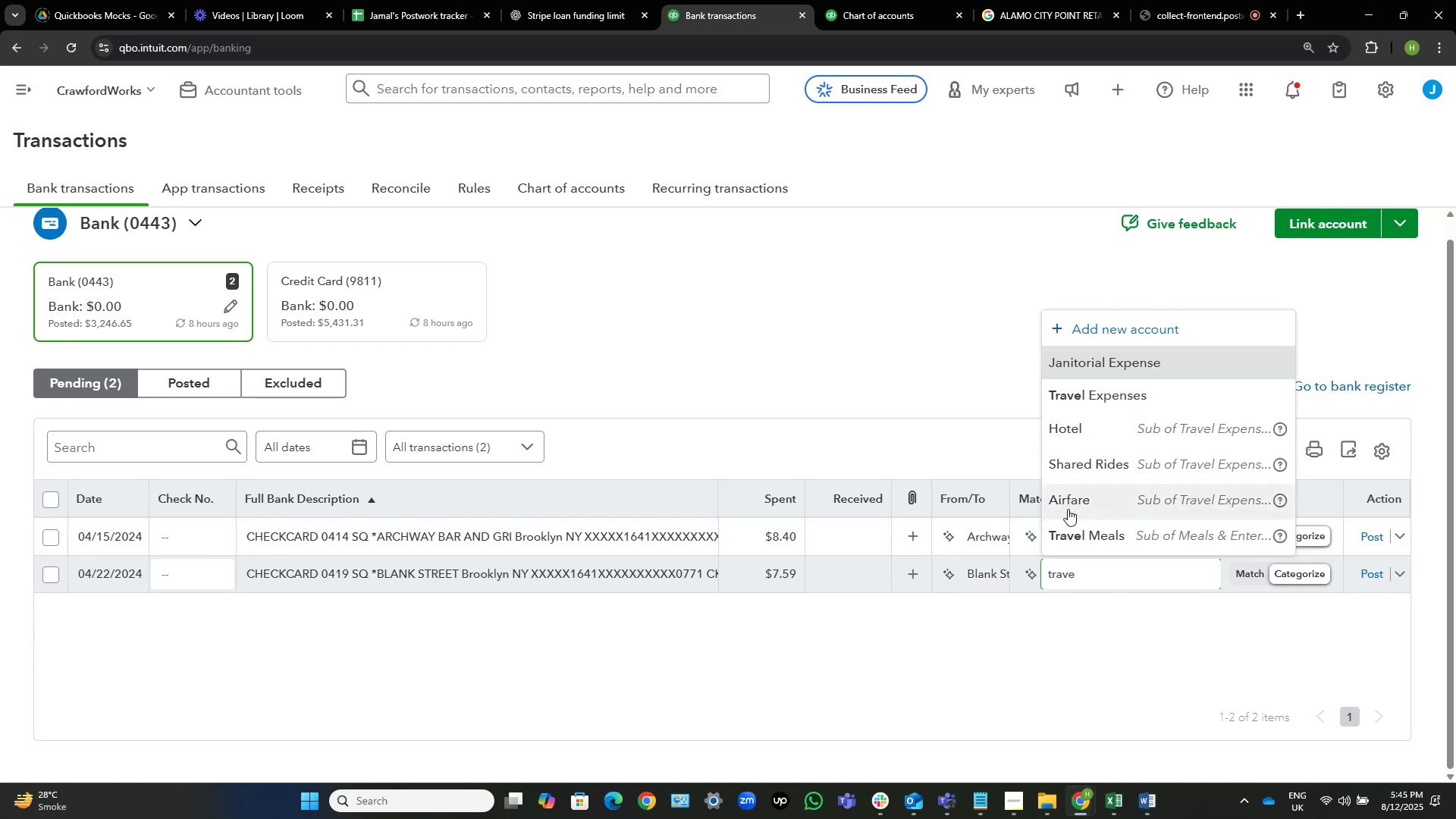 
left_click([1112, 538])
 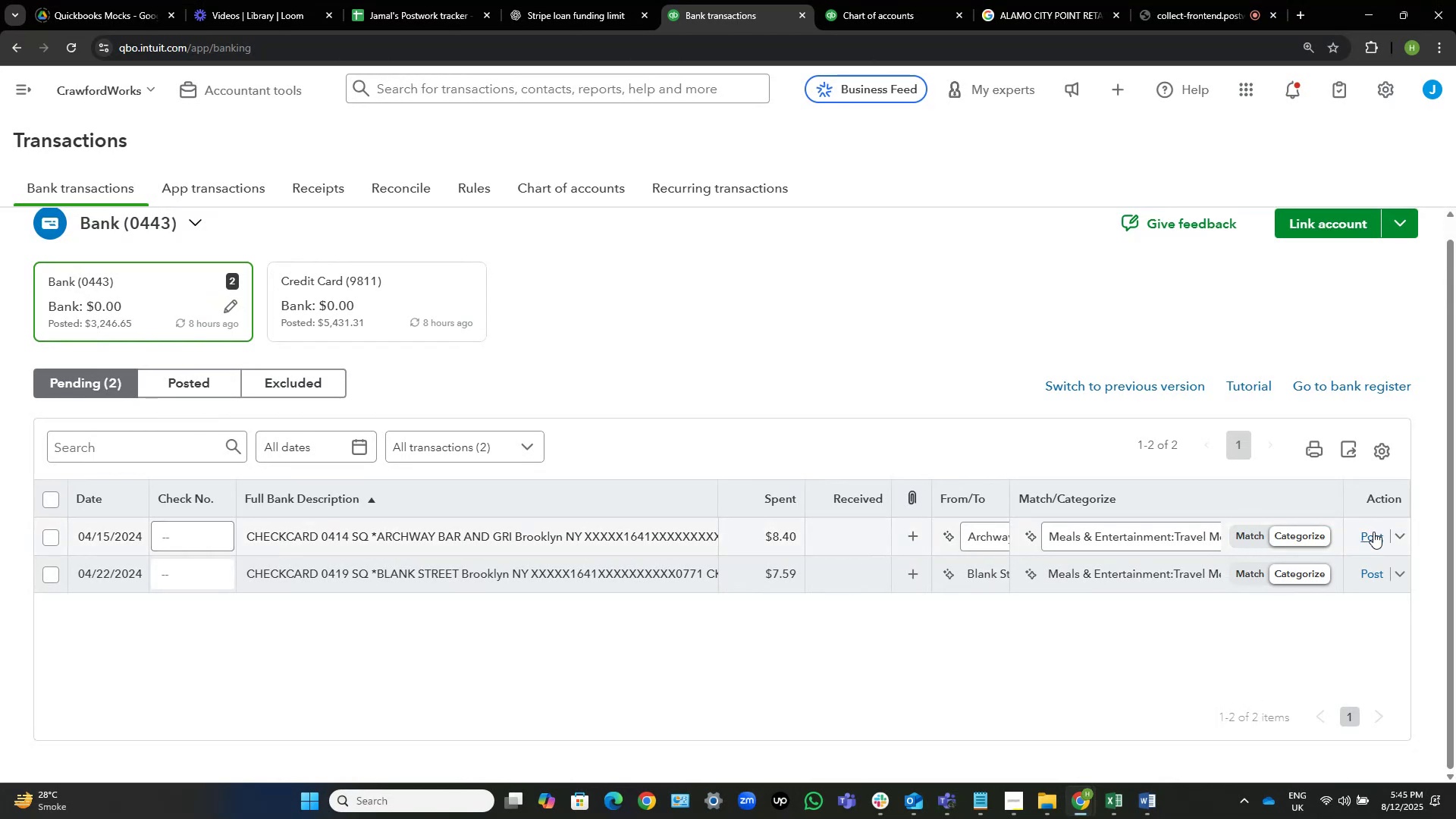 
wait(6.04)
 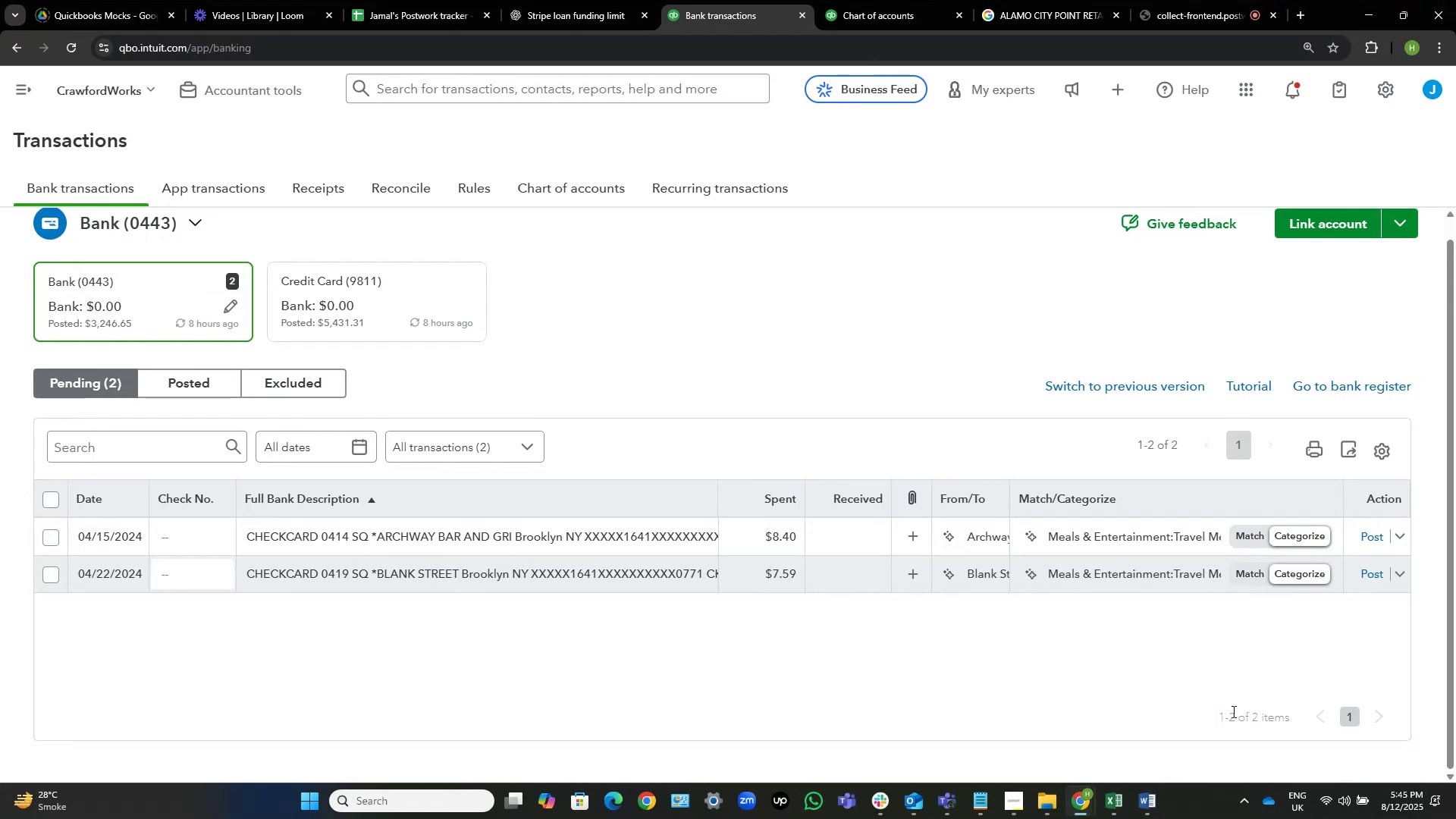 
left_click([1373, 532])
 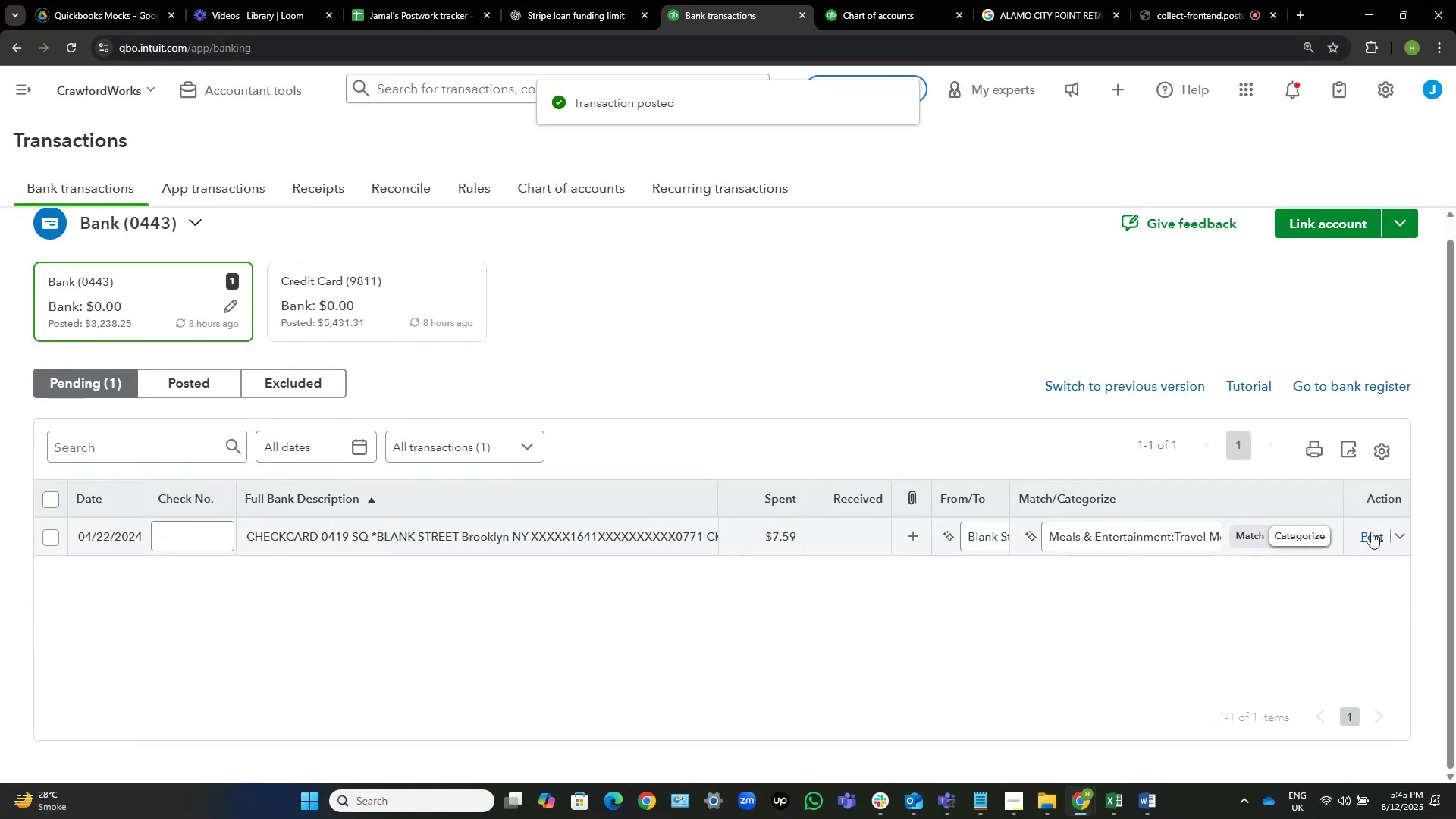 
wait(8.08)
 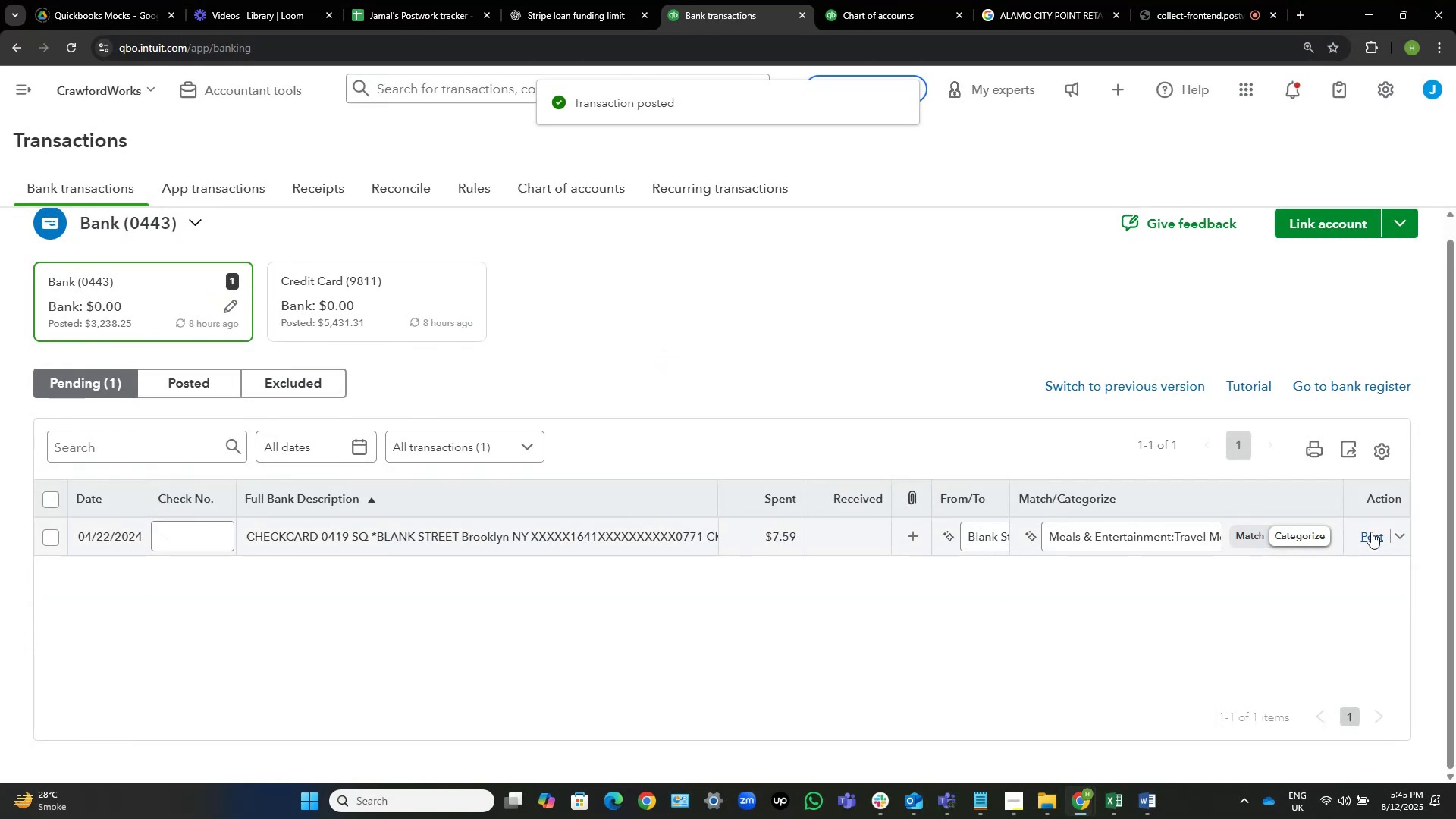 
left_click([634, 540])
 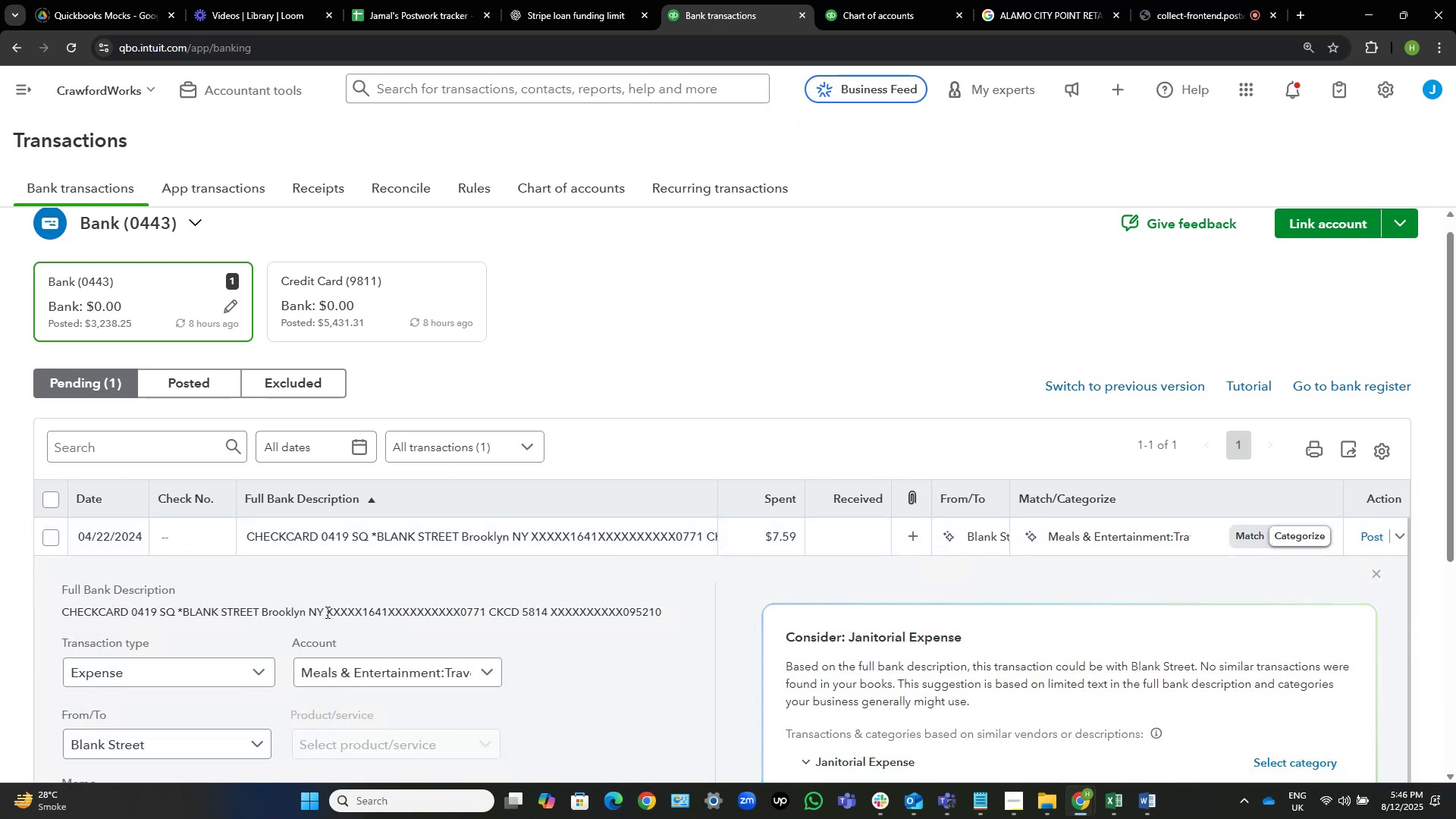 
left_click([320, 609])
 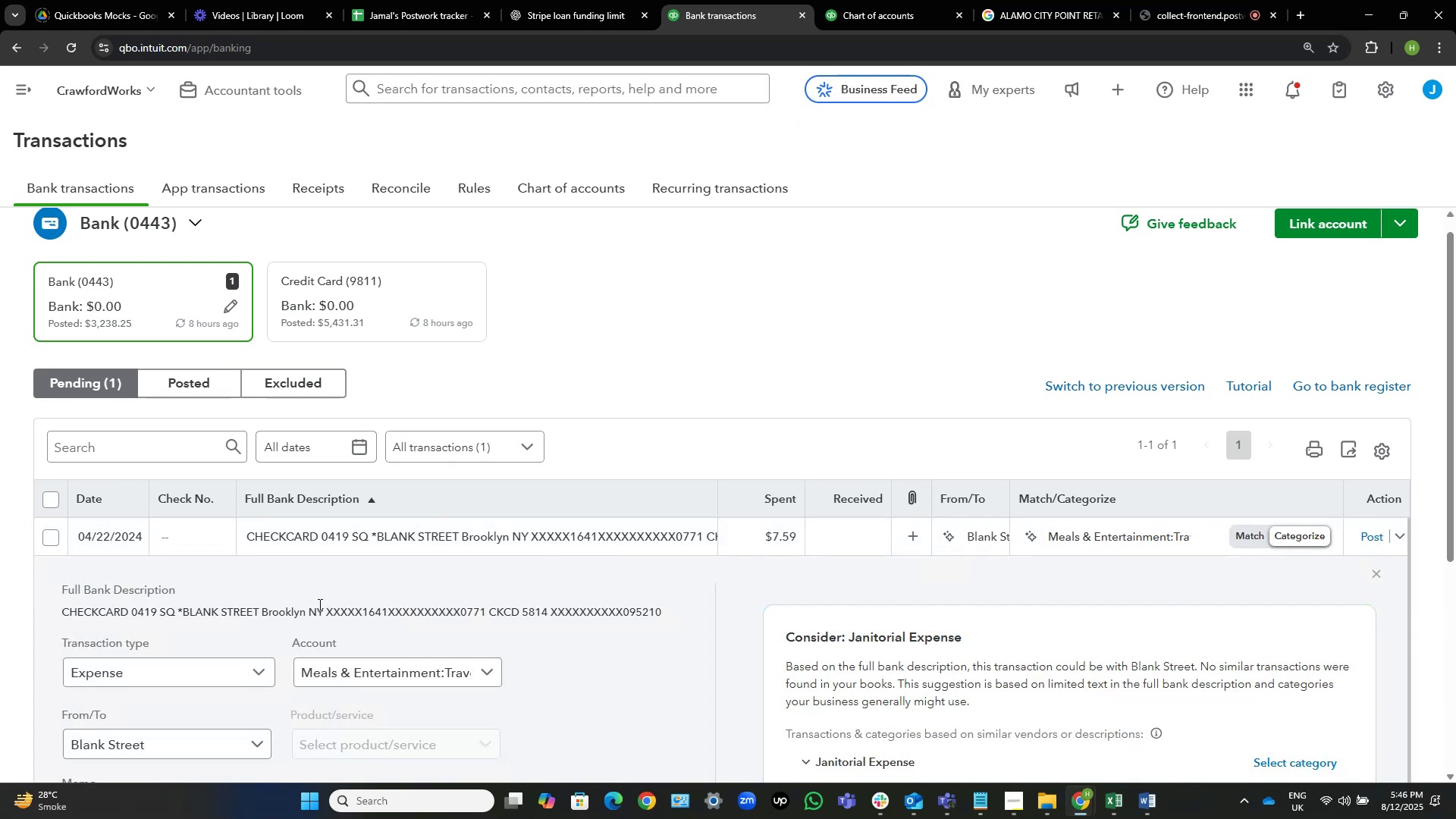 
left_click([318, 604])
 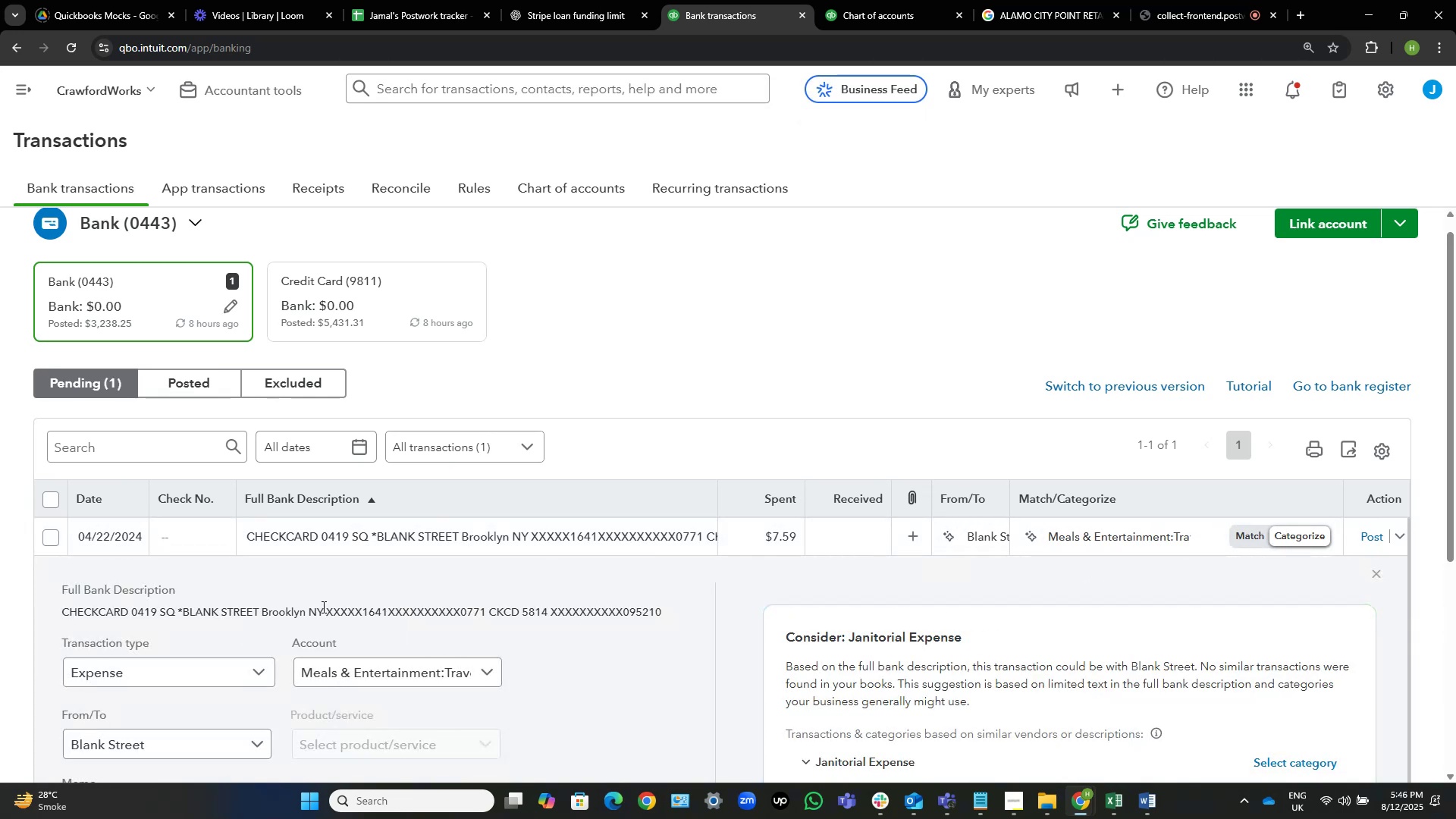 
left_click_drag(start_coordinate=[322, 607], to_coordinate=[183, 611])
 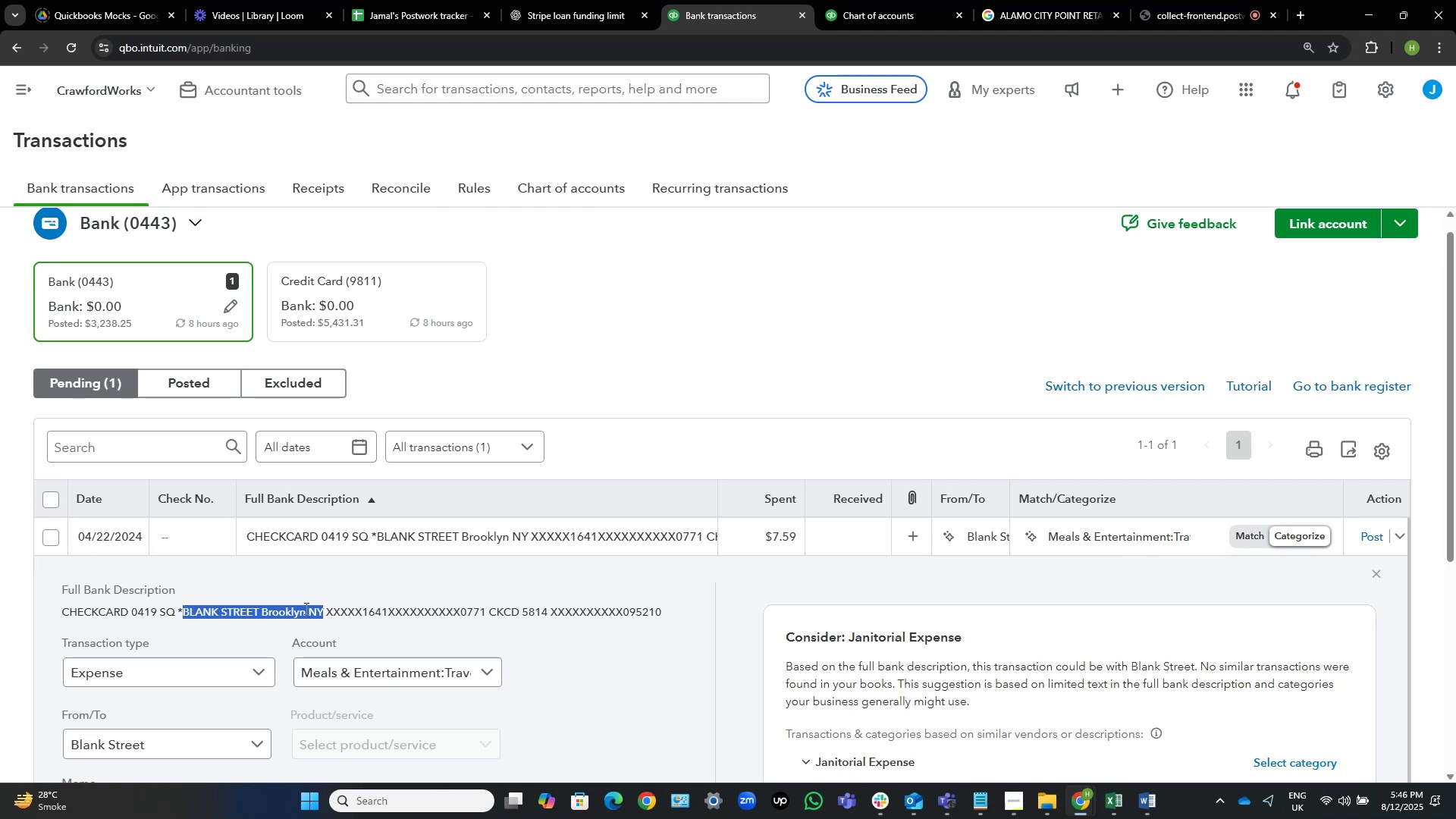 
key(Control+C)
 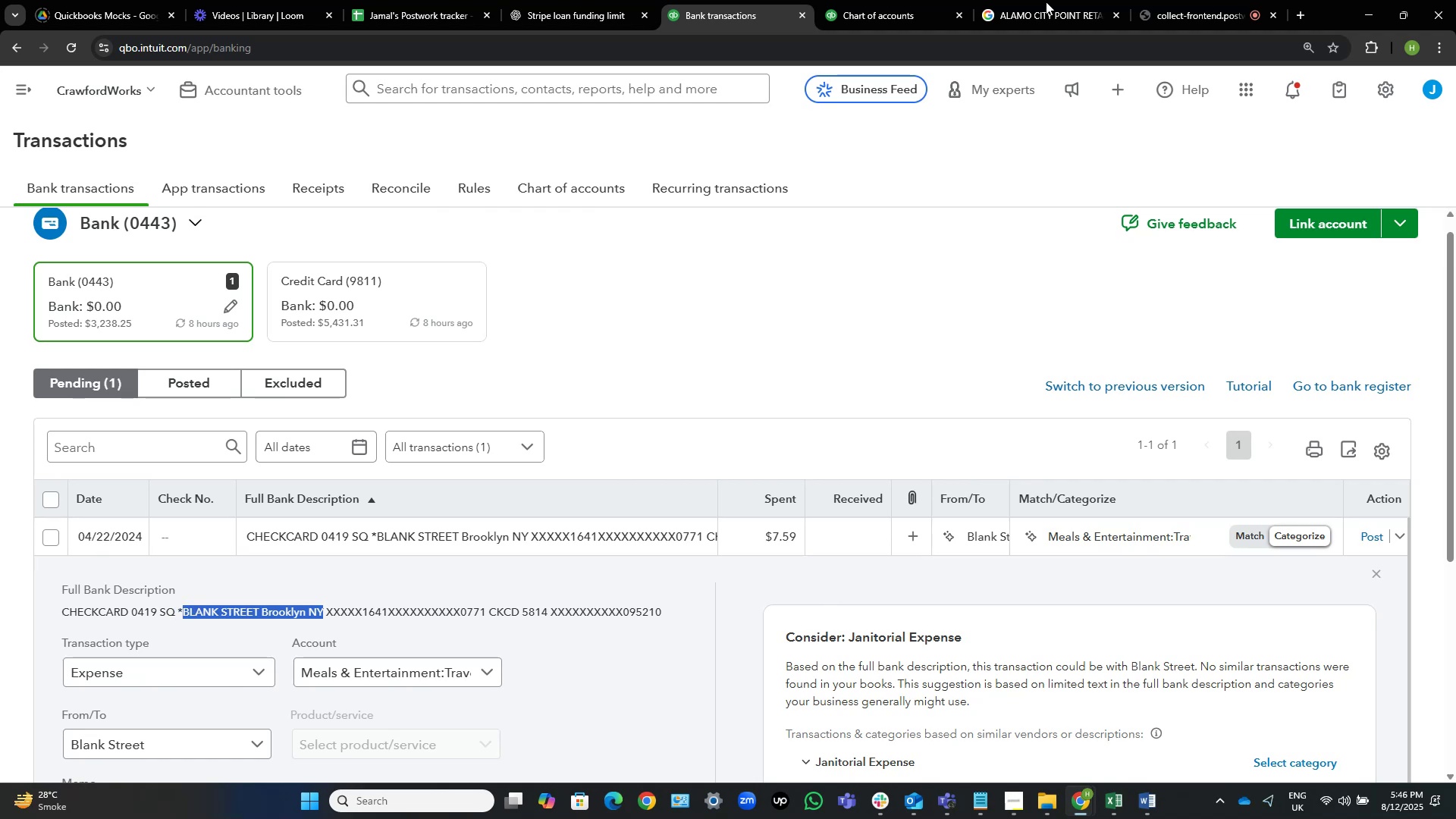 
left_click([1046, 1])
 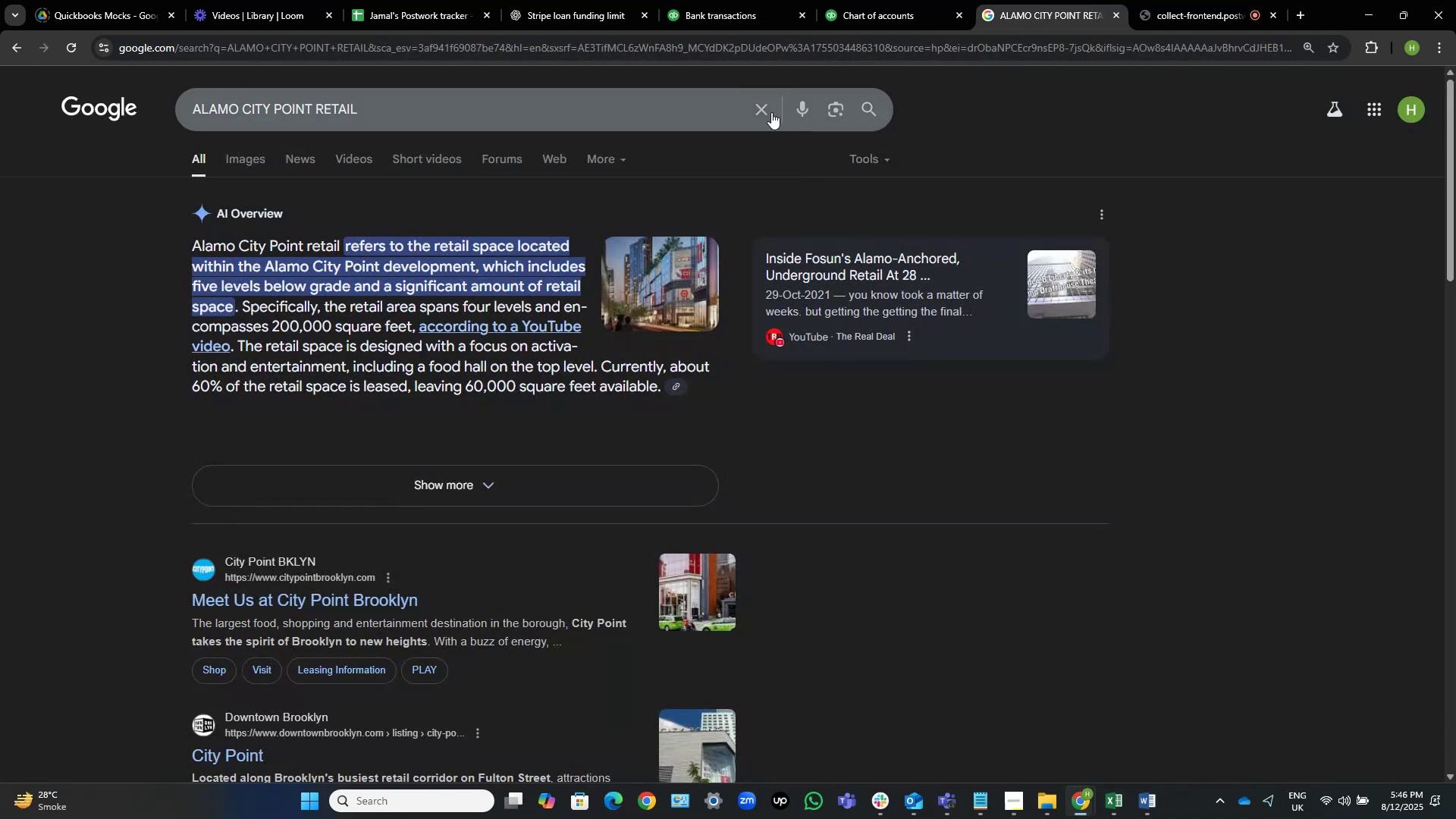 
left_click([760, 111])
 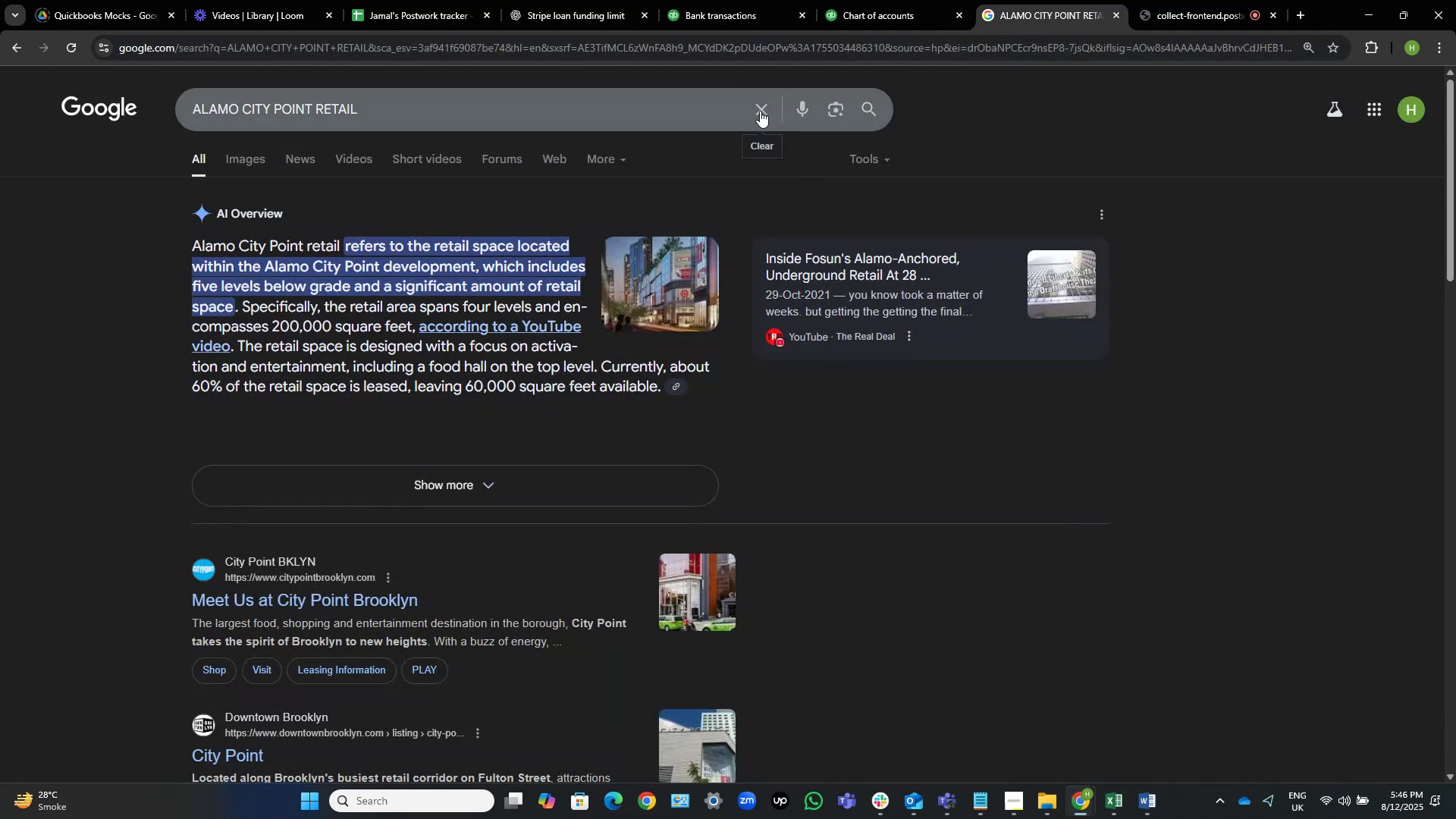 
key(Control+V)
 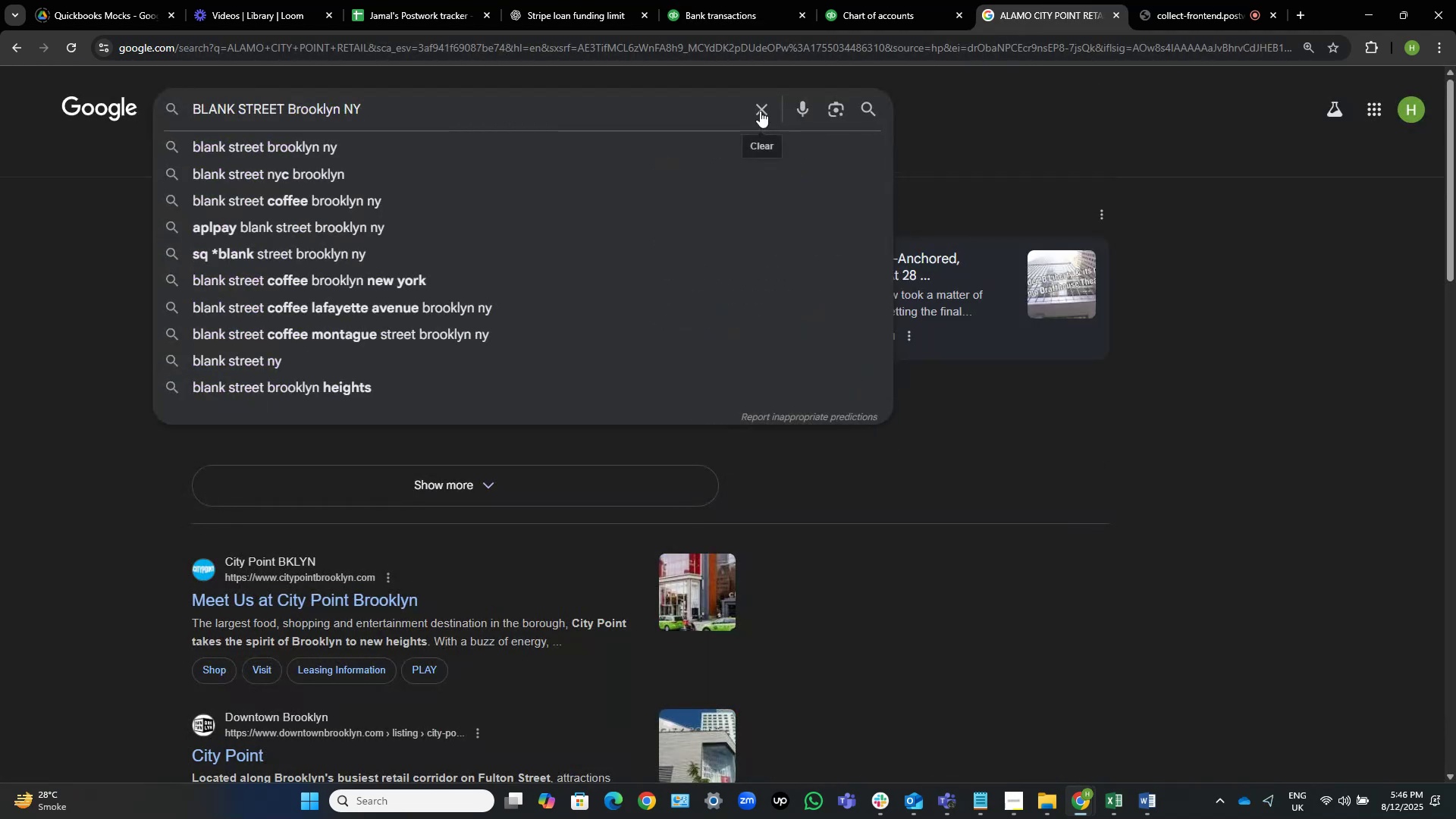 
key(NumpadEnter)
 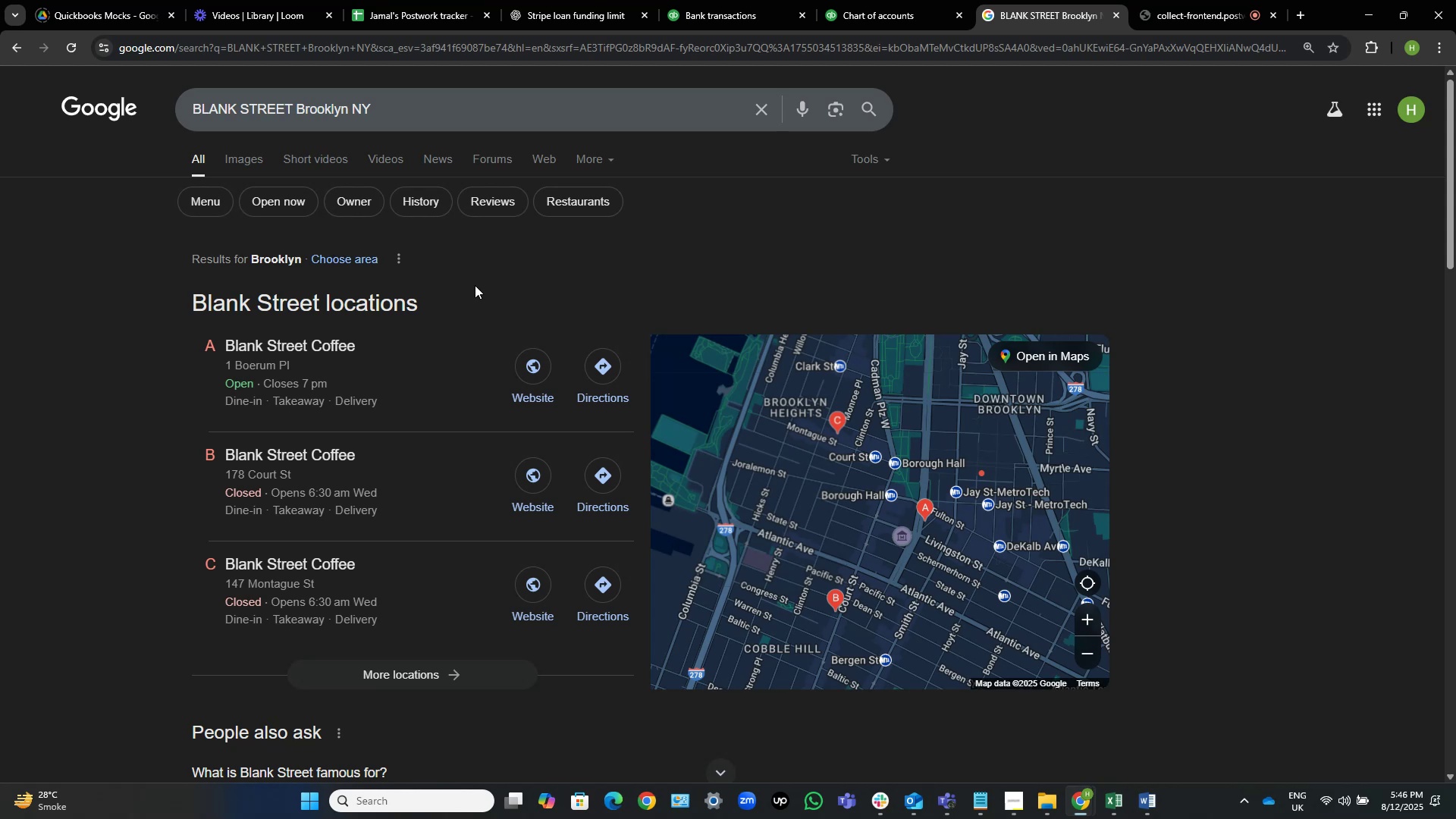 
wait(36.27)
 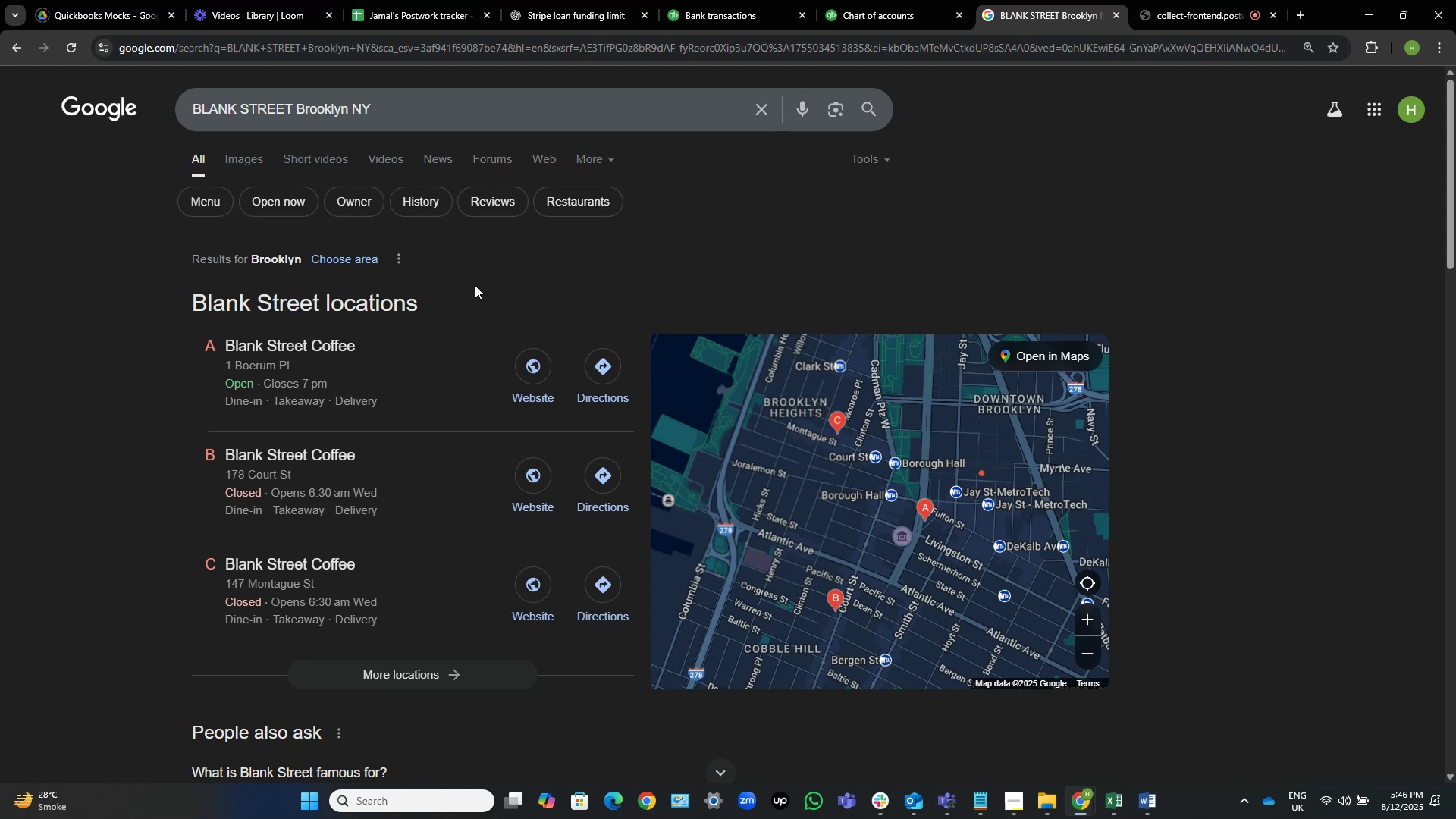 
left_click([733, 2])
 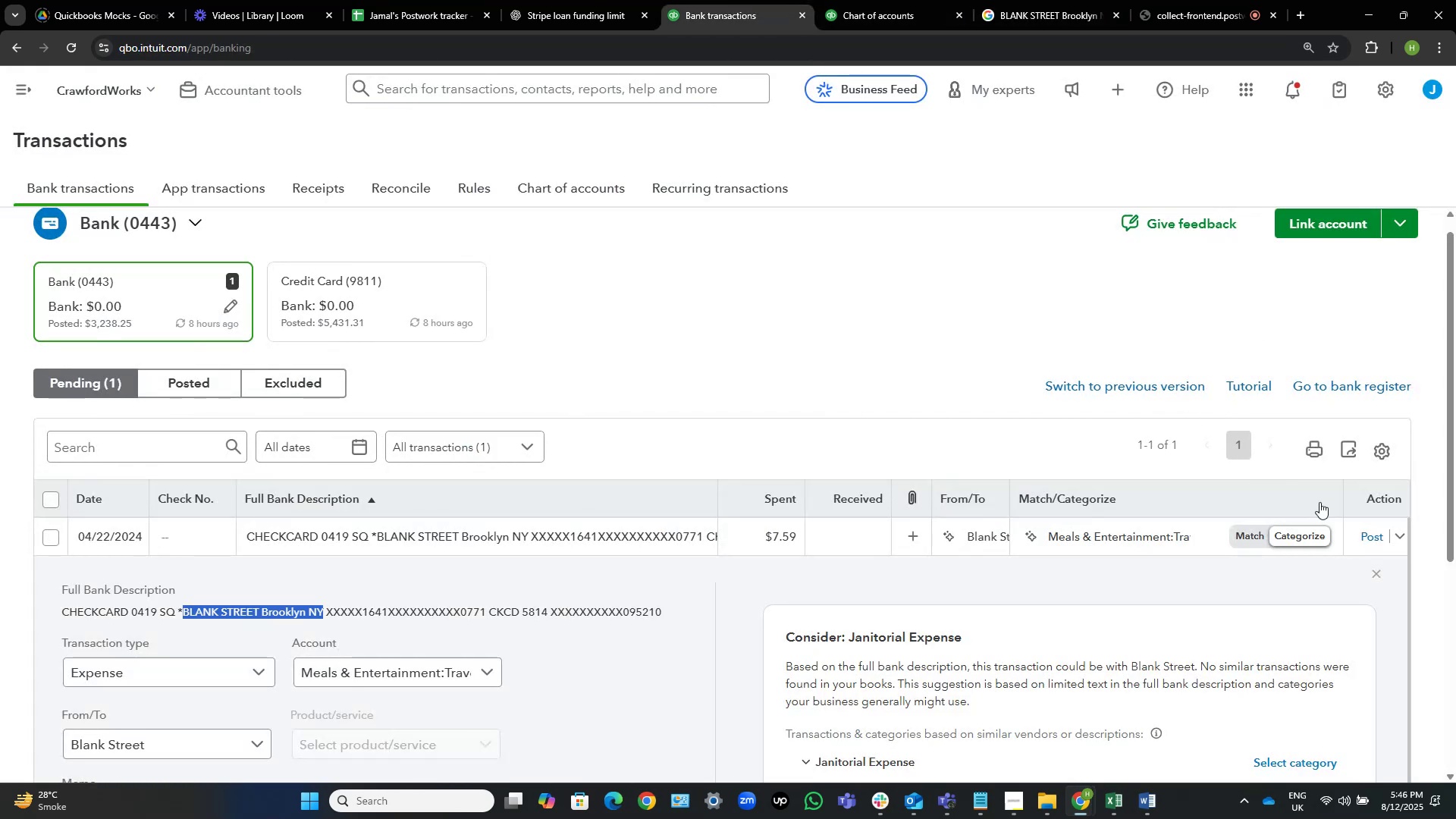 
left_click([1365, 535])
 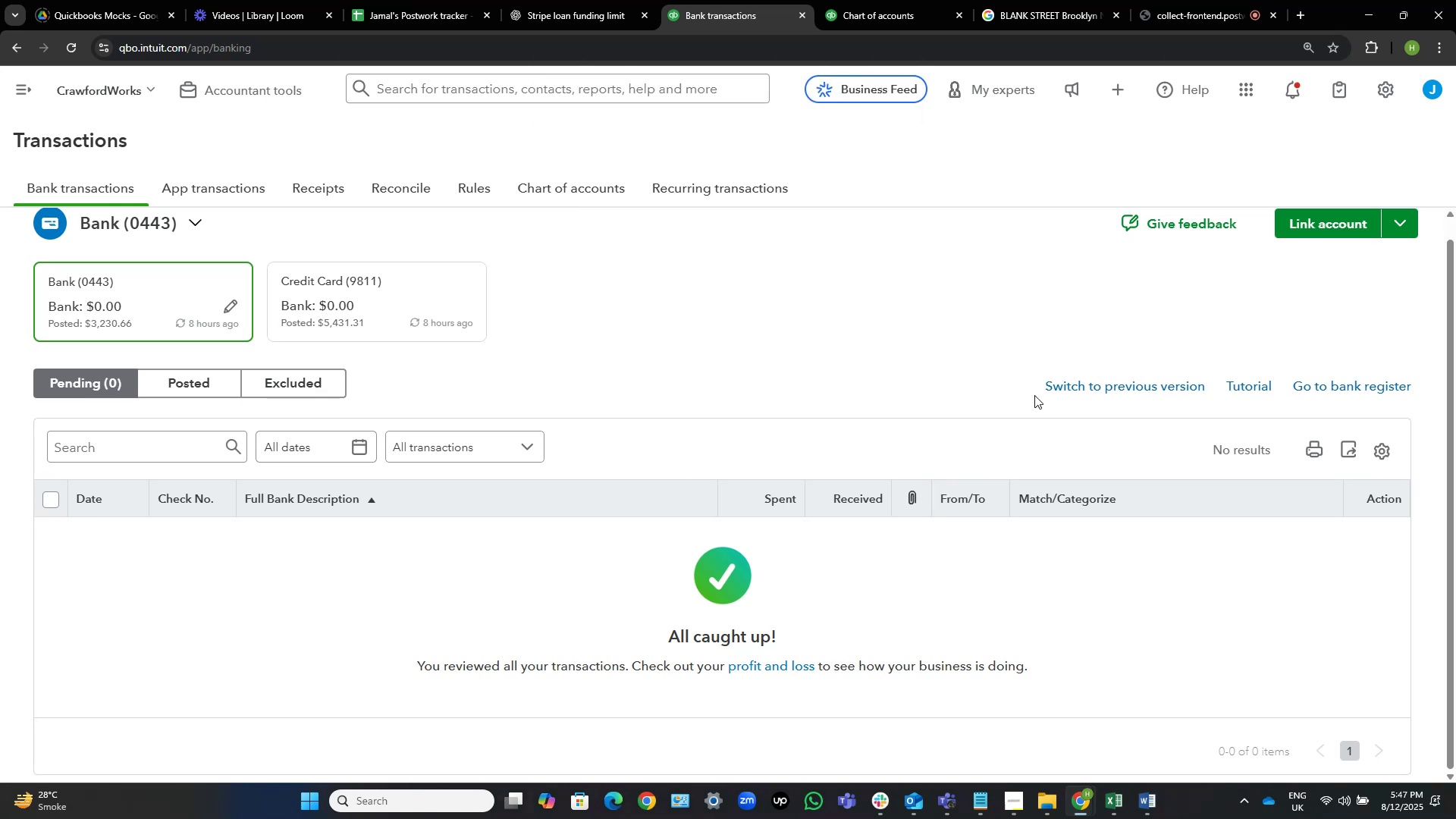 
wait(15.84)
 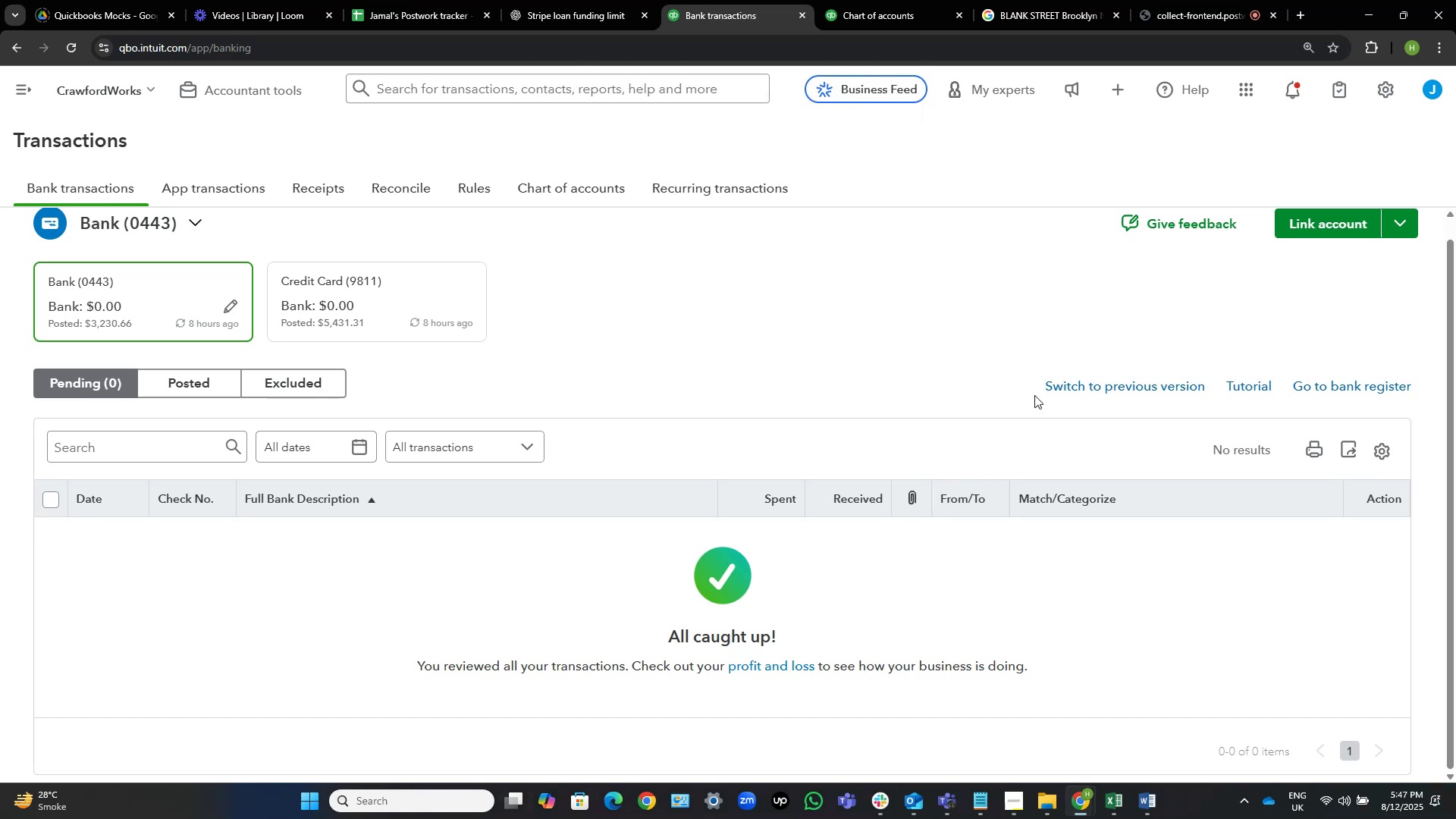 
left_click([266, 87])
 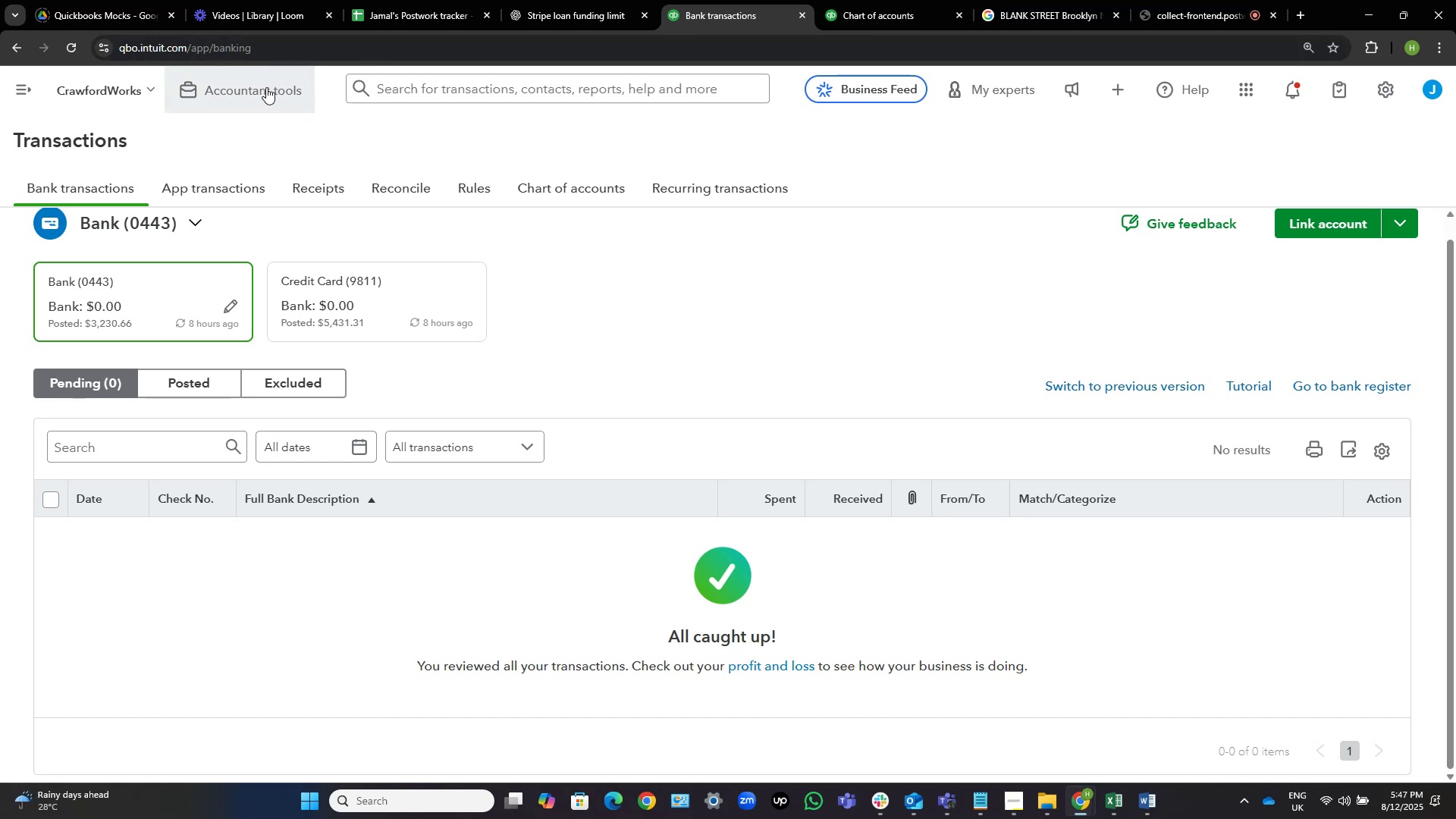 
mouse_move([312, 107])
 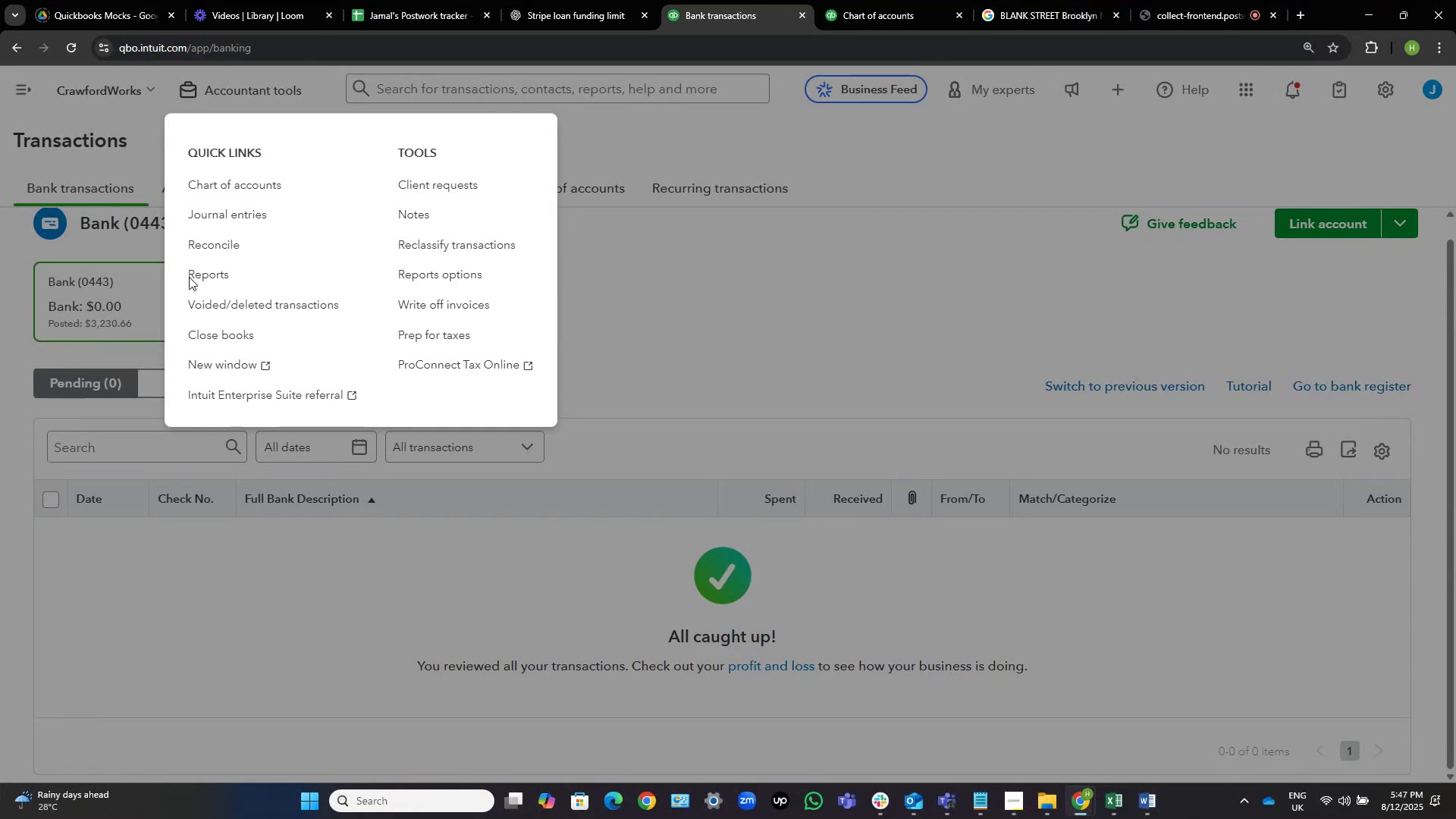 
wait(12.51)
 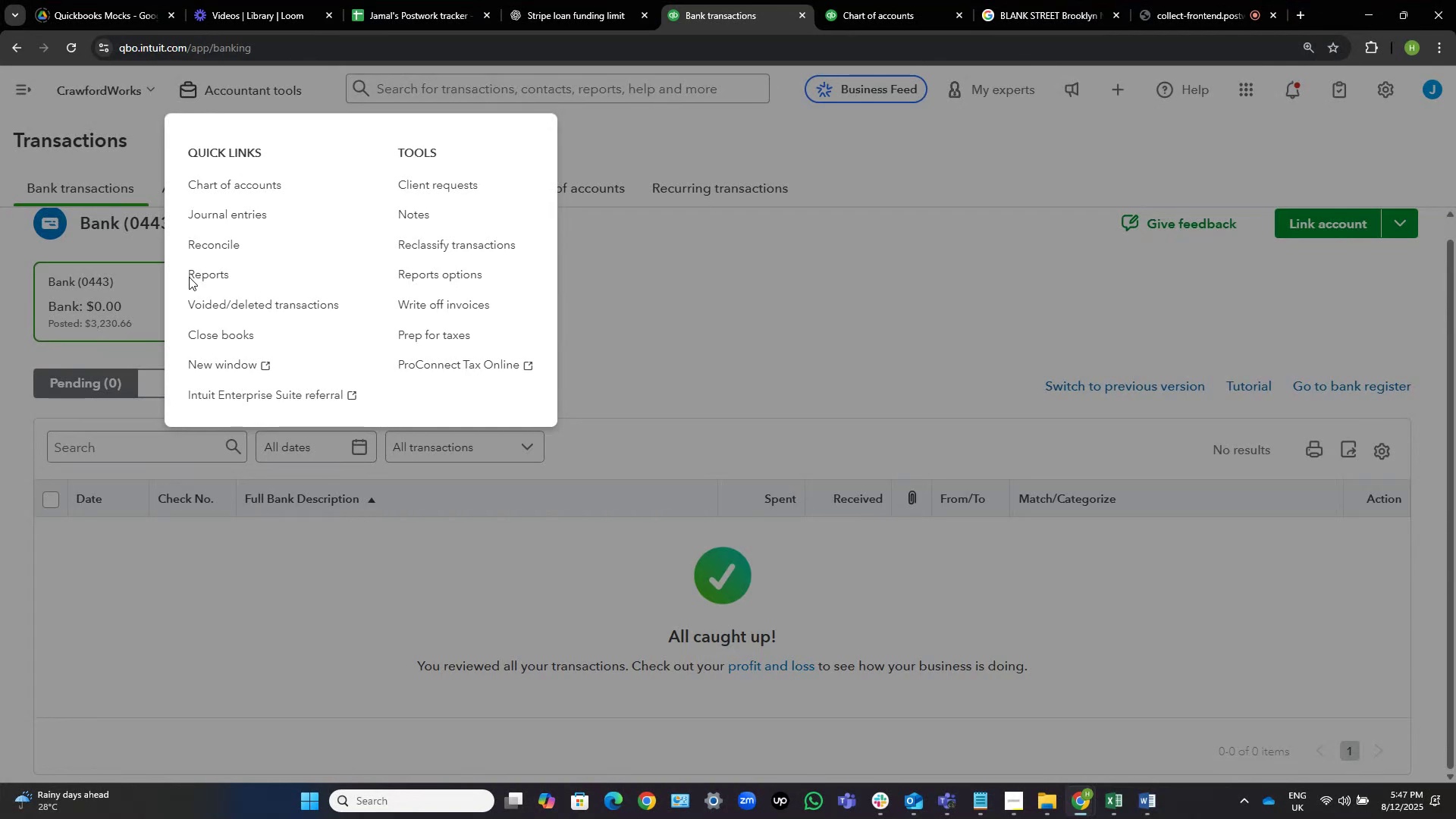 
left_click([196, 268])
 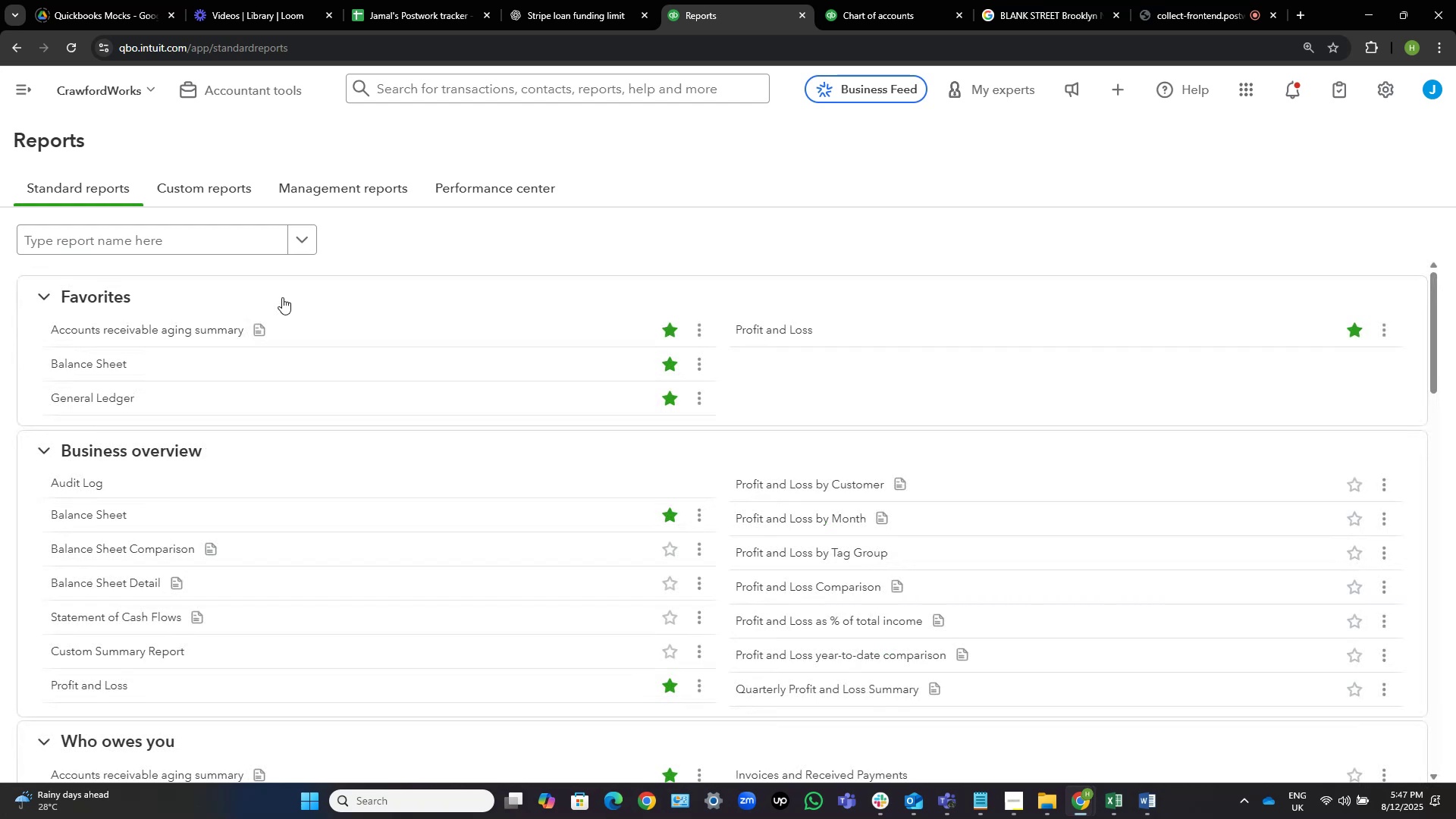 
wait(19.73)
 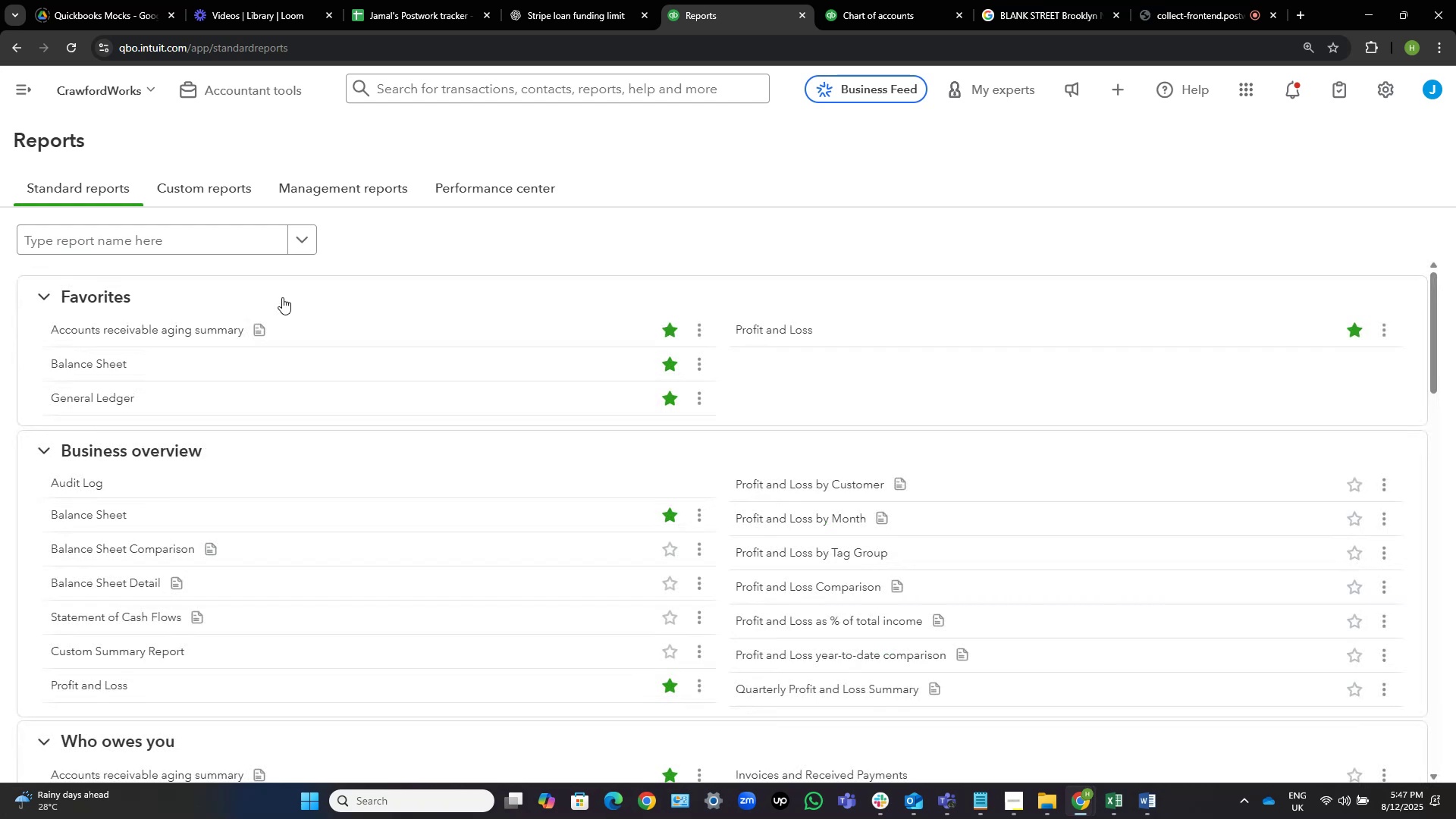 
left_click([91, 369])
 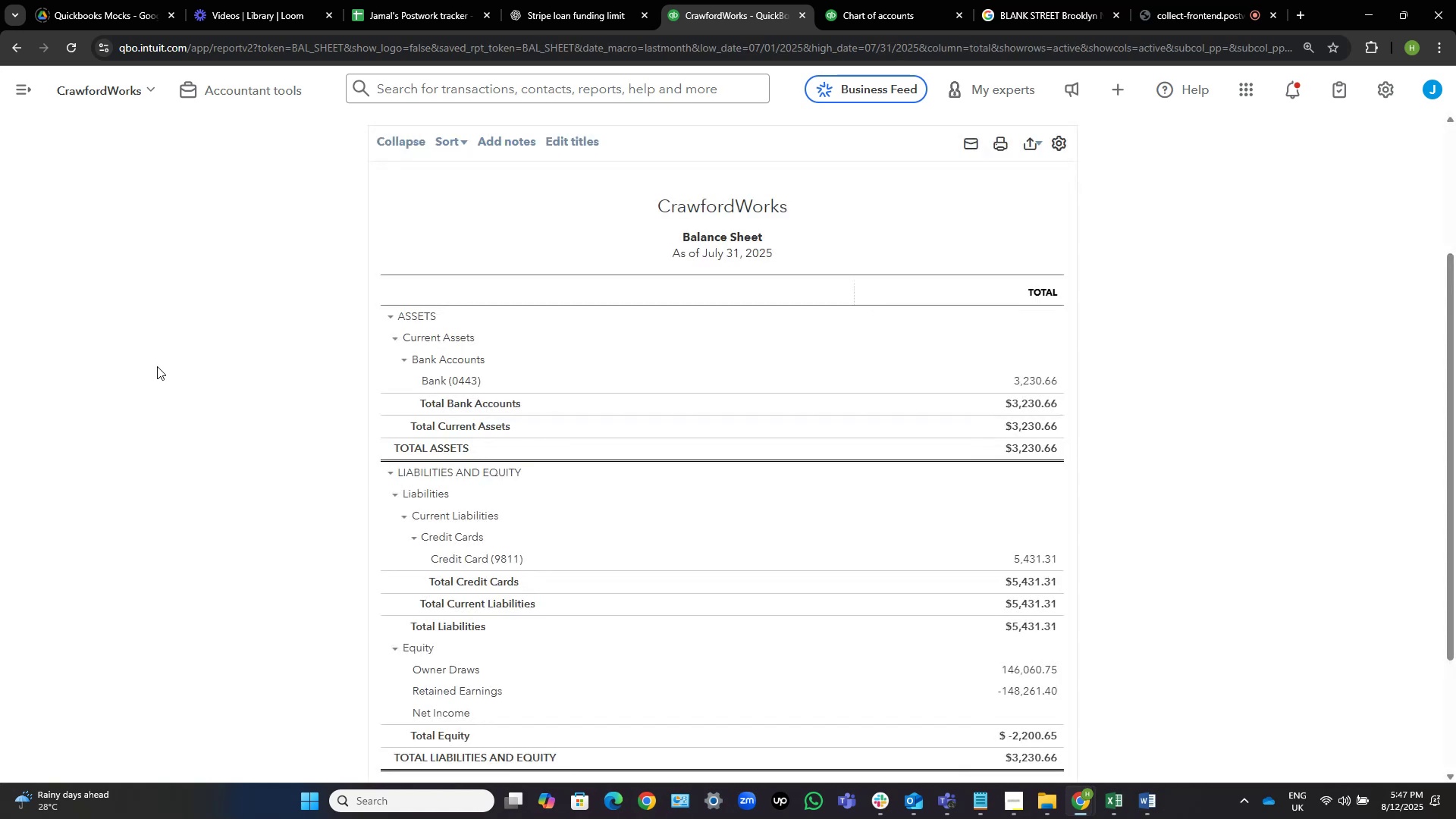 
wait(6.64)
 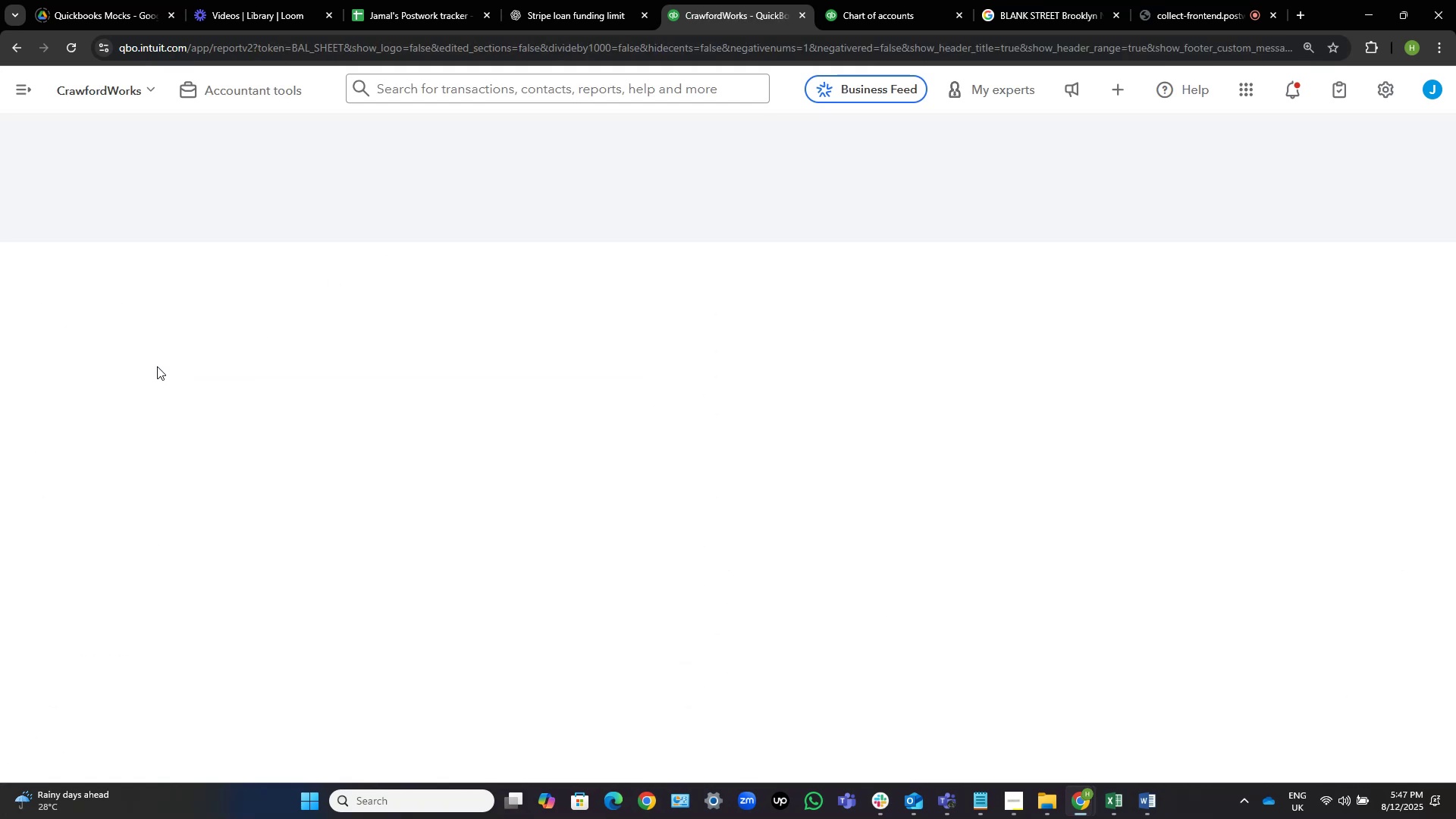 
scroll: coordinate [83, 313], scroll_direction: up, amount: 3.0
 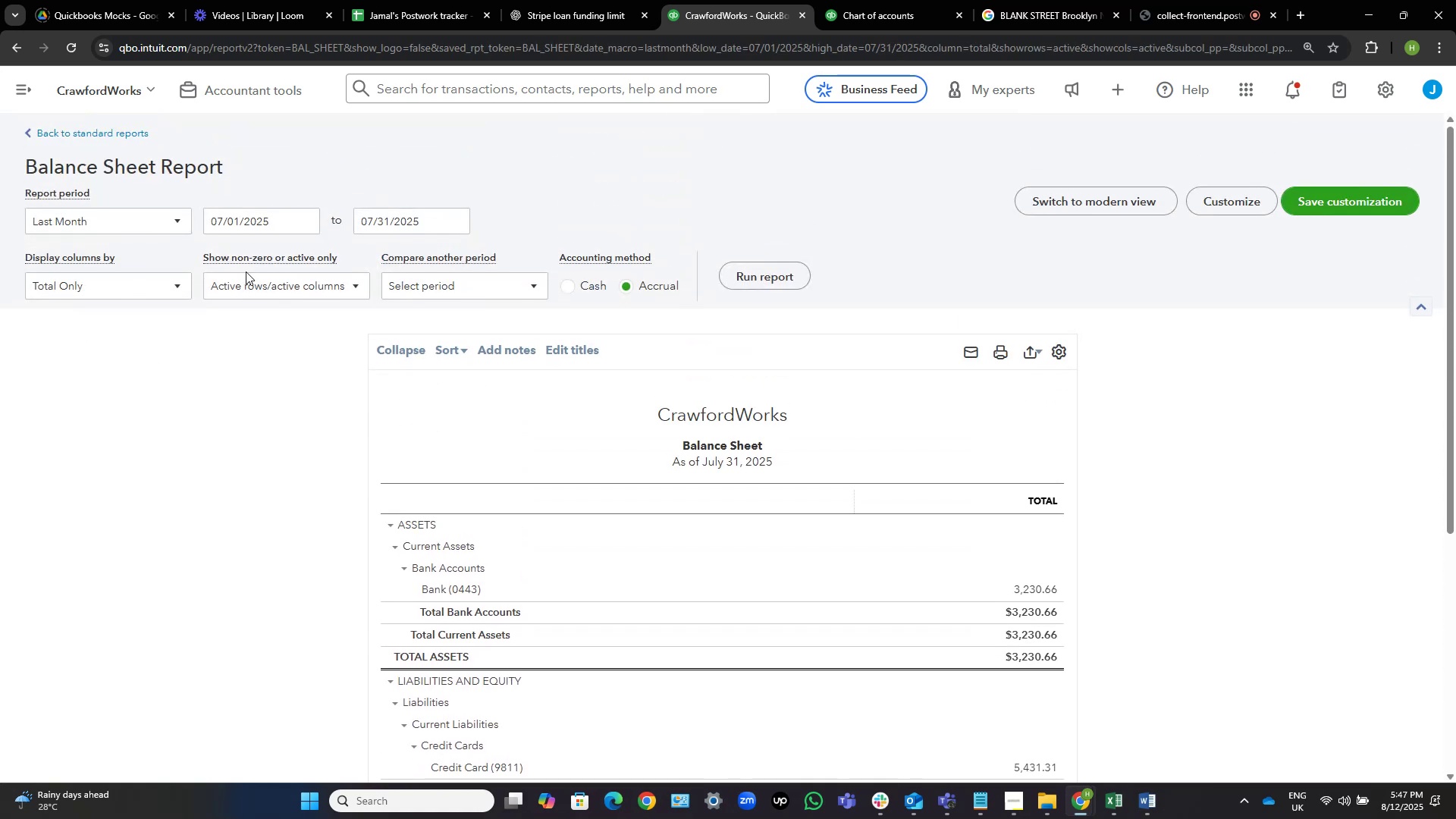 
left_click([109, 283])
 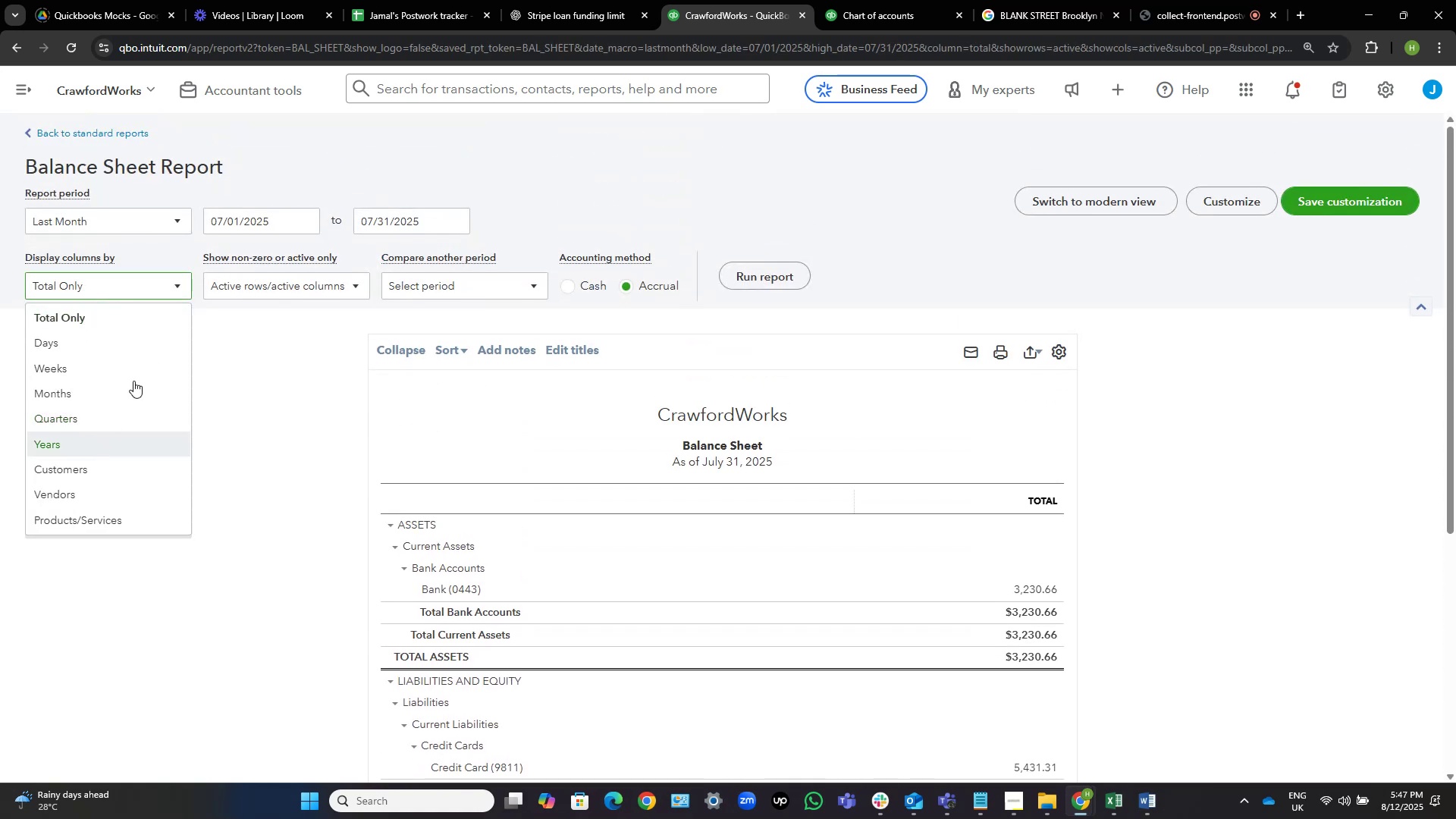 
left_click([222, 388])
 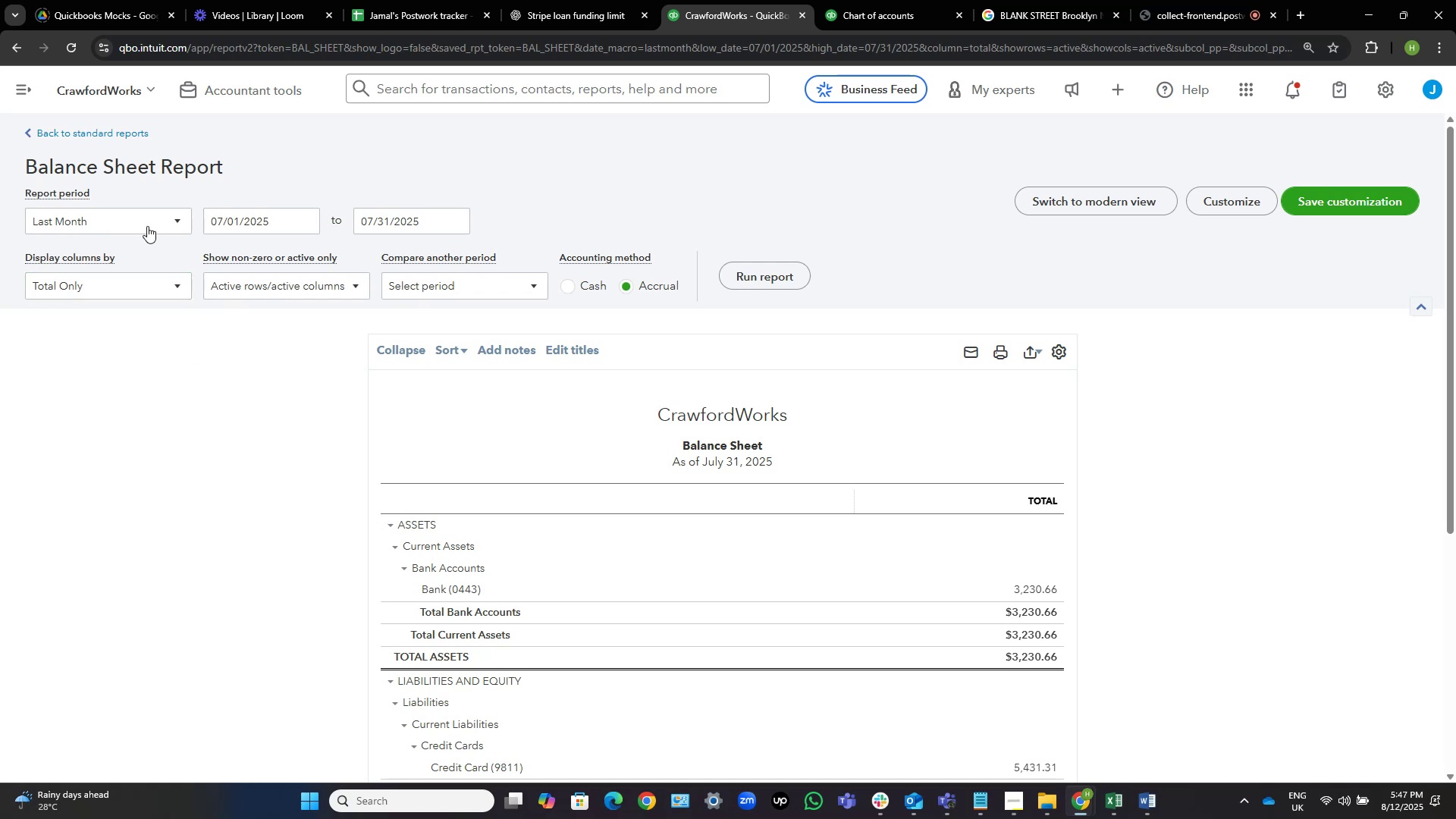 
left_click([147, 225])
 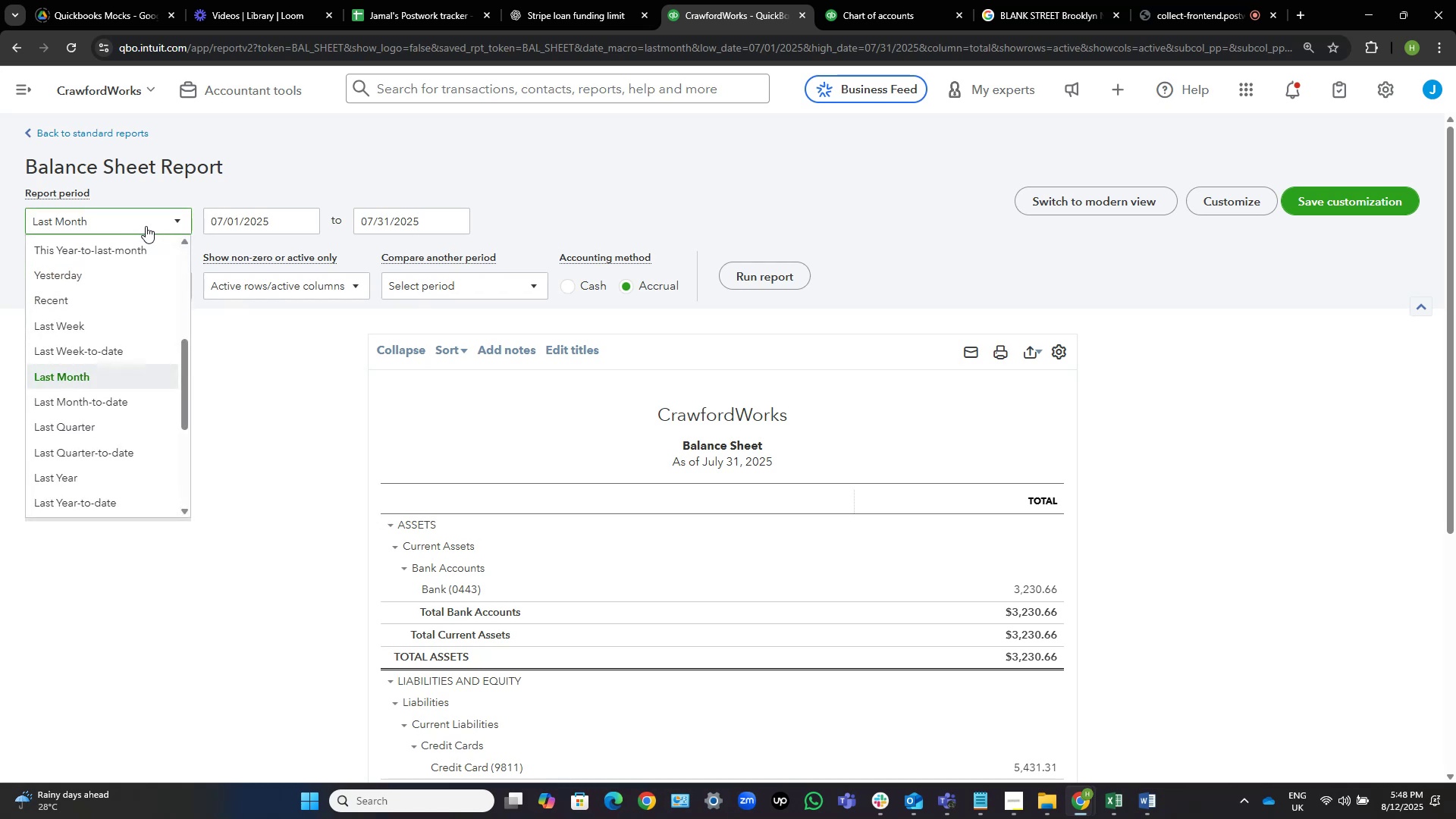 
left_click([99, 477])
 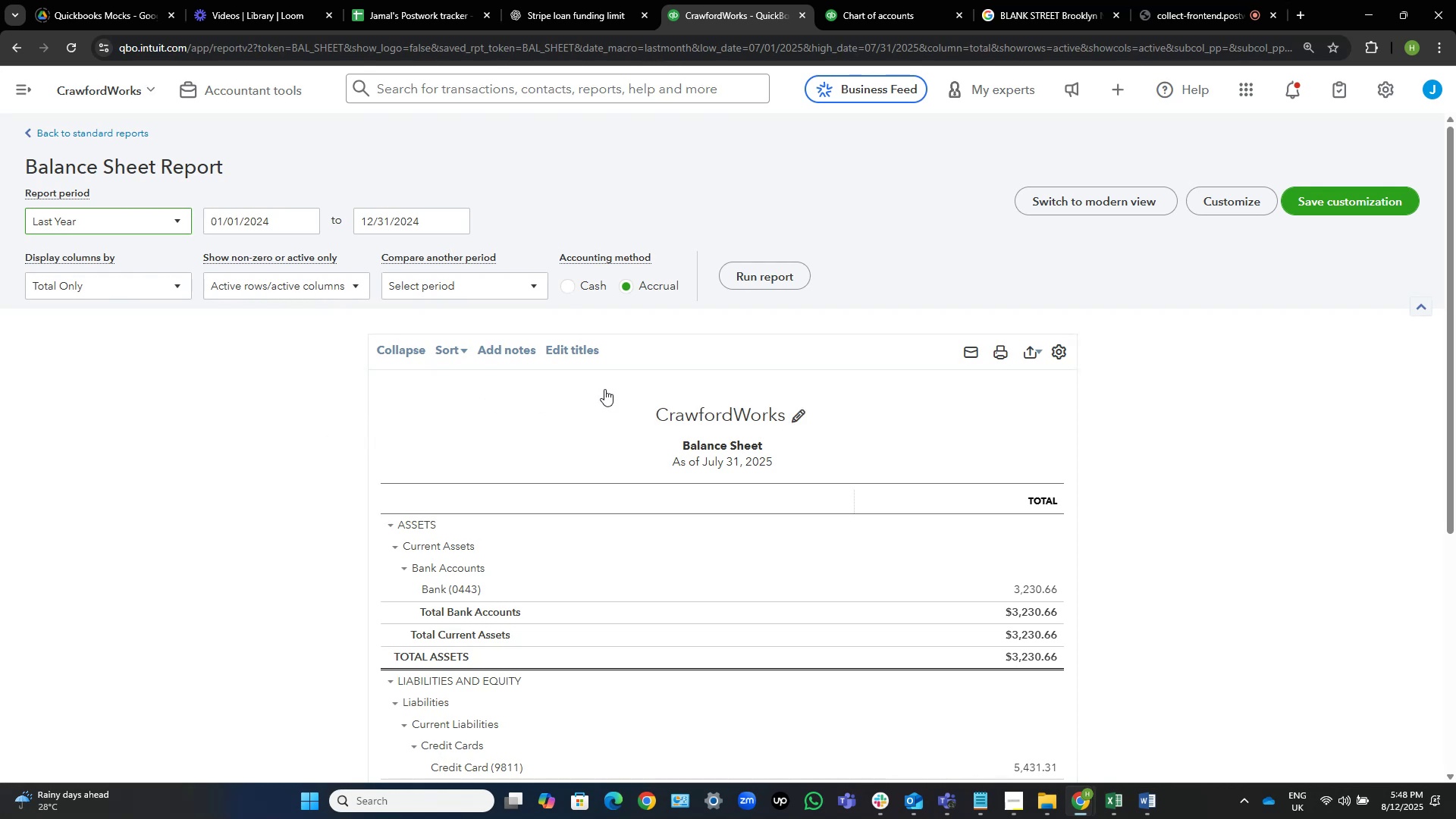 
wait(6.15)
 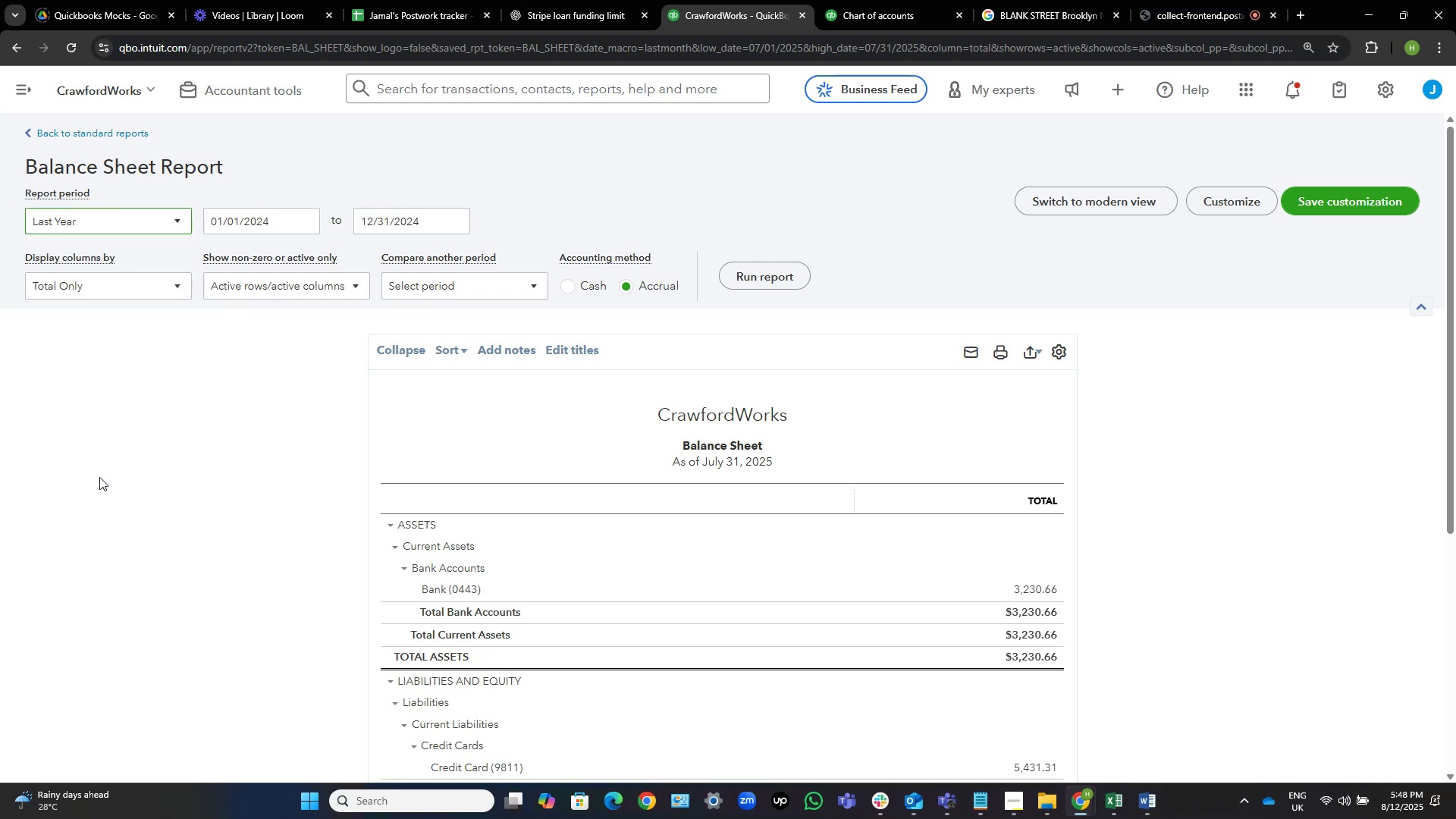 
left_click([776, 268])
 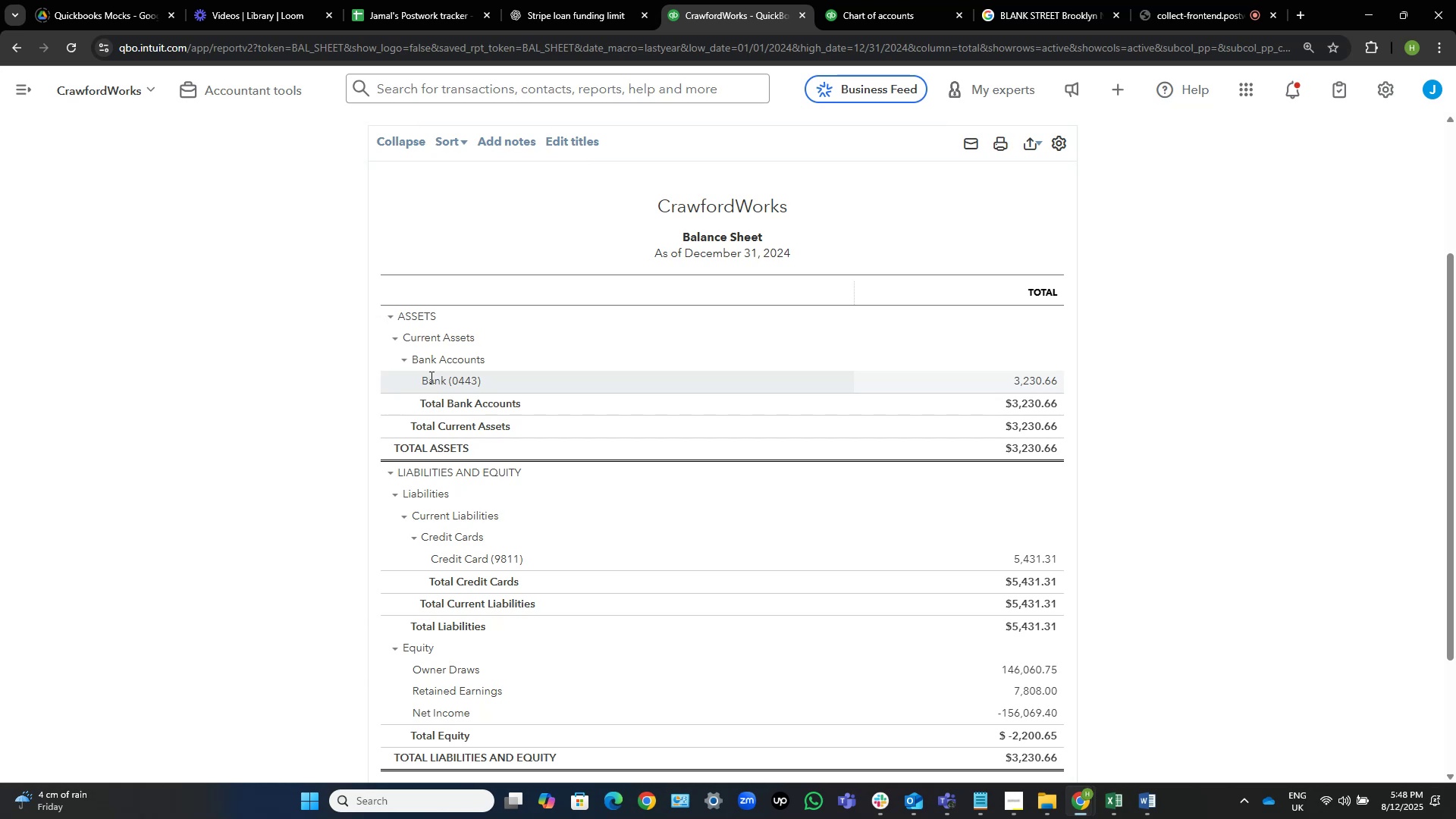 
wait(38.71)
 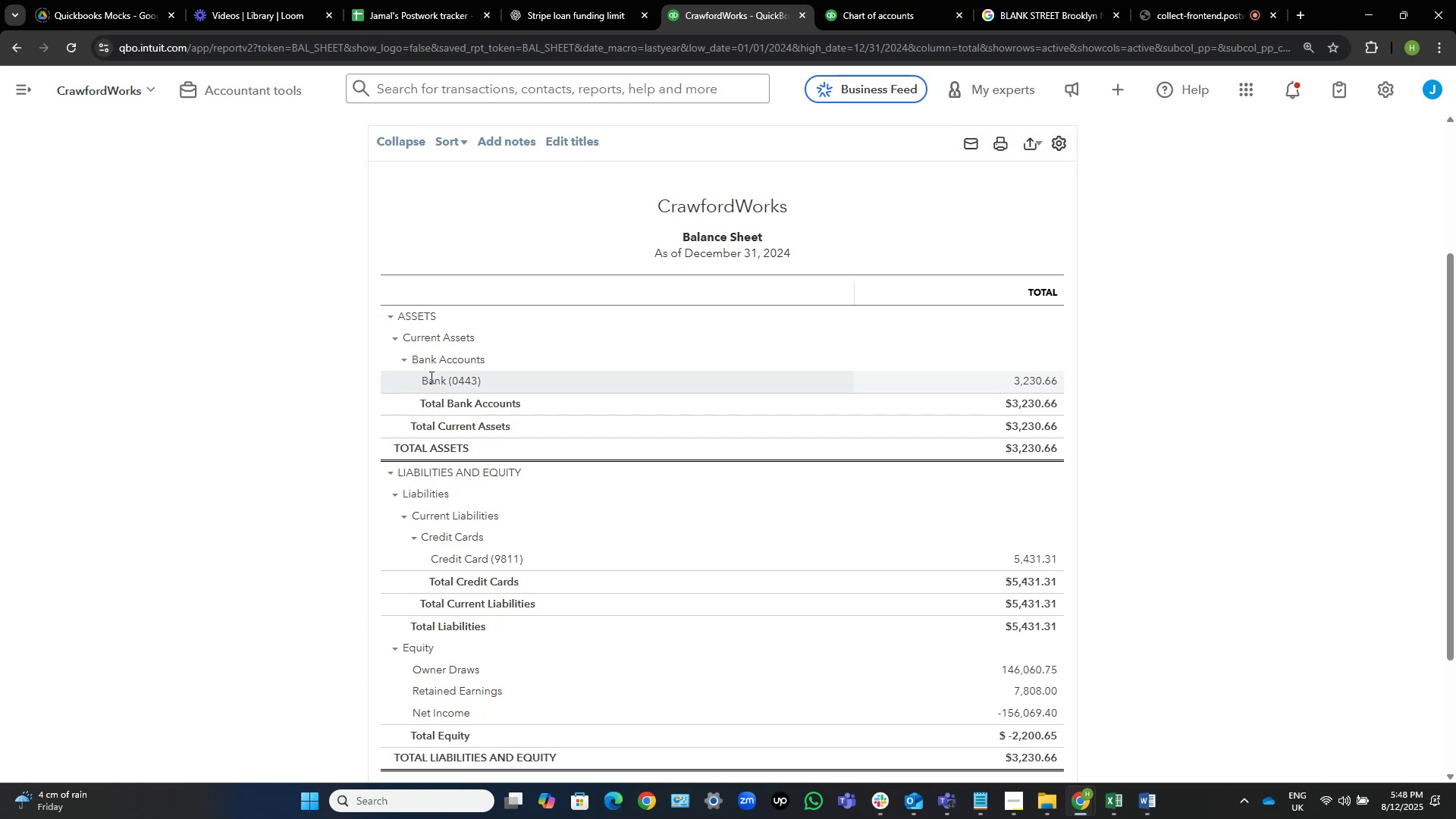 
scroll: coordinate [566, 339], scroll_direction: up, amount: 5.0
 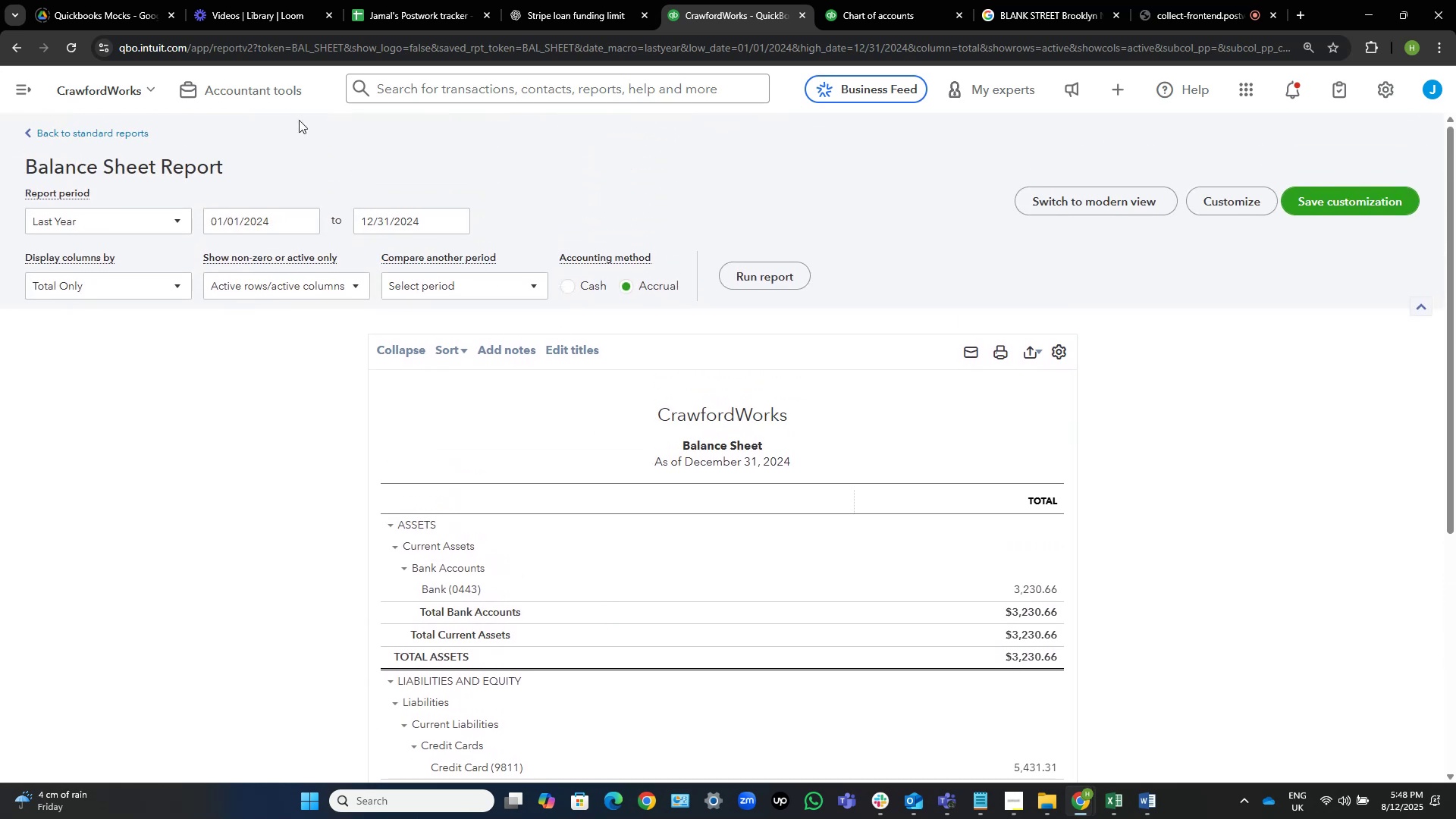 
left_click([283, 102])
 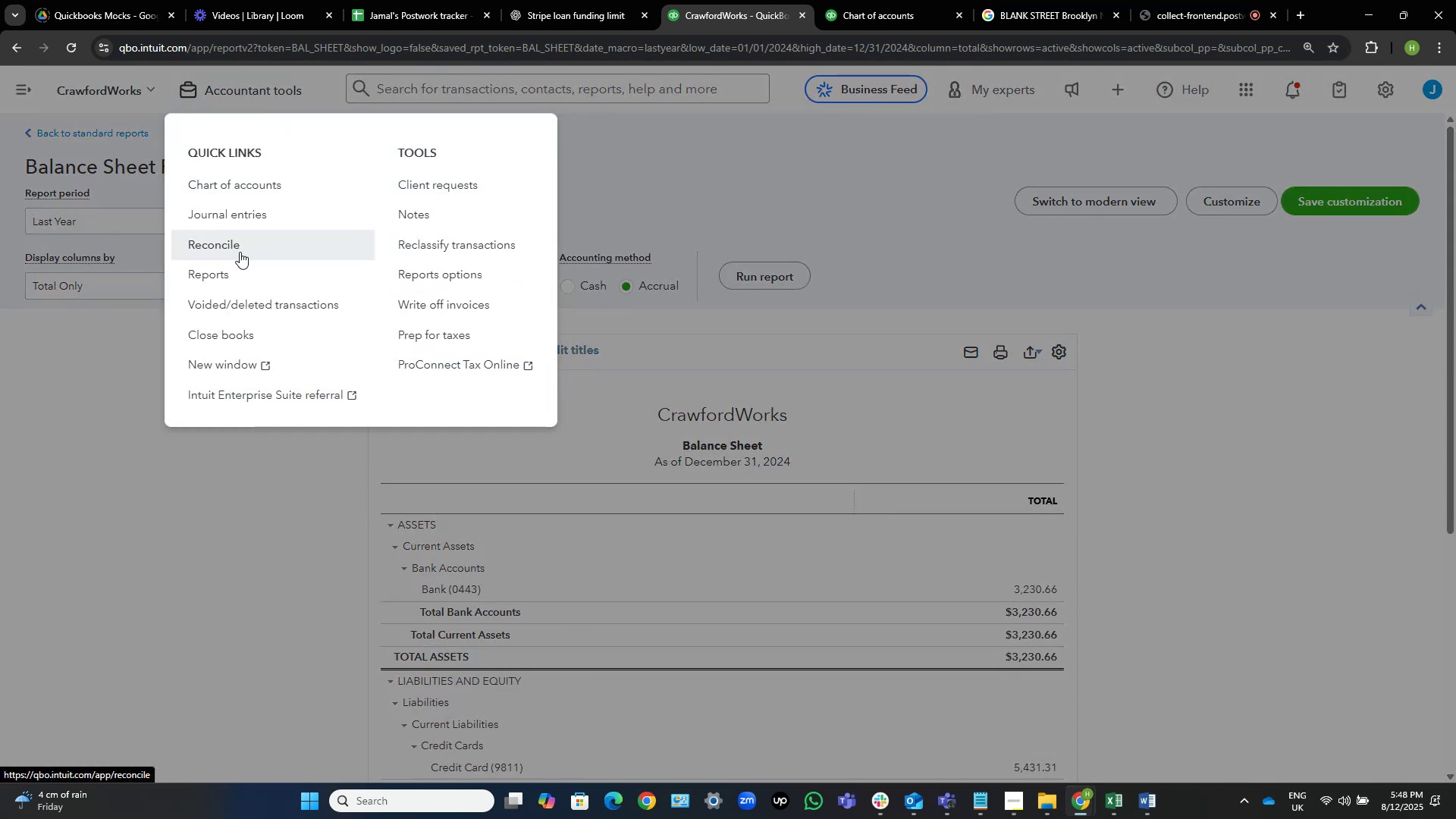 
right_click([240, 252])
 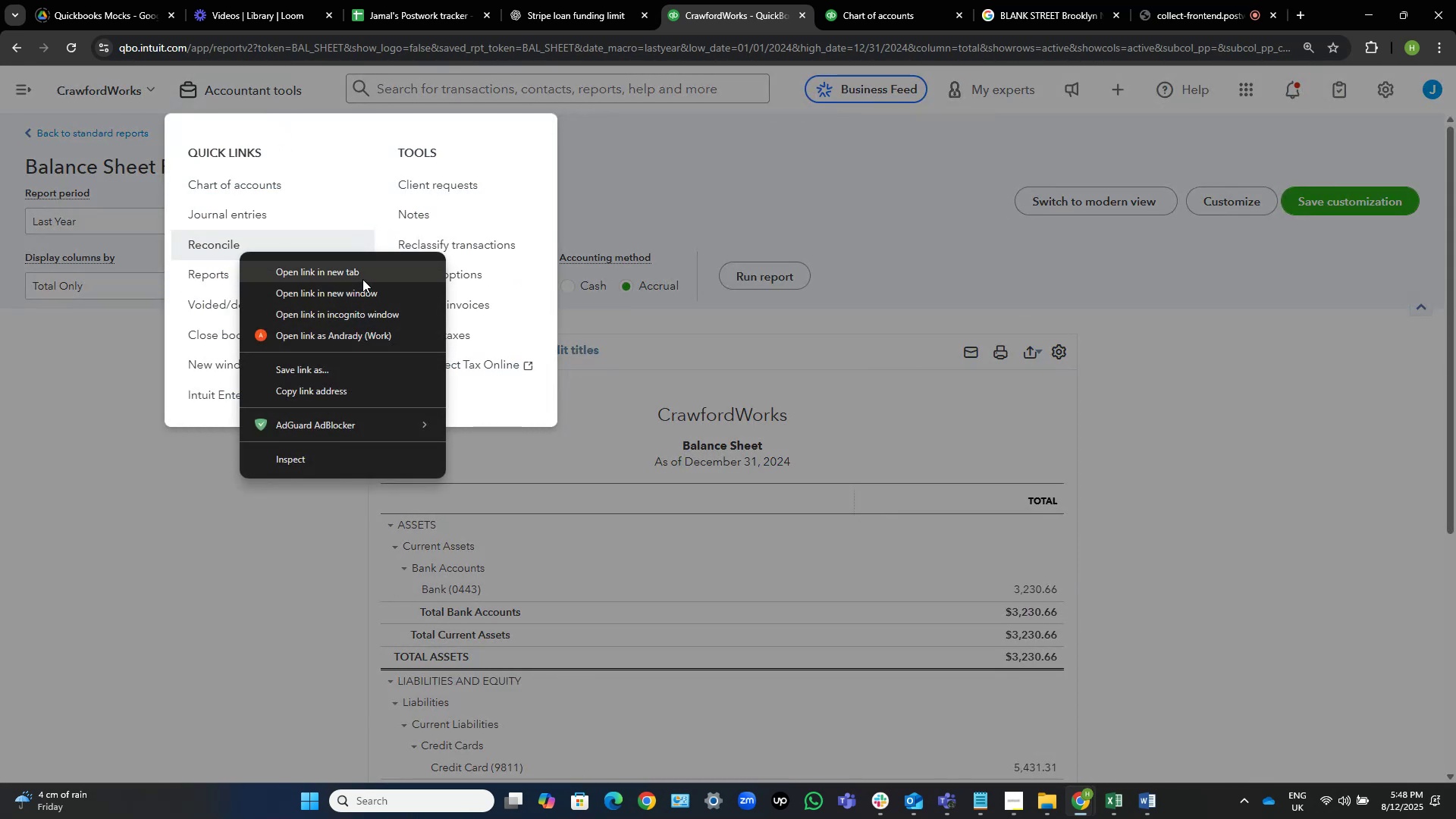 
left_click([362, 278])
 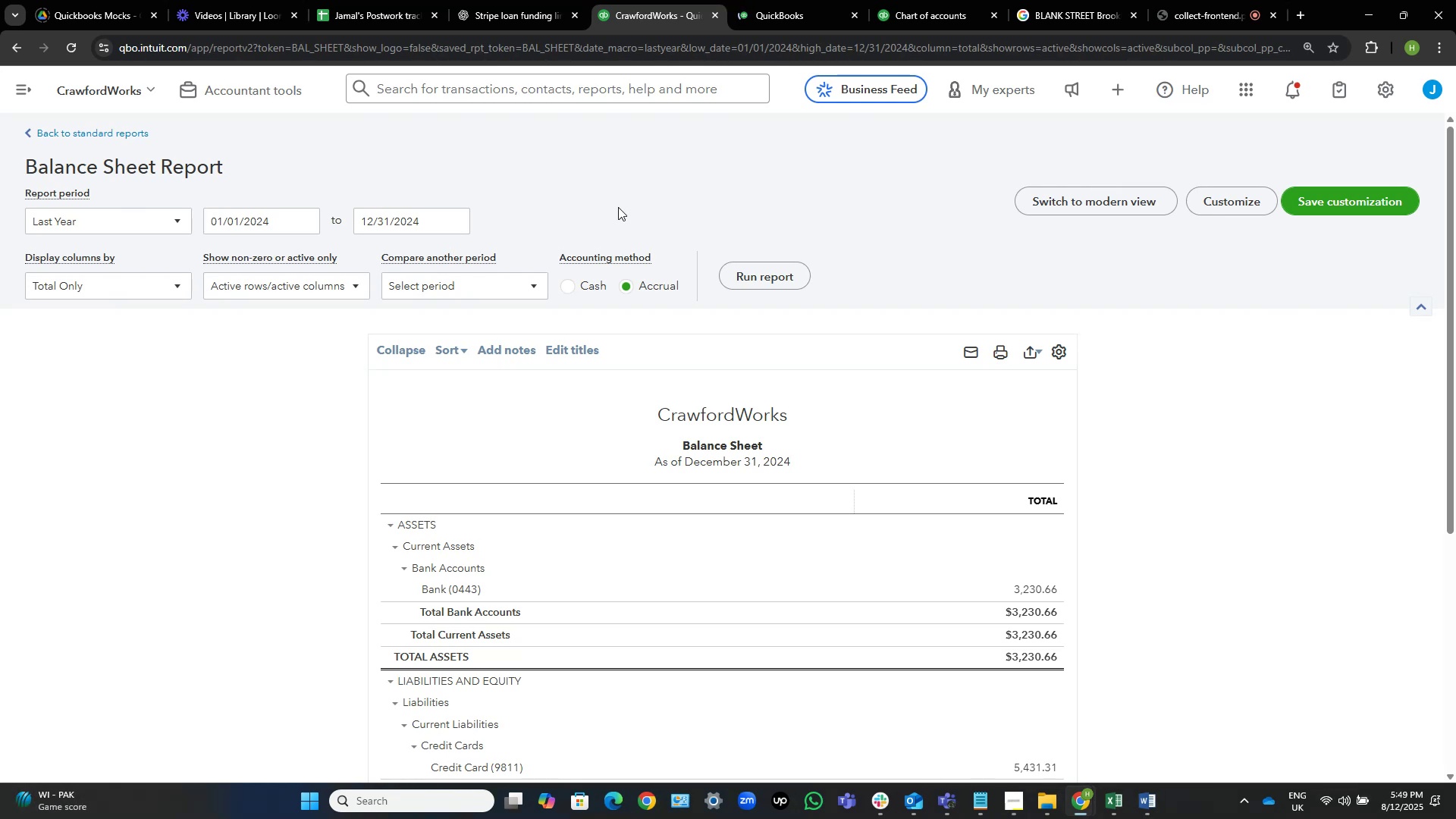 
wait(25.43)
 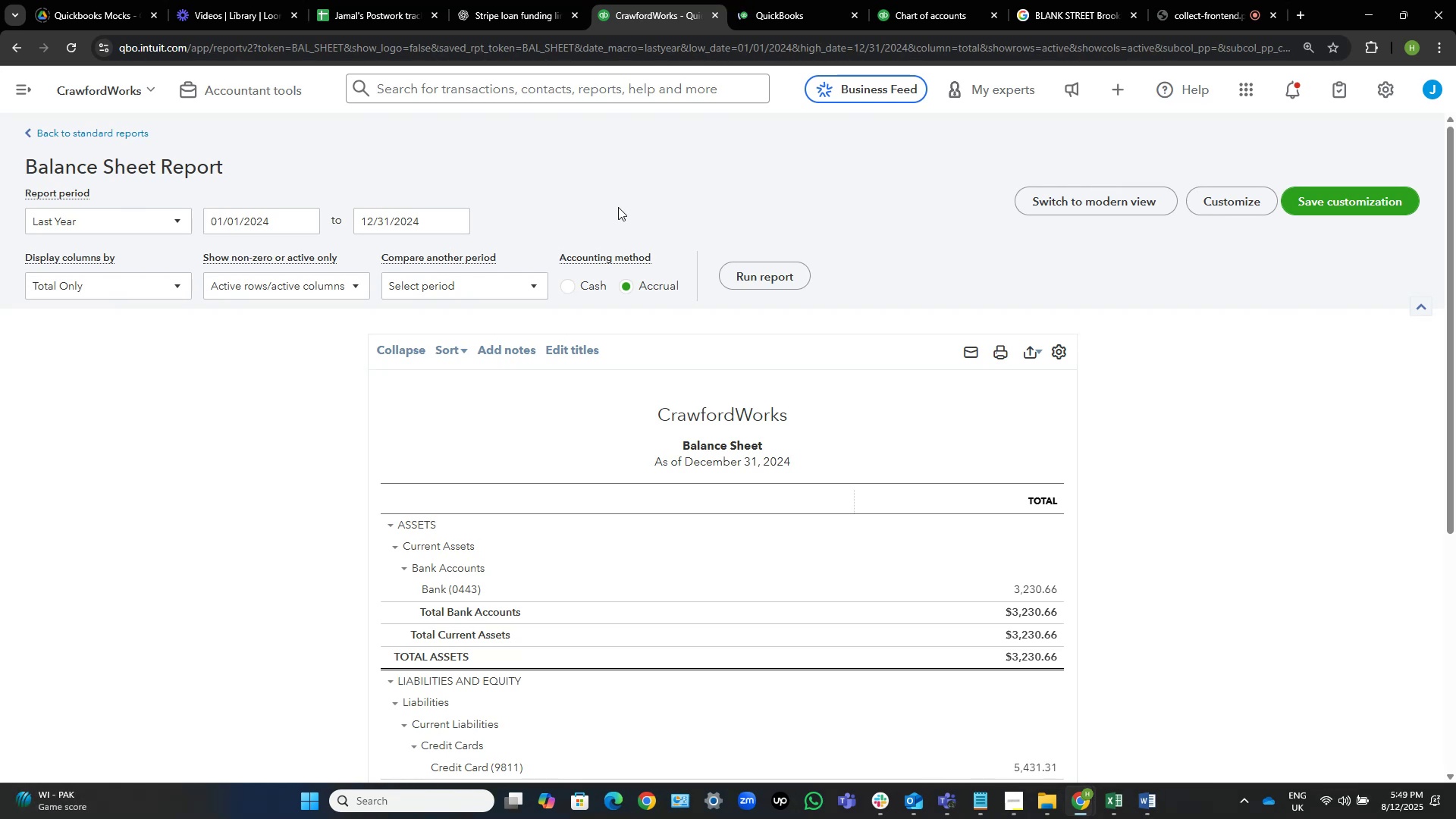 
scroll: coordinate [1225, 494], scroll_direction: down, amount: 5.0
 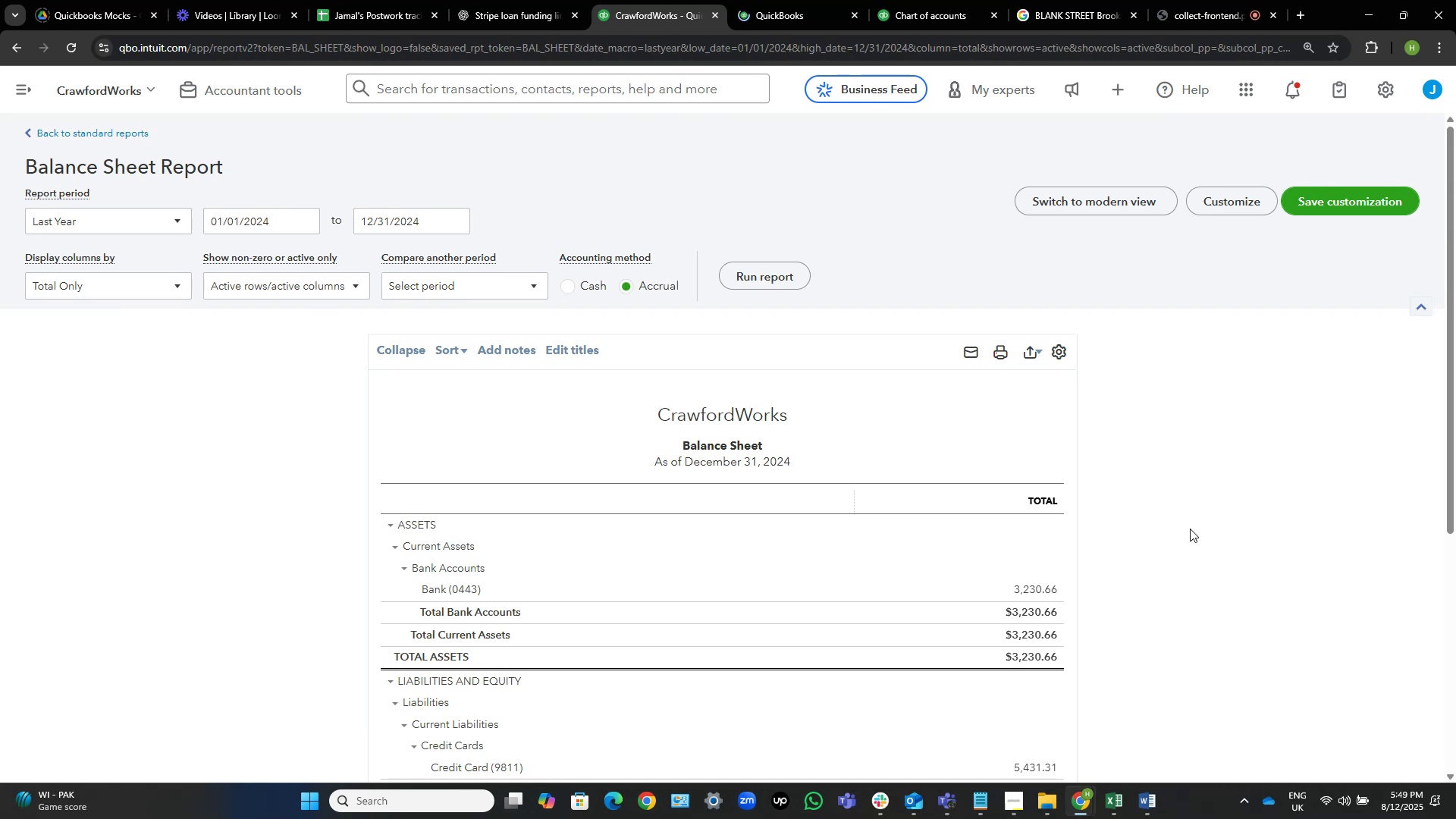 
left_click([1190, 528])
 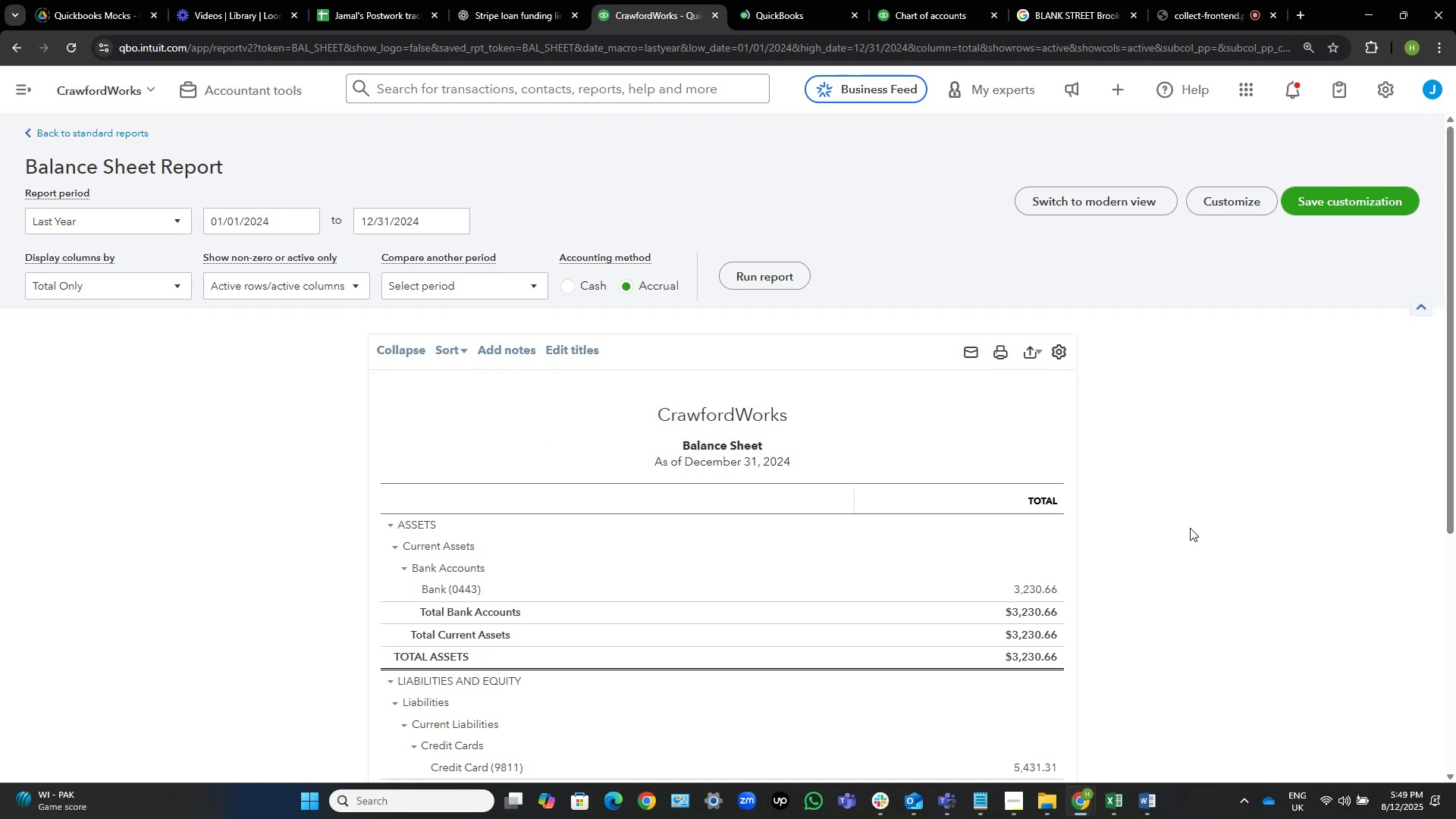 
scroll: coordinate [1190, 528], scroll_direction: down, amount: 3.0
 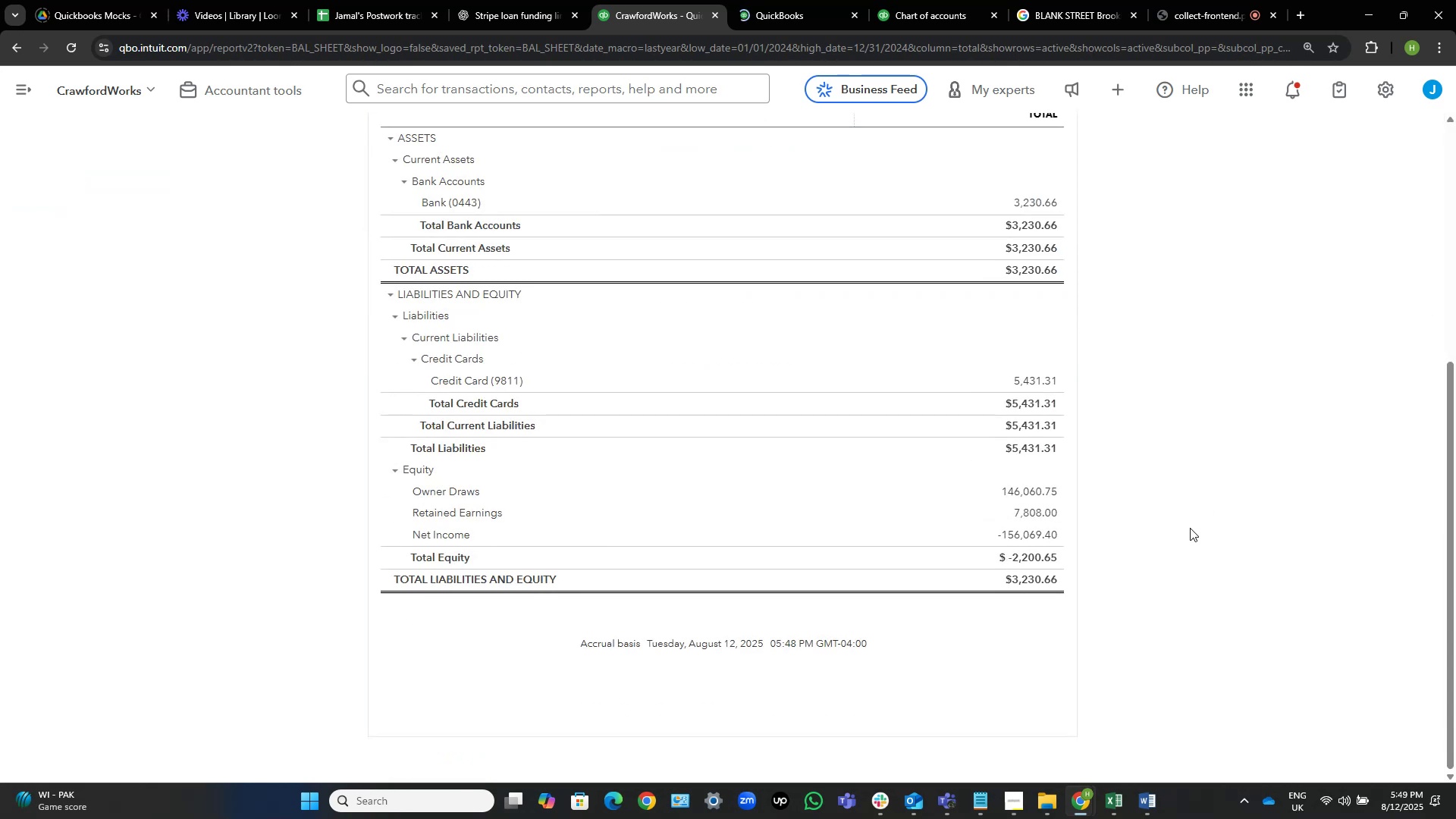 
scroll: coordinate [1190, 528], scroll_direction: up, amount: 2.0
 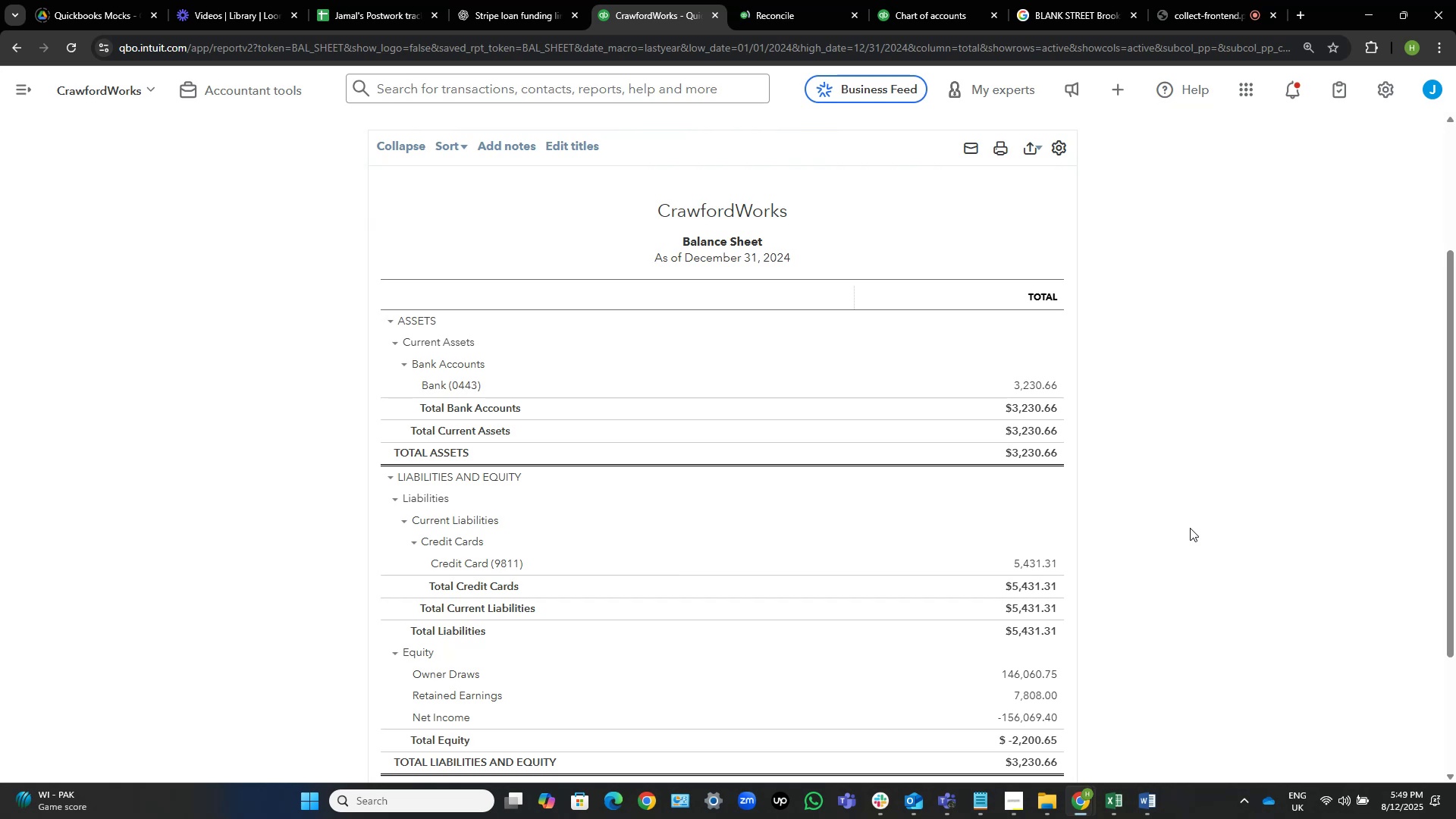 
wait(9.25)
 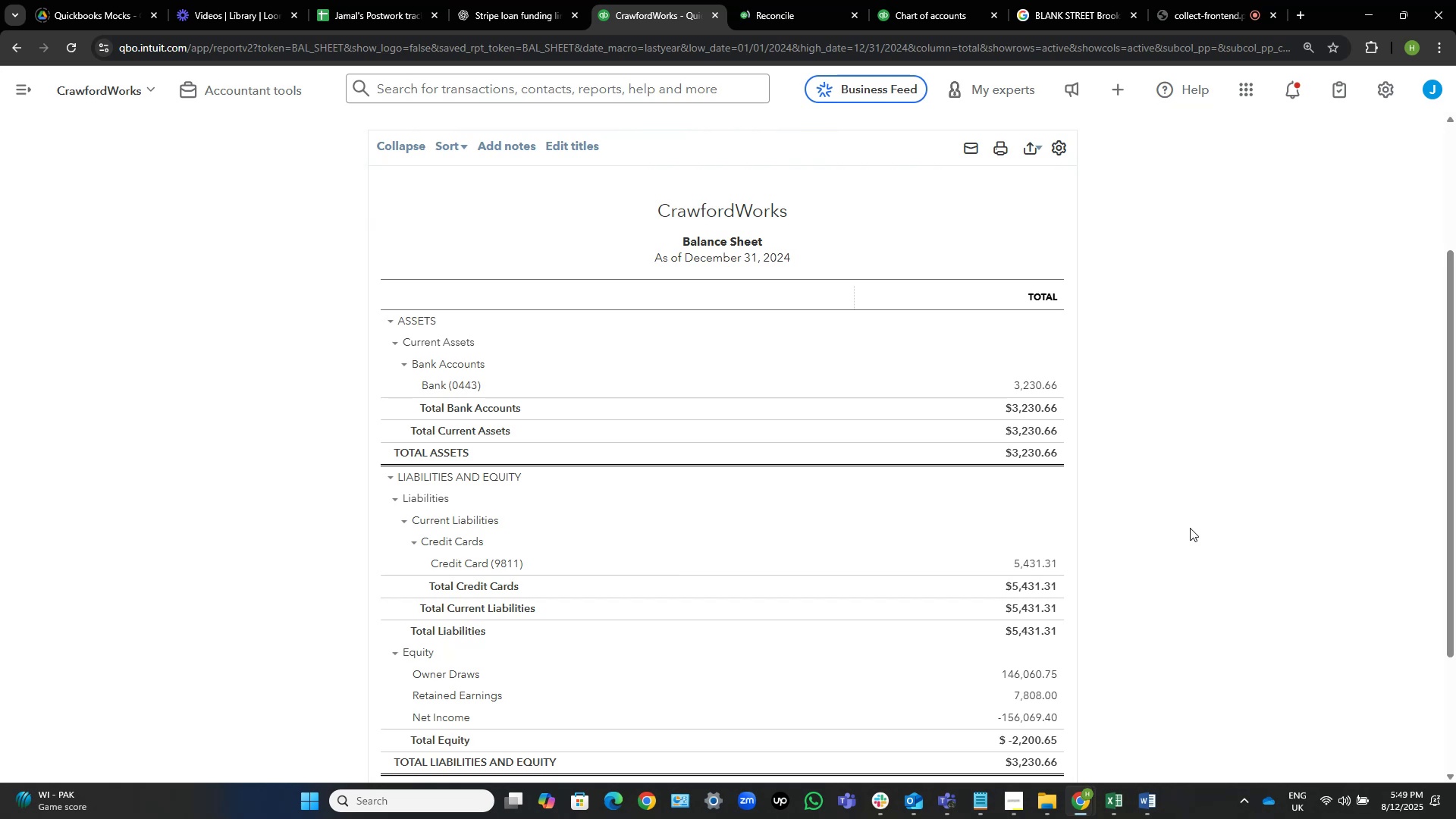 
left_click([785, 8])
 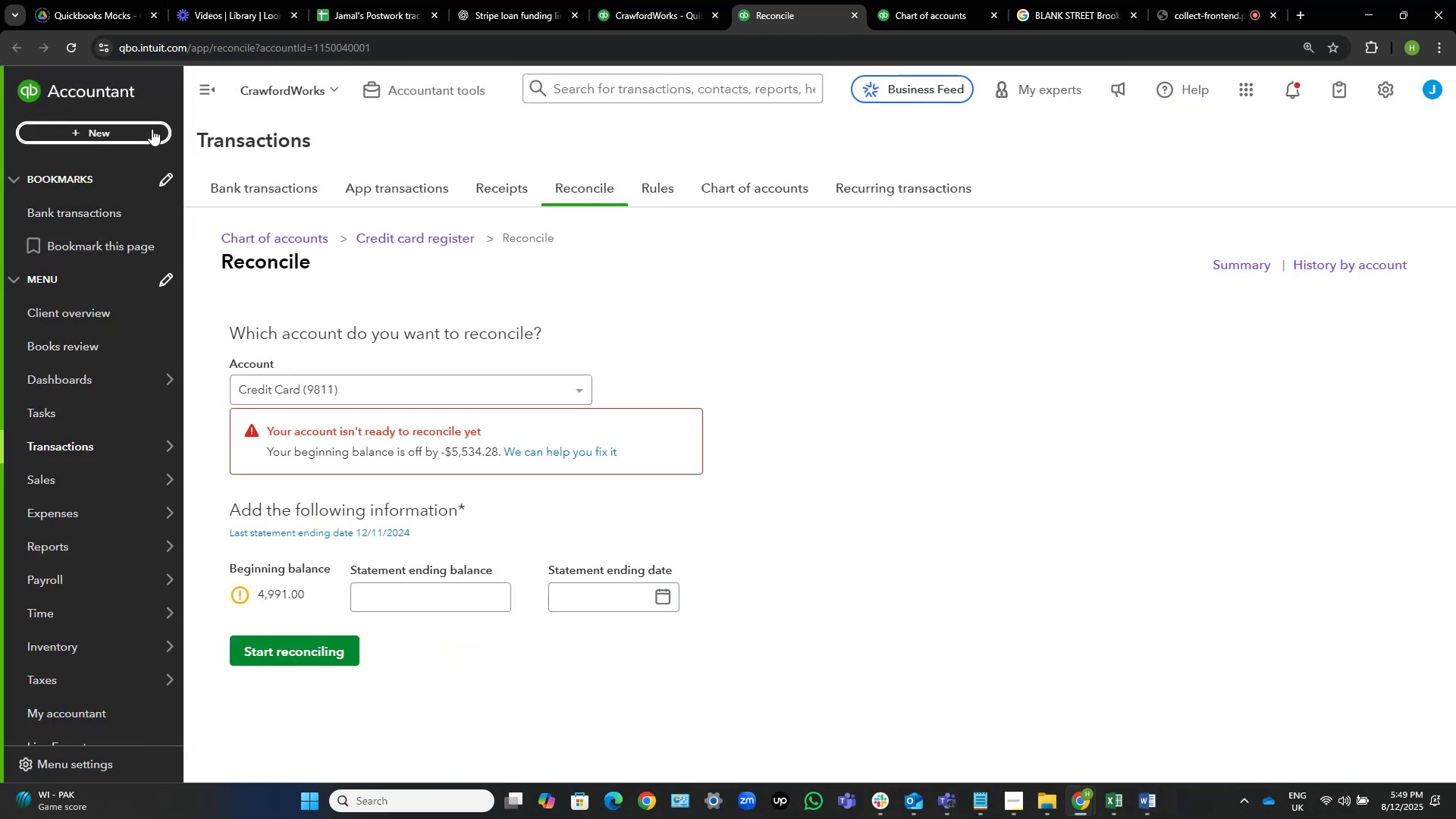 
left_click([205, 93])
 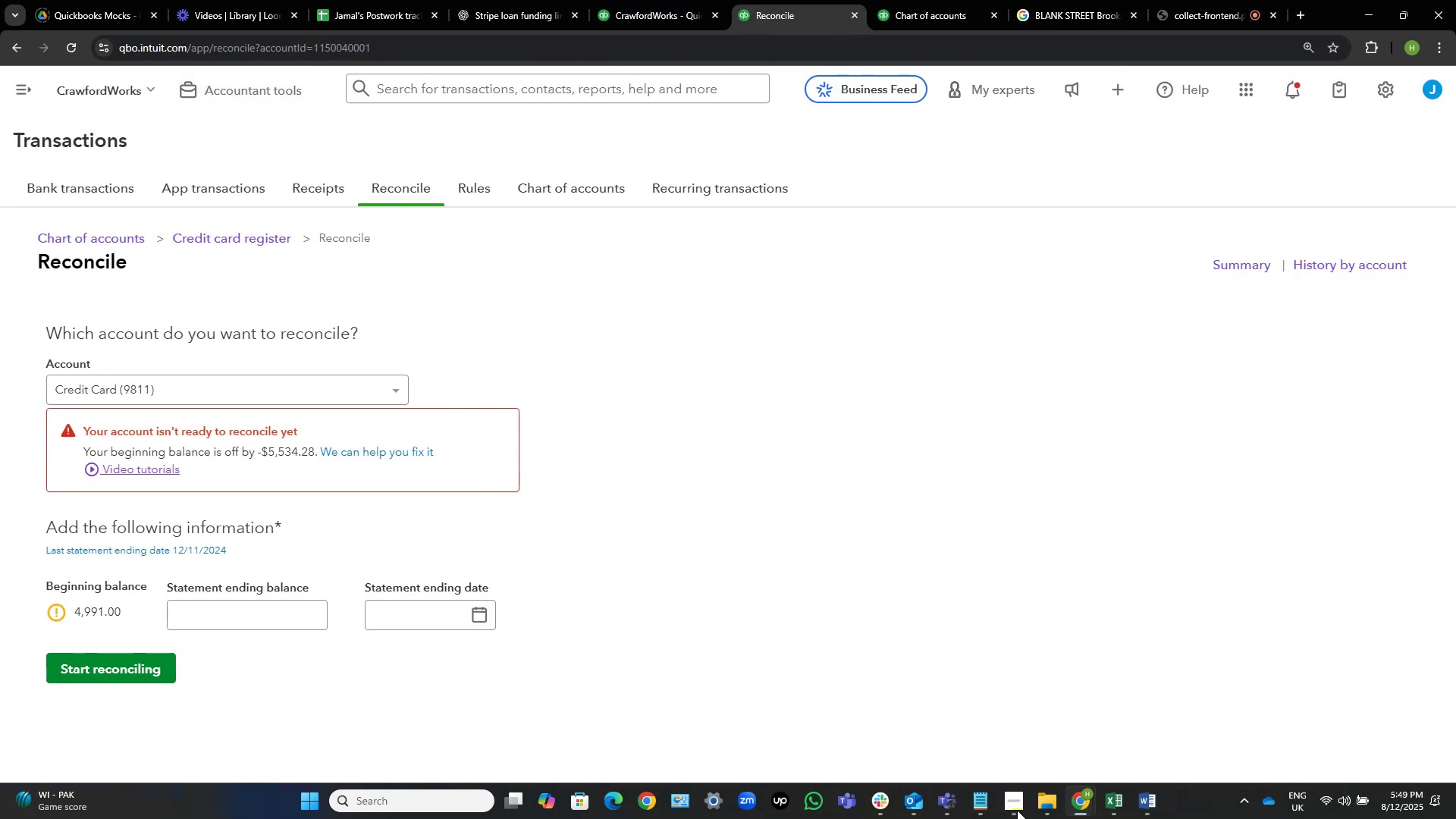 
left_click([1122, 801])
 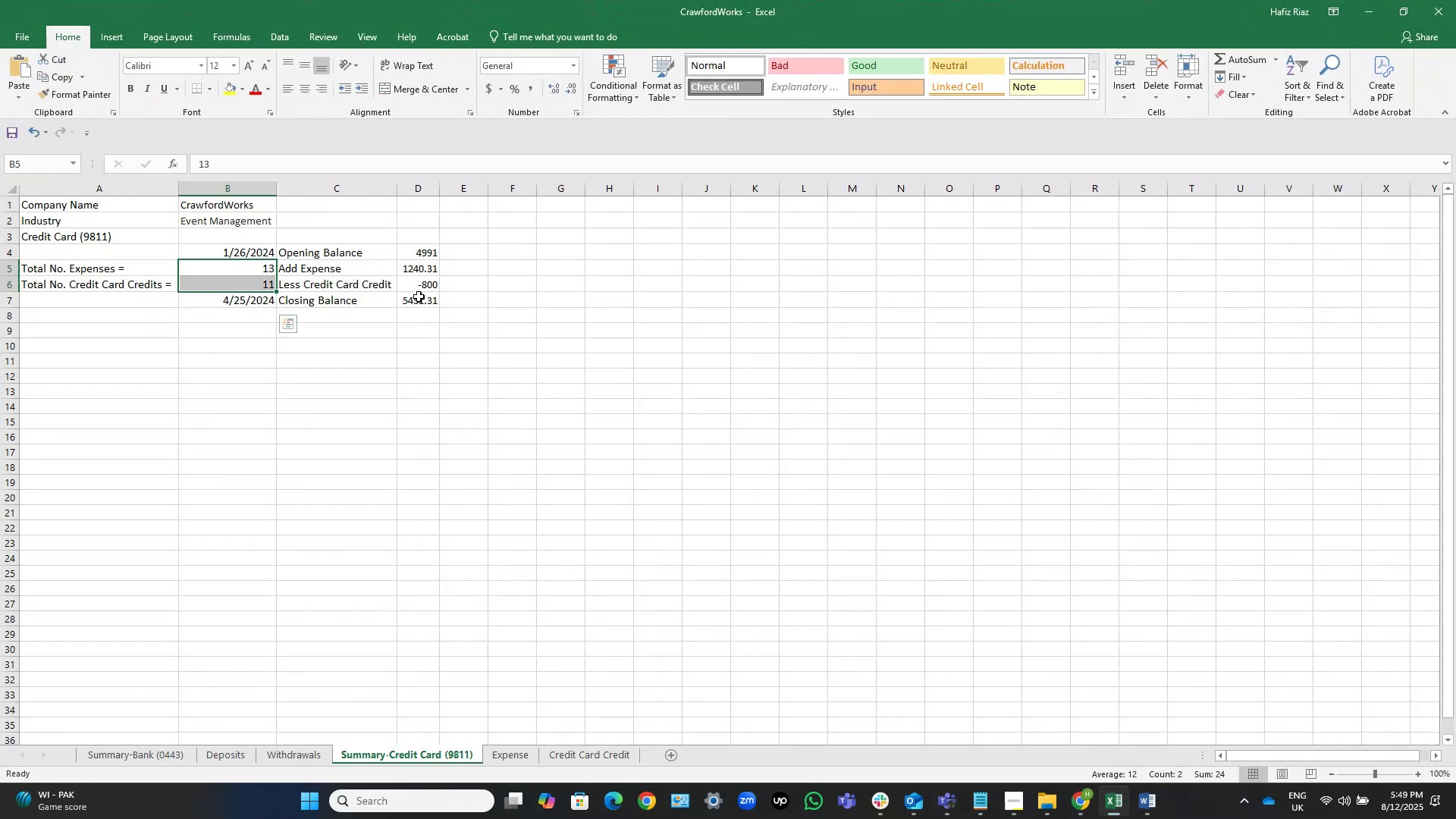 
left_click([419, 297])
 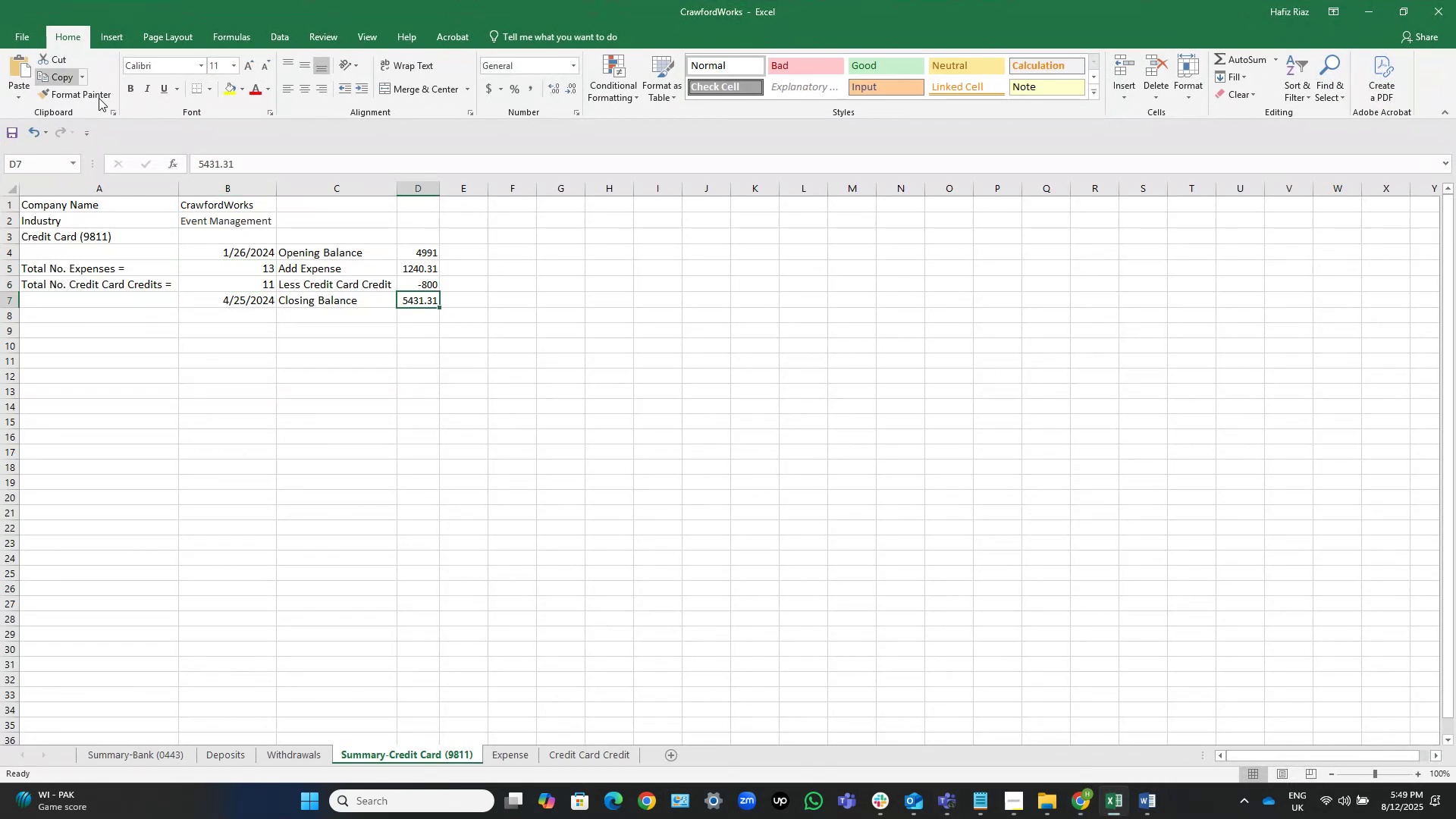 
left_click_drag(start_coordinate=[238, 162], to_coordinate=[171, 152])
 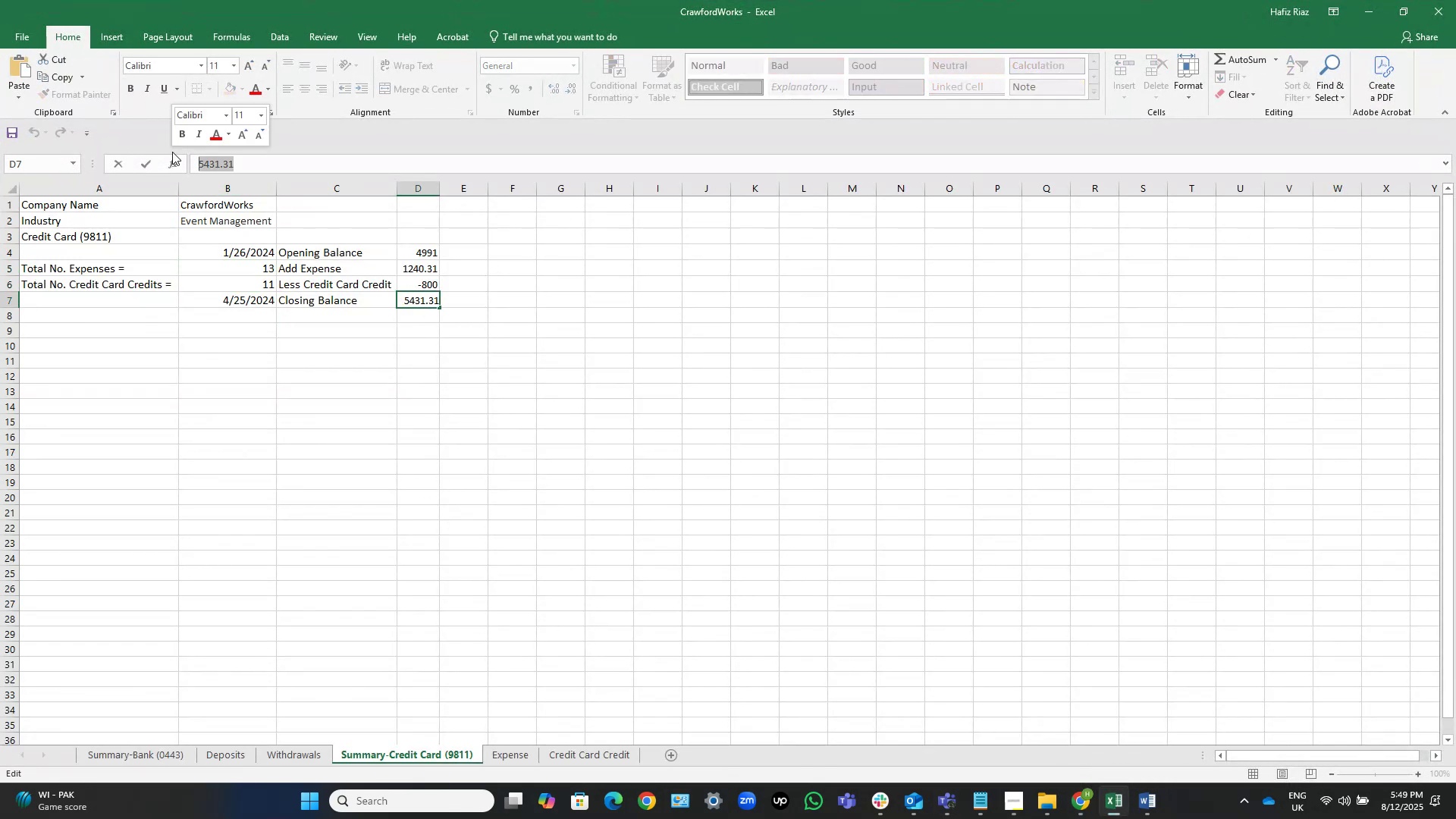 
key(Control+C)
 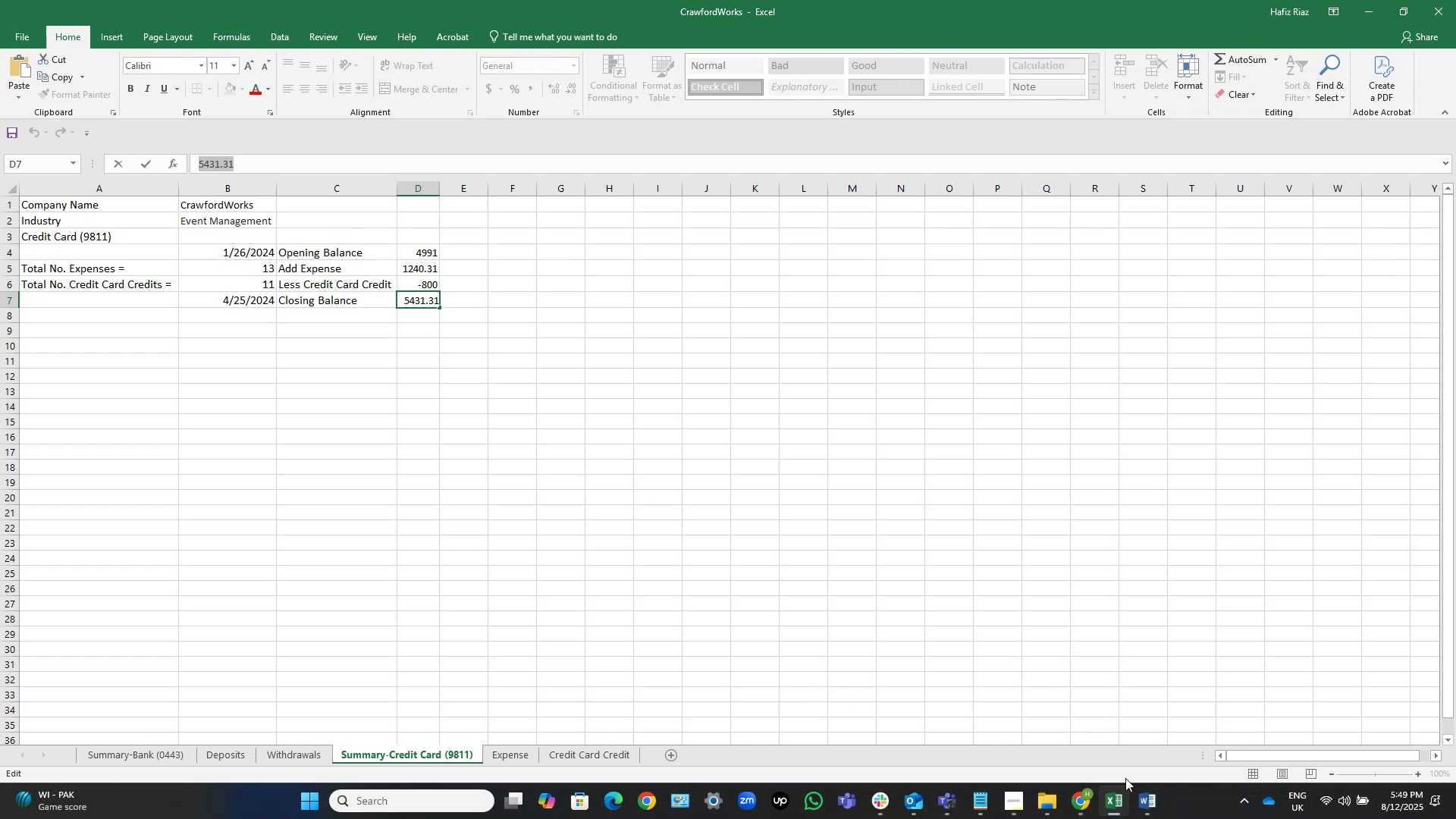 
left_click([1116, 799])
 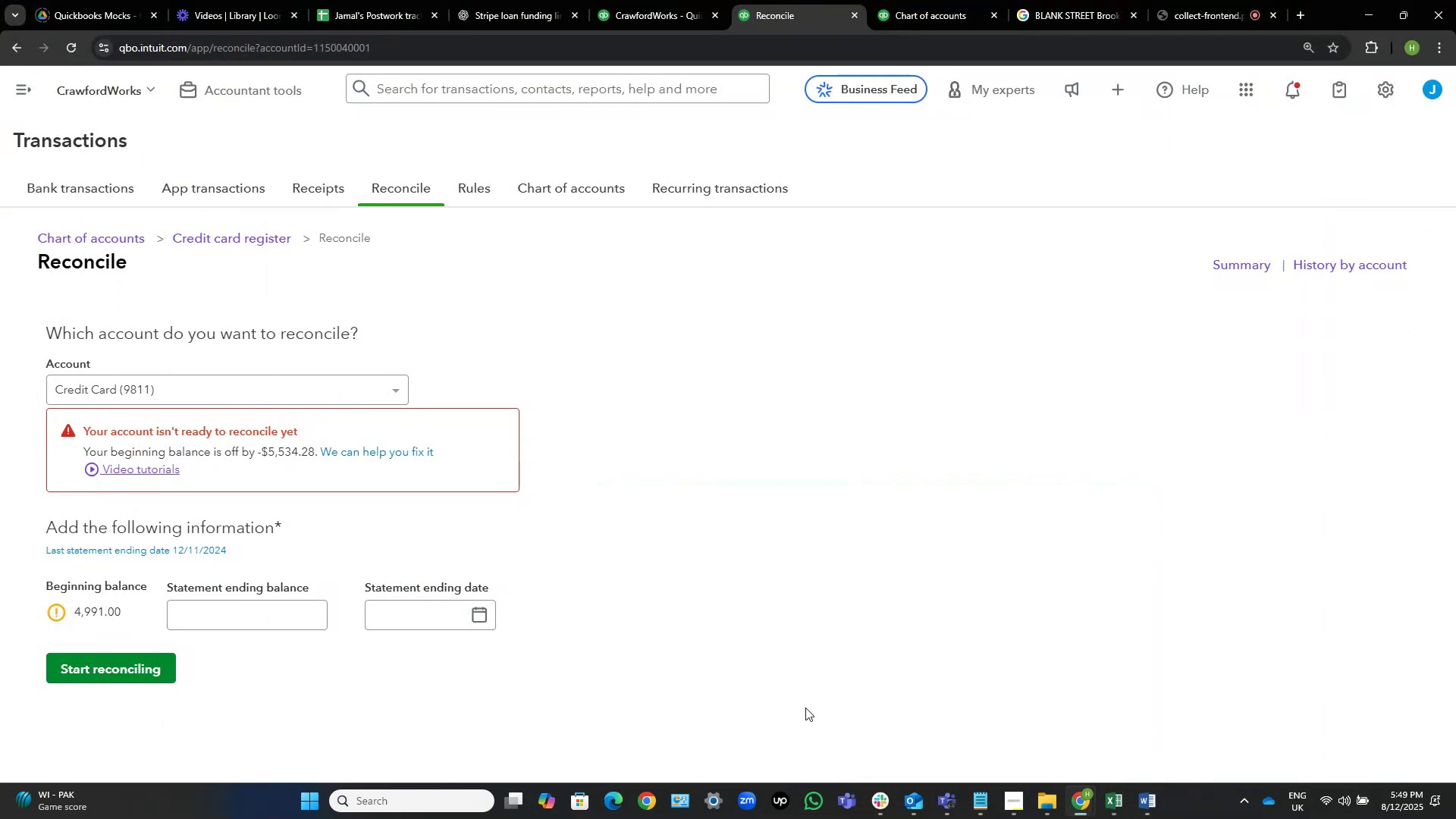 
left_click([272, 607])
 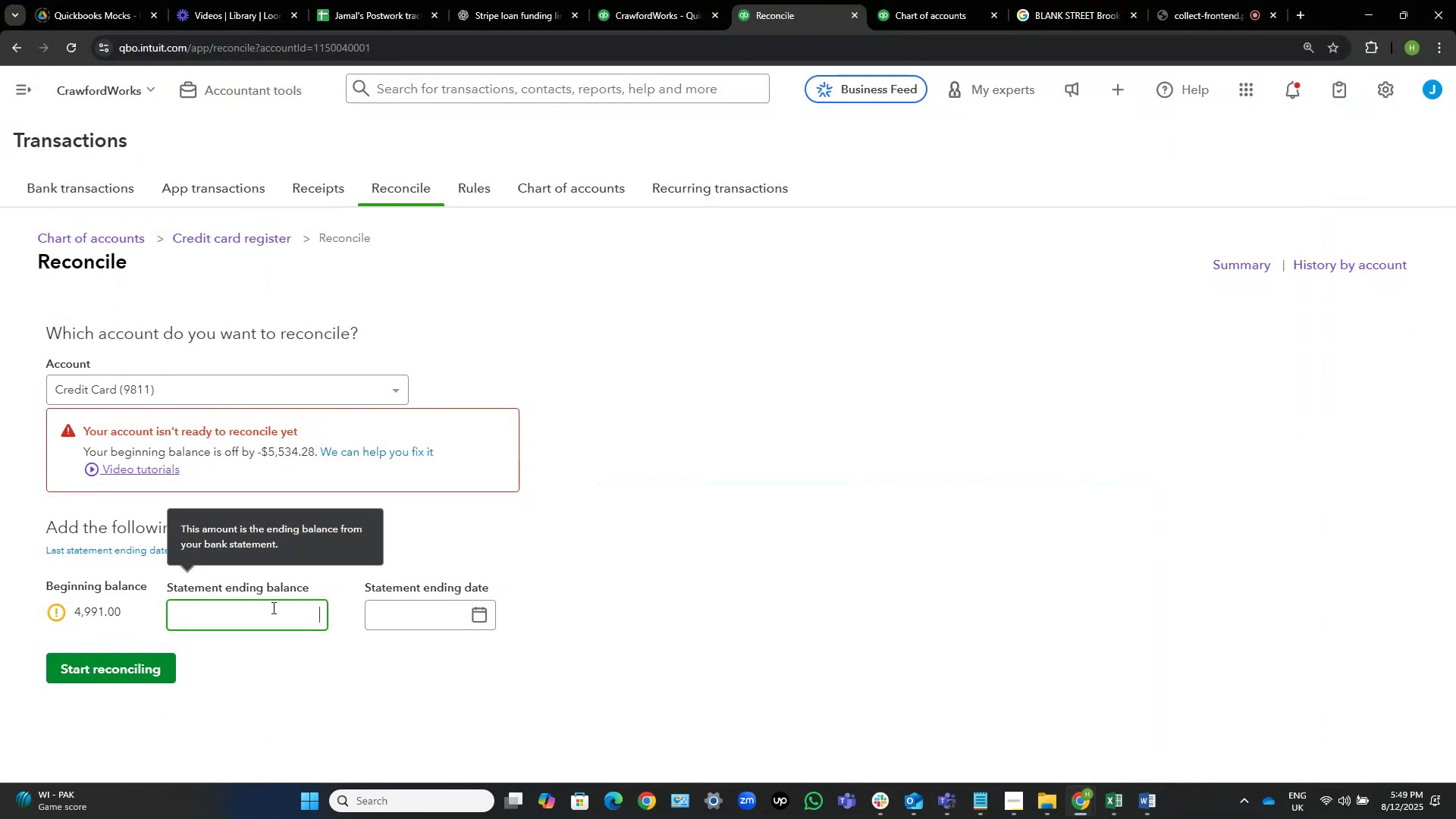 
key(Control+V)
 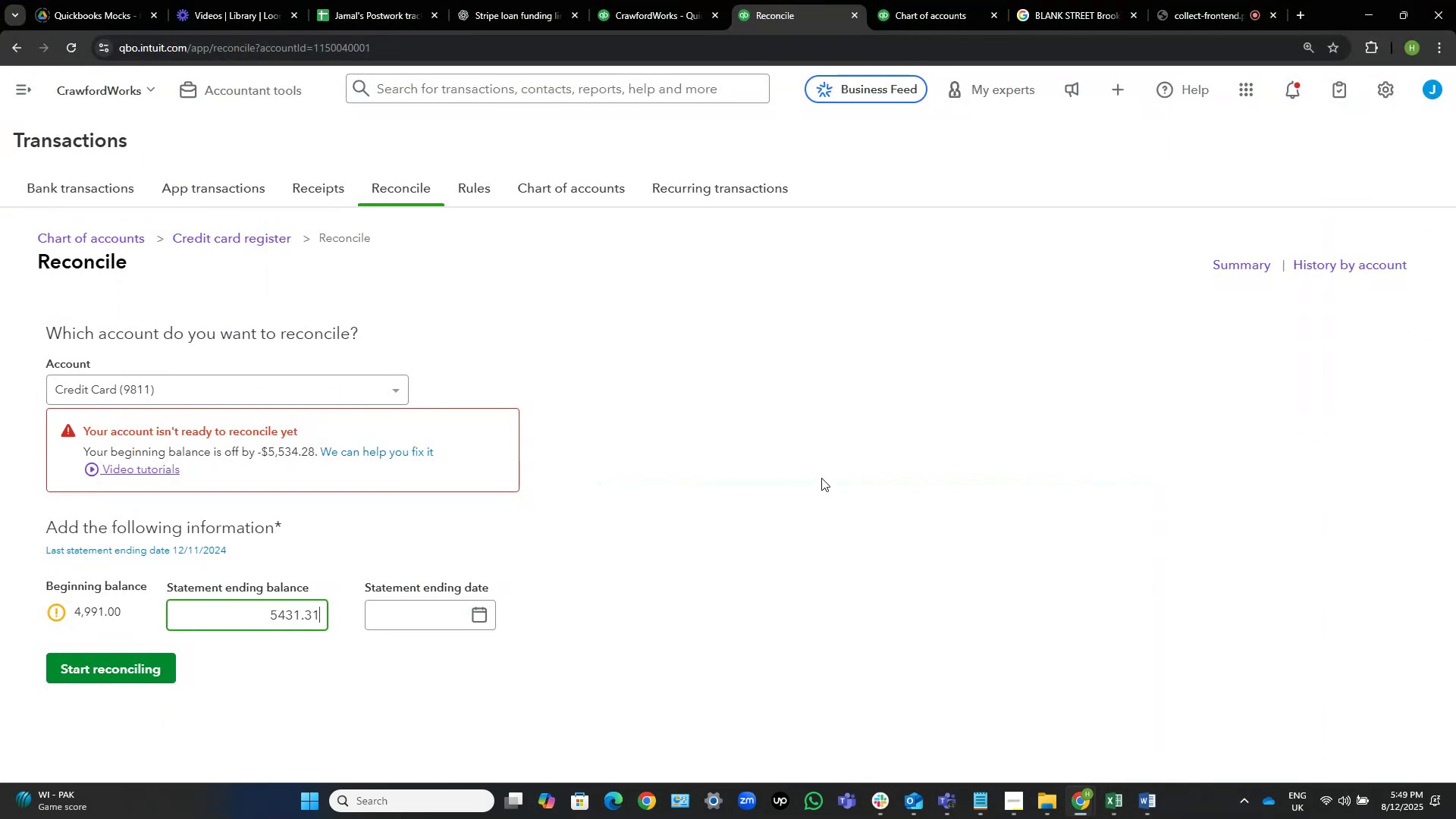 
key(Tab)
 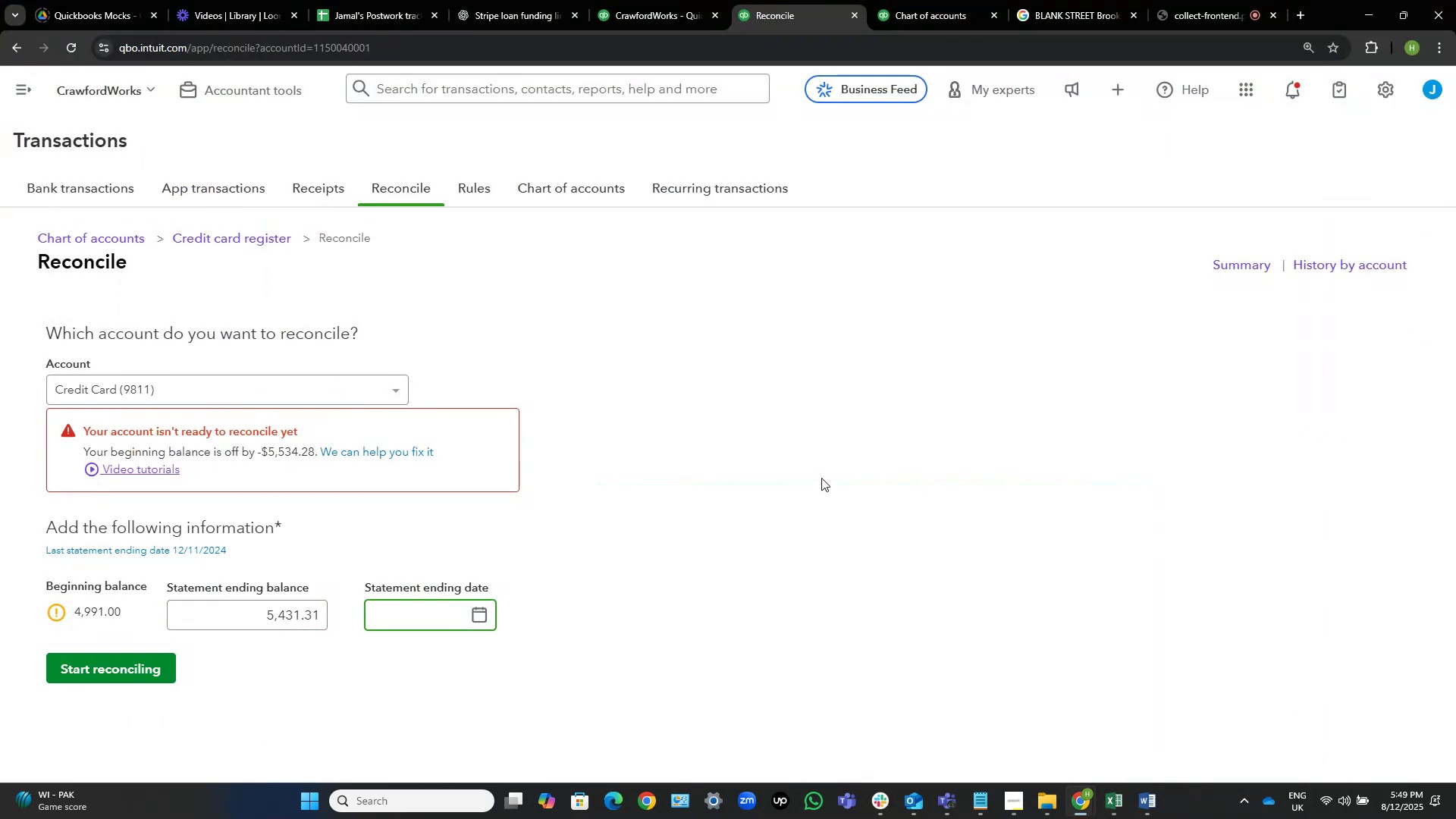 
key(Numpad4)
 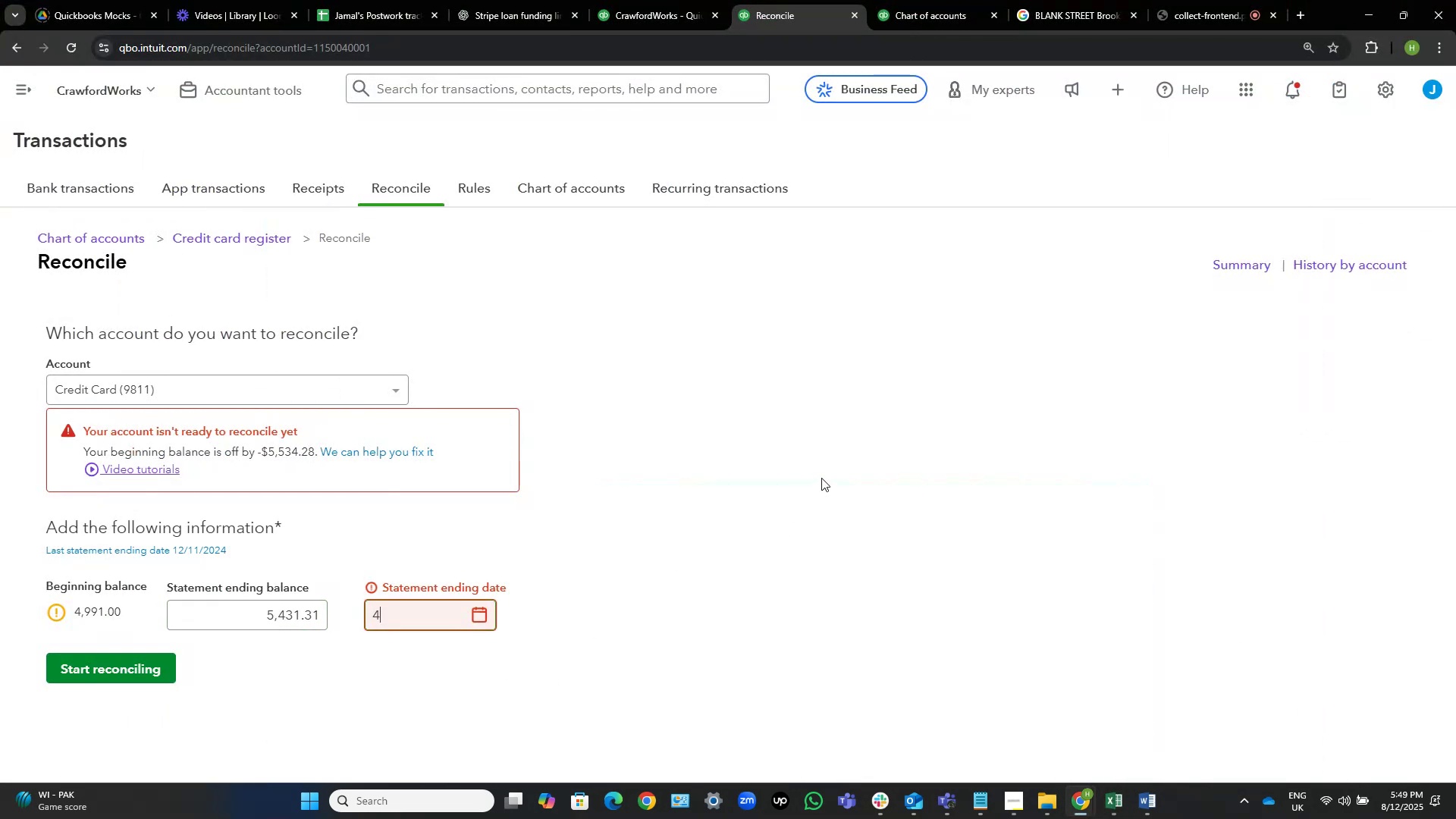 
key(NumpadDivide)
 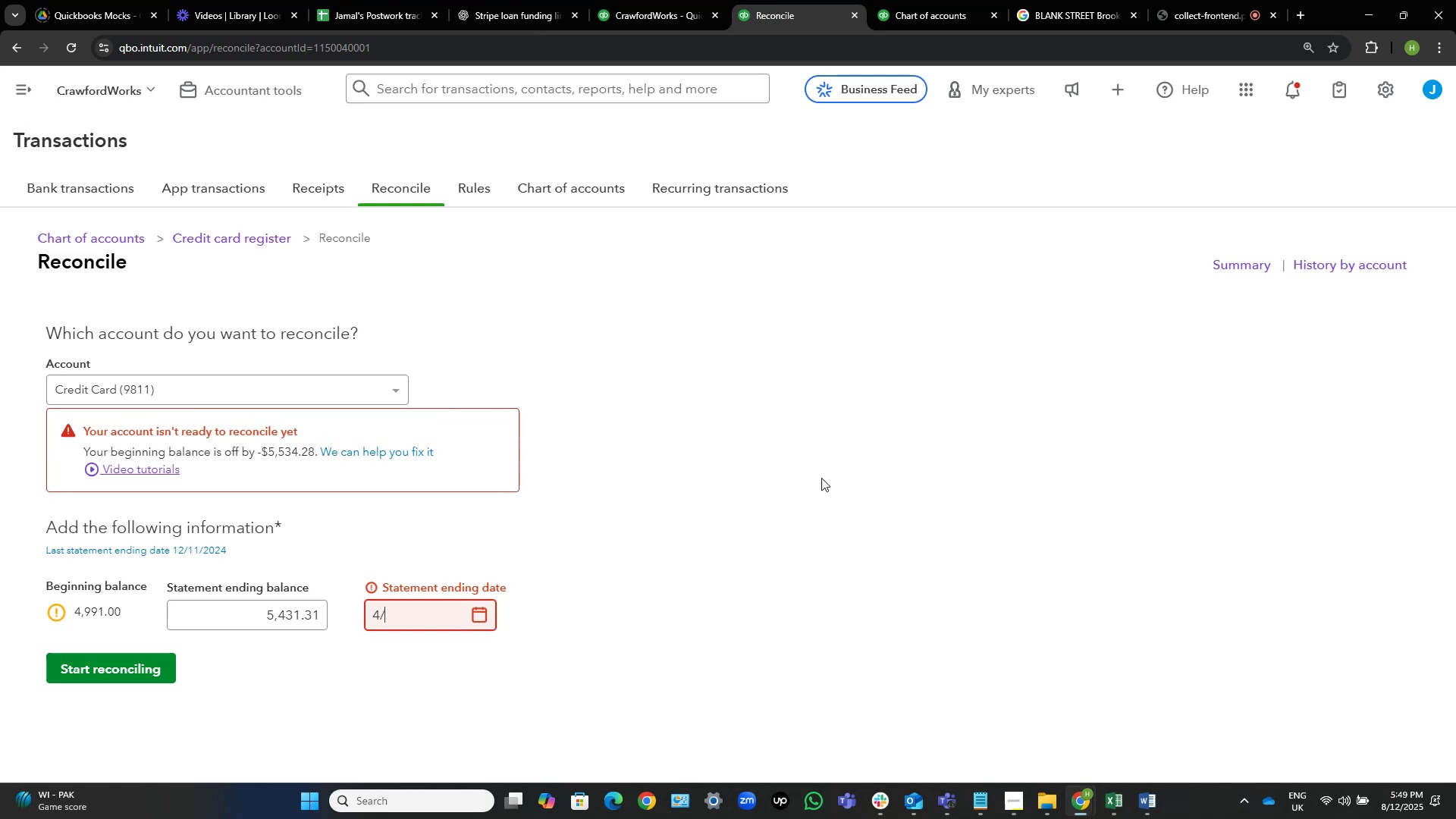 
key(Numpad2)
 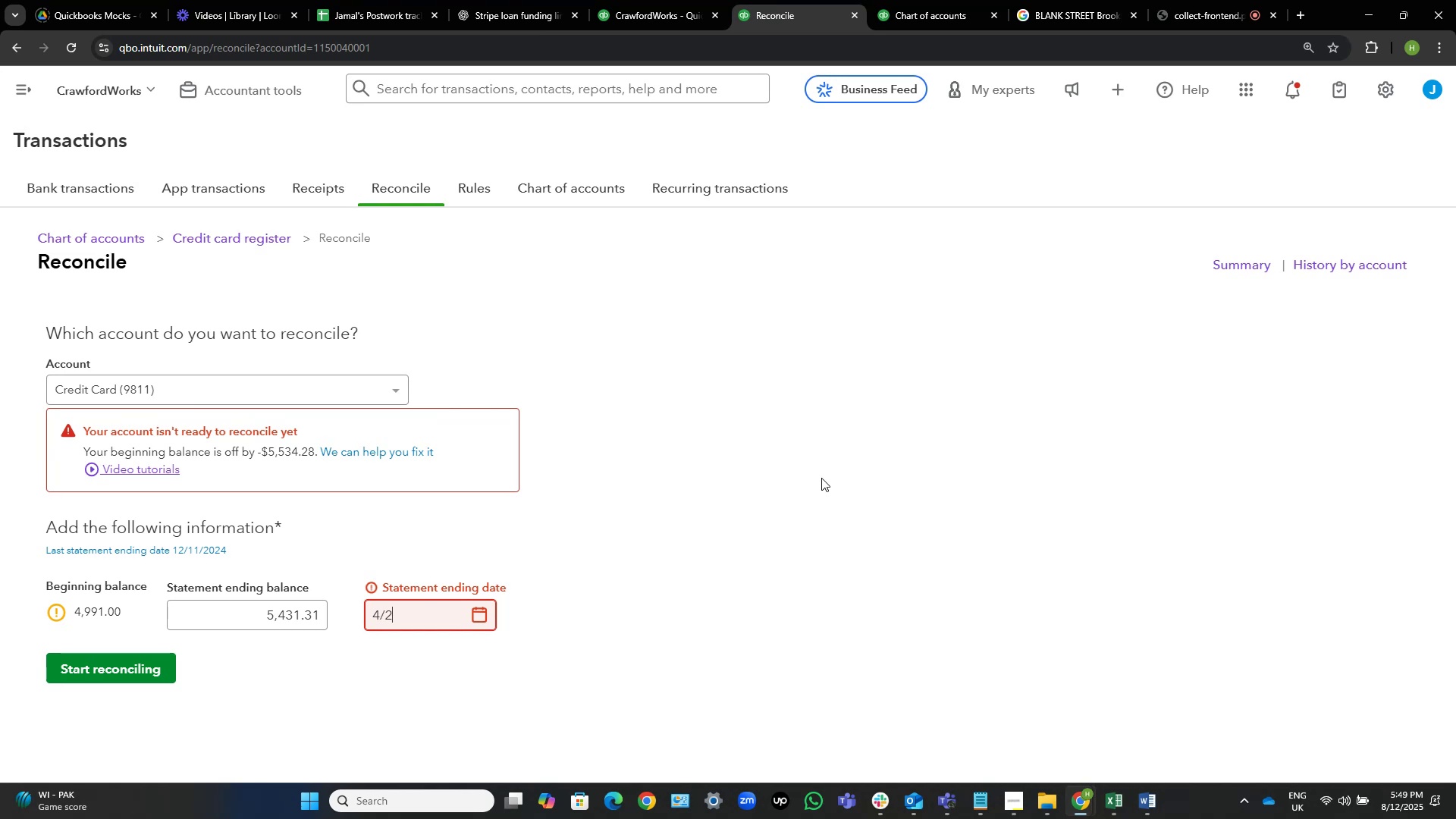 
key(Numpad5)
 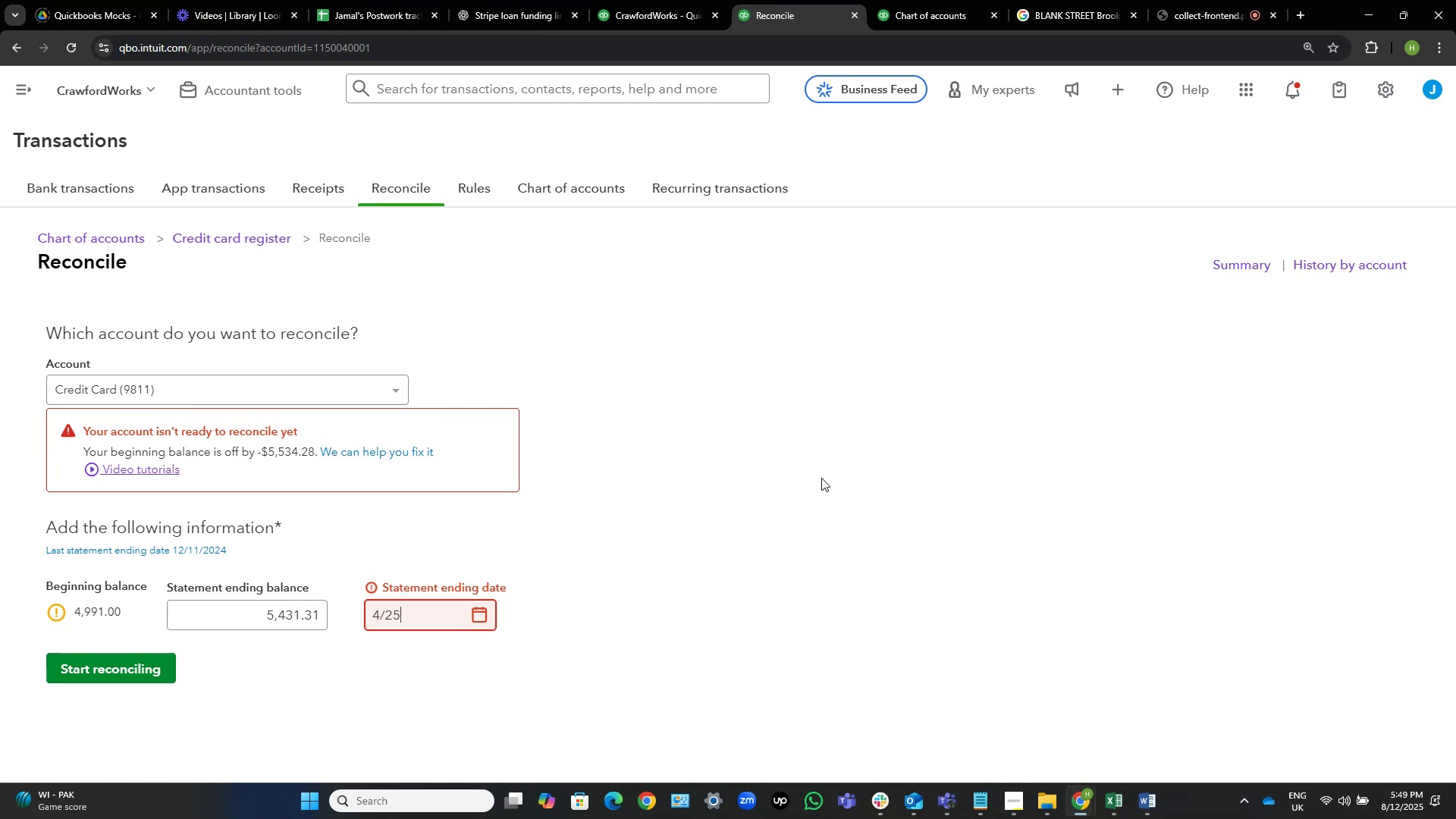 
key(NumpadDivide)
 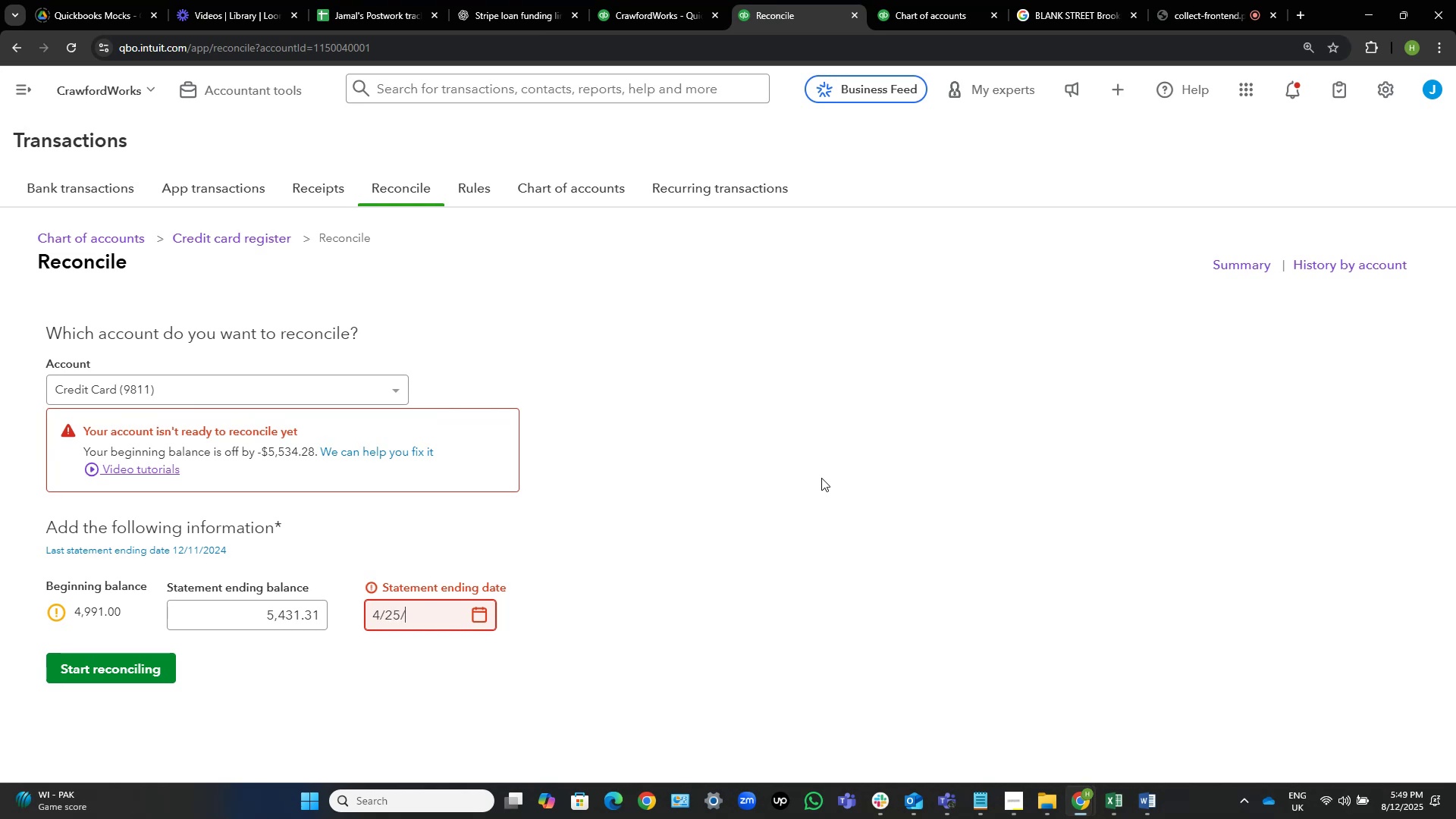 
key(Numpad2)
 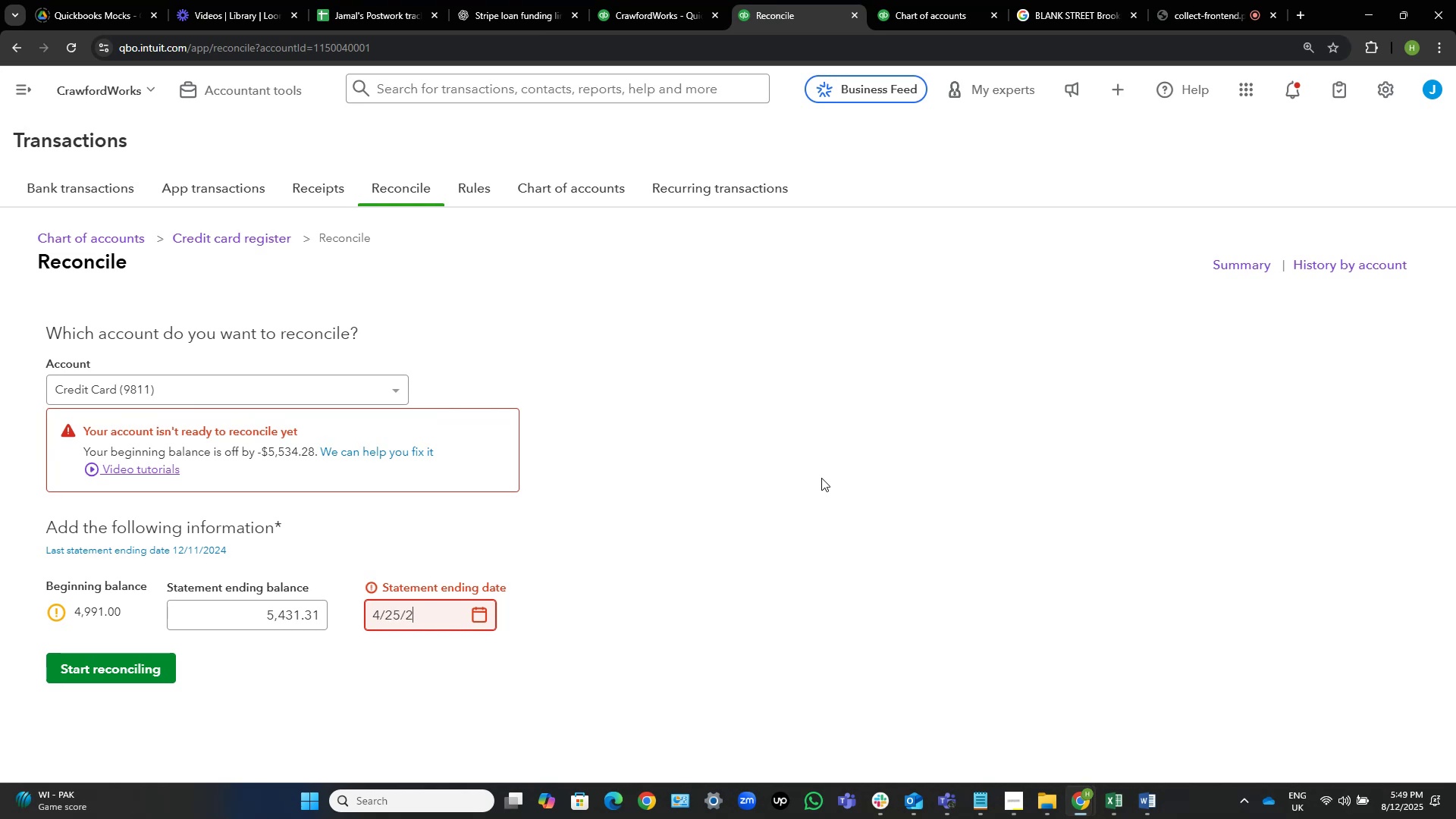 
key(Numpad4)
 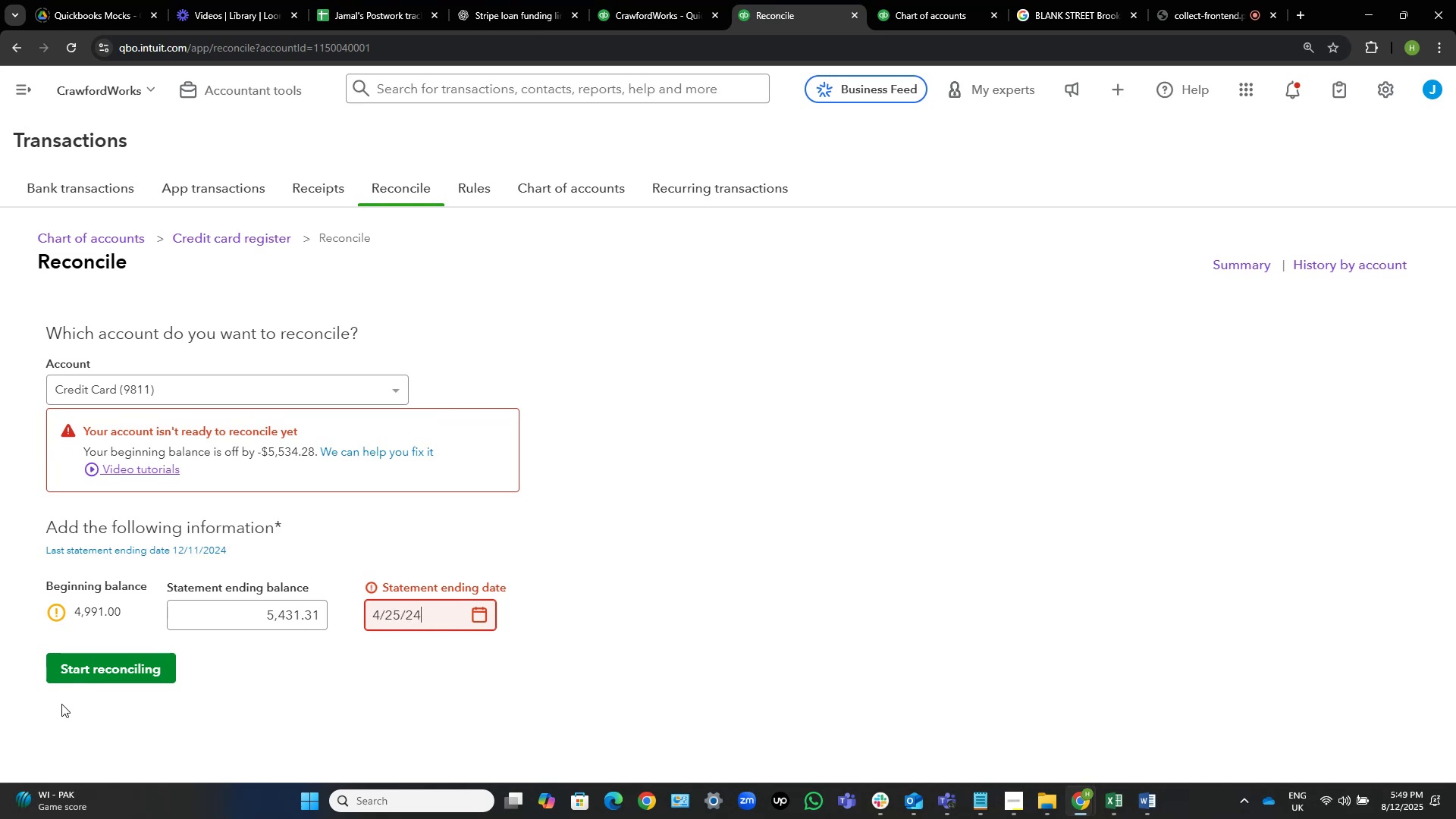 
left_click([91, 671])
 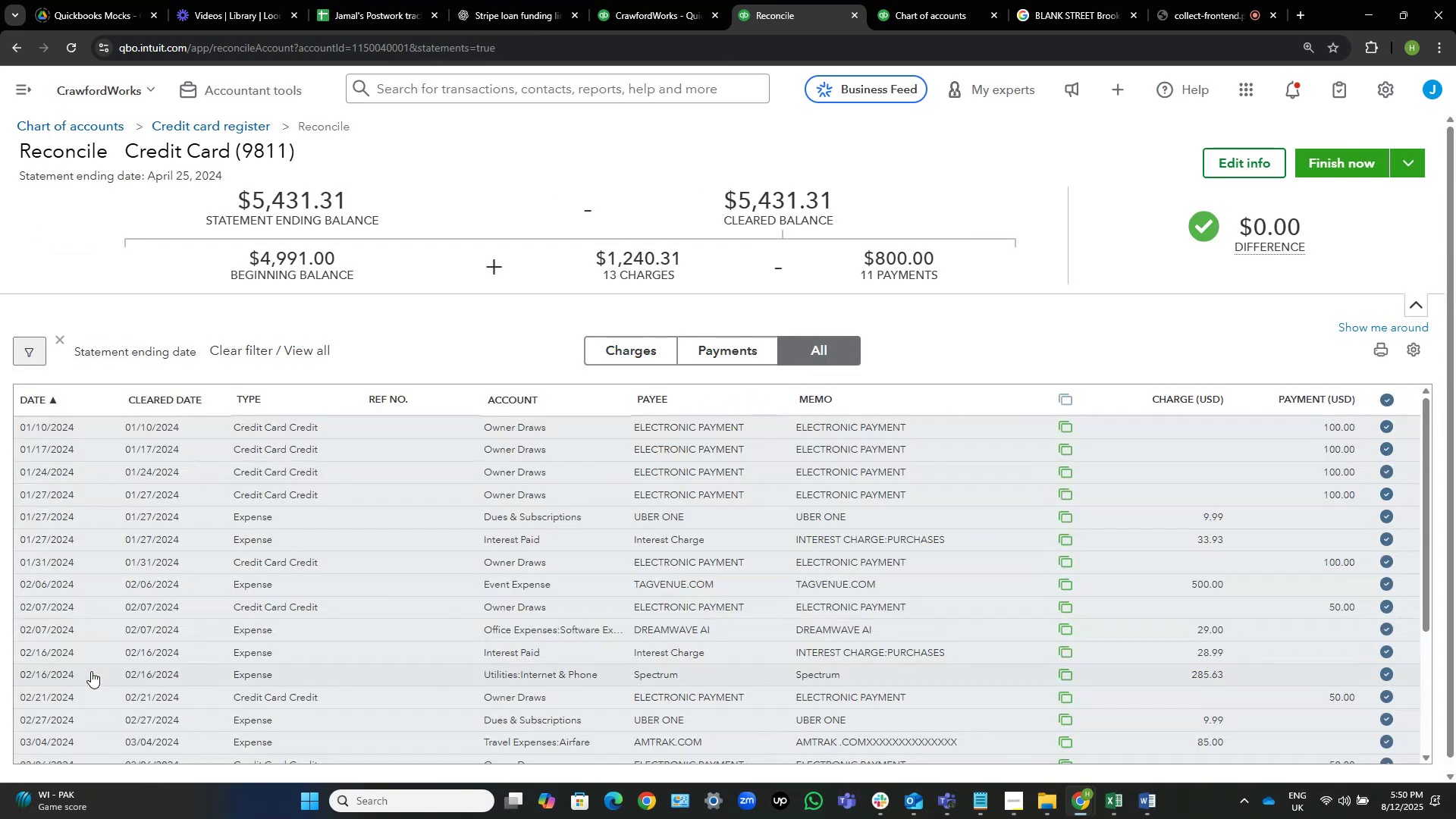 
wait(7.81)
 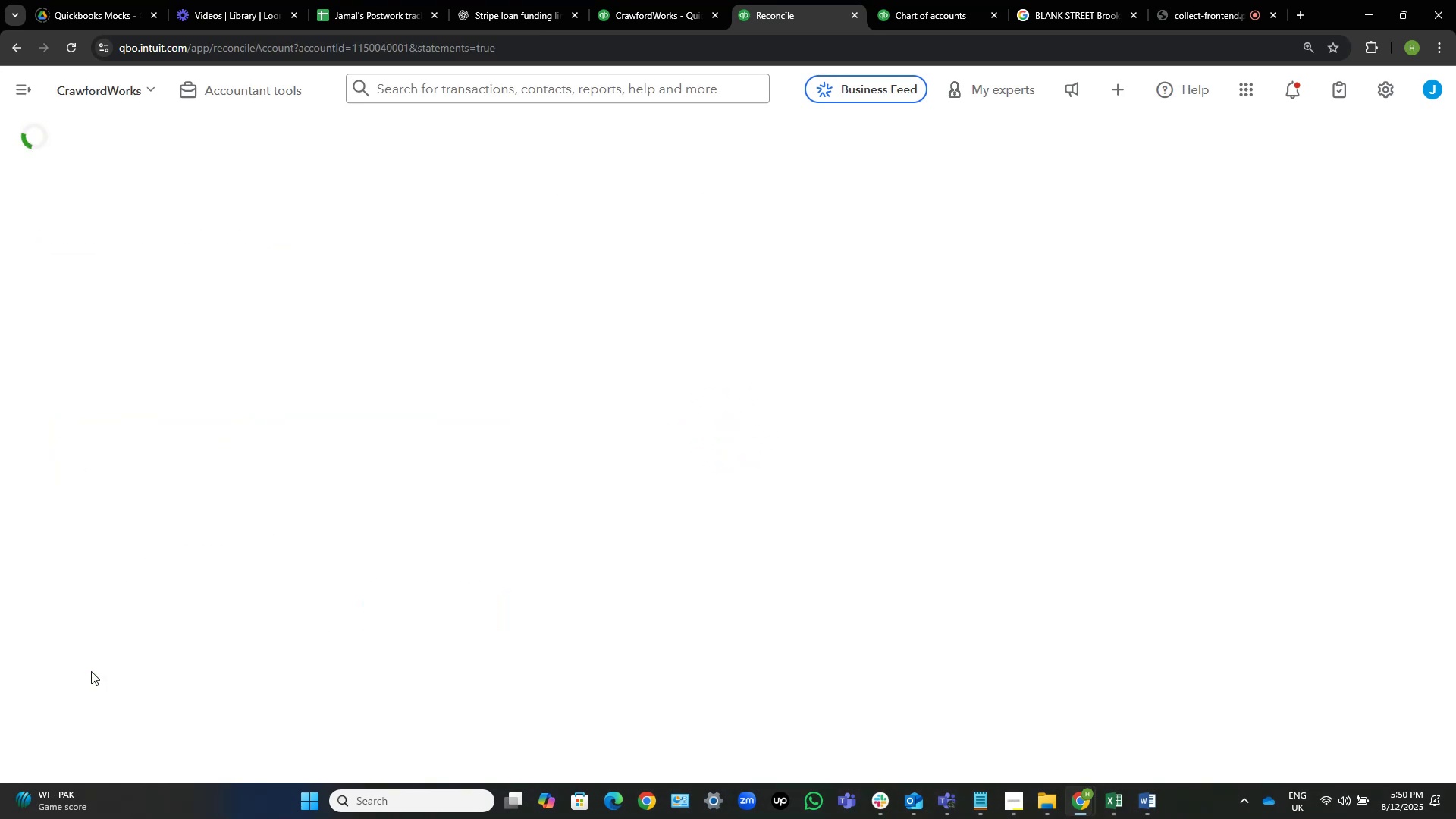 
scroll: coordinate [639, 482], scroll_direction: up, amount: 3.0
 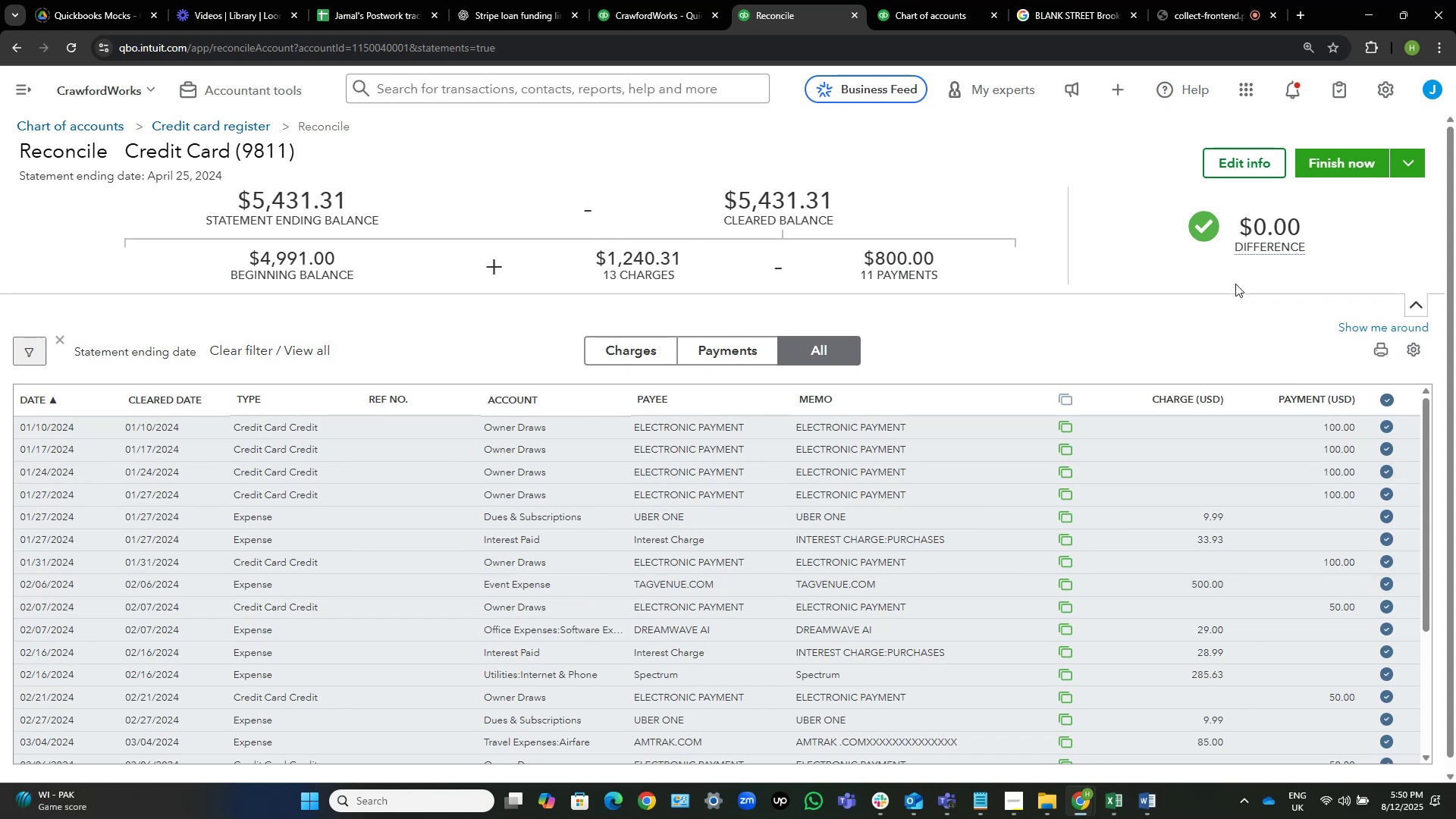 
scroll: coordinate [1025, 578], scroll_direction: down, amount: 10.0
 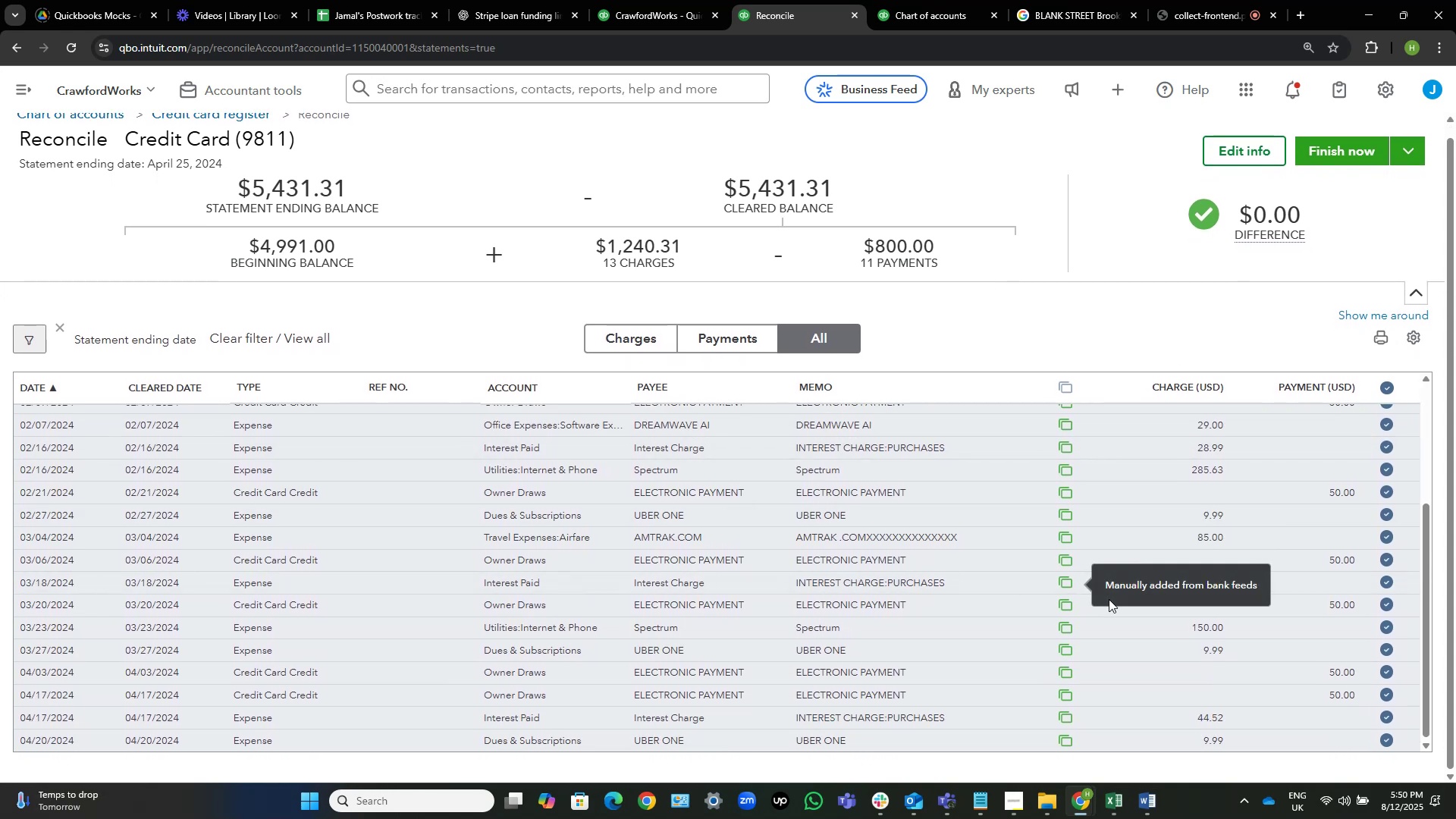 
scroll: coordinate [1039, 557], scroll_direction: up, amount: 11.0
 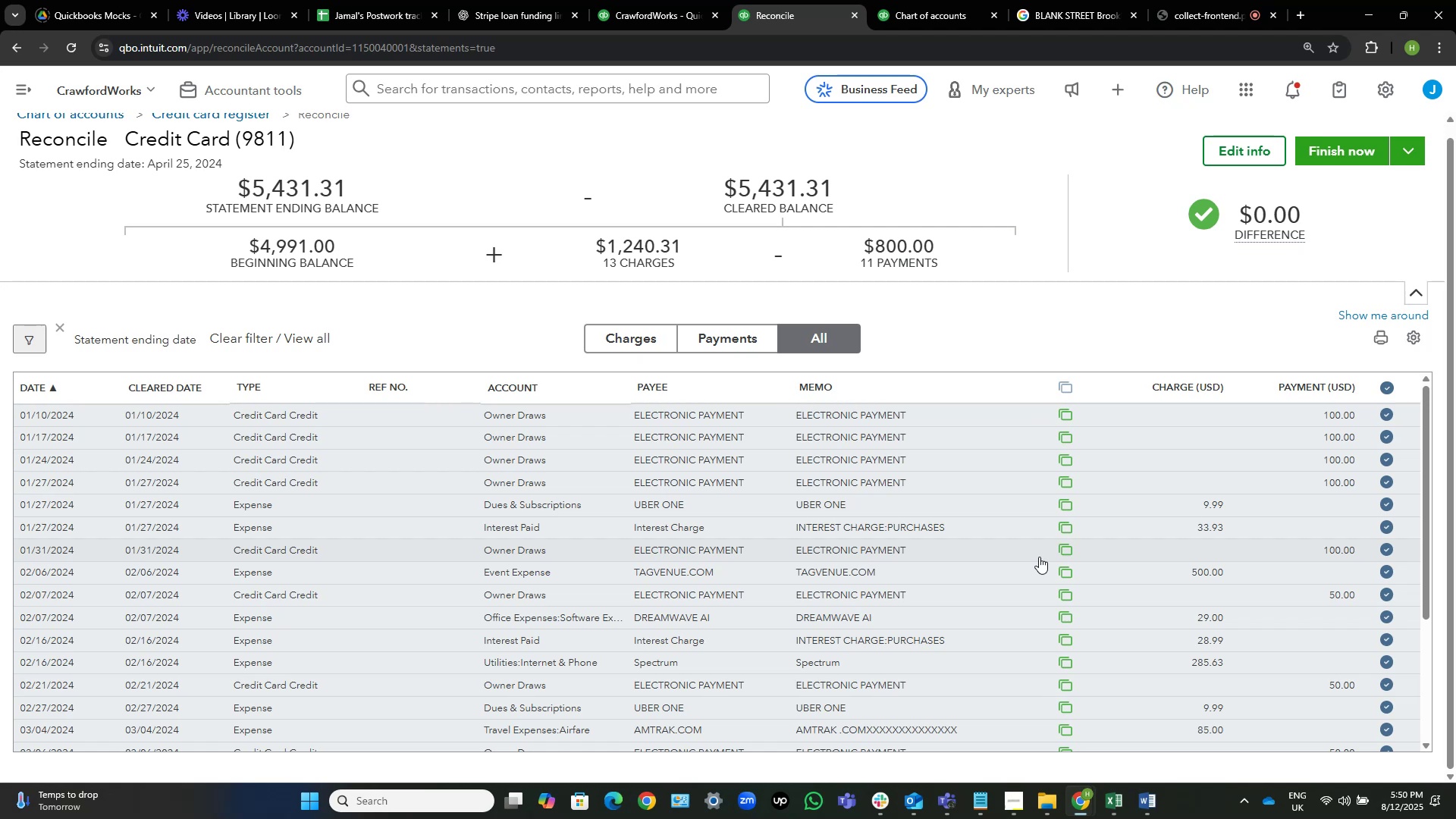 
wait(5.74)
 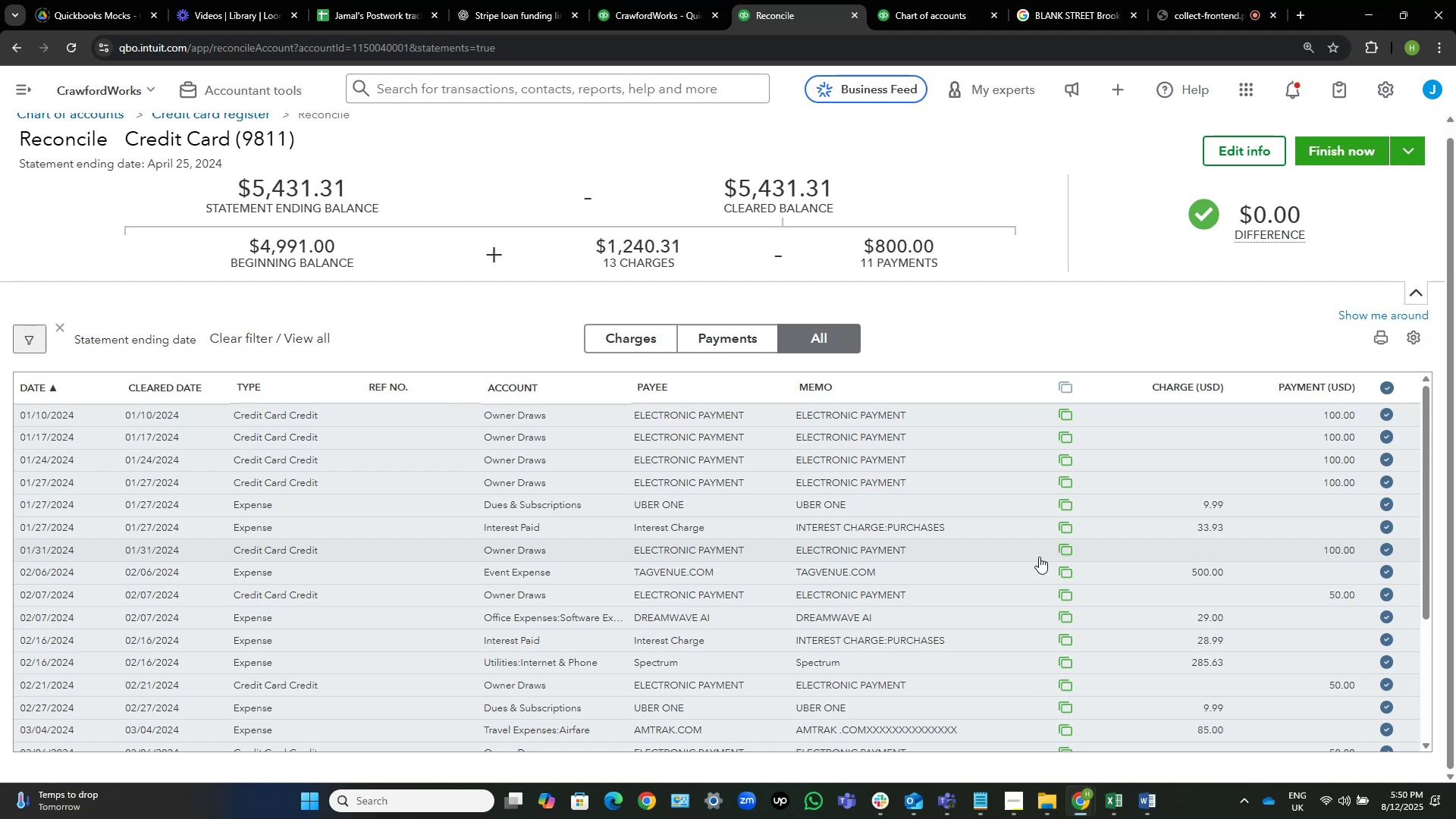 
left_click([1200, 21])
 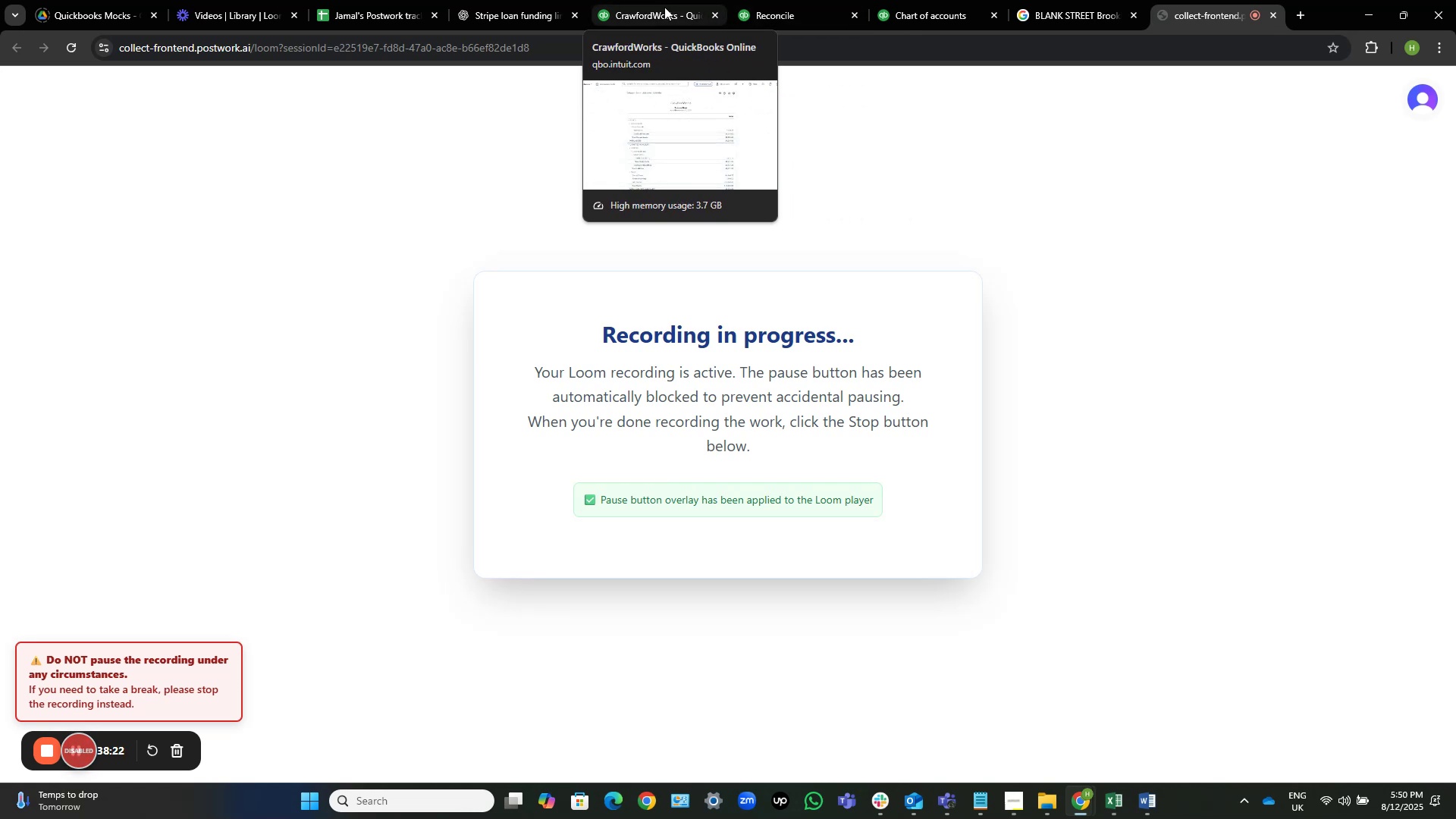 
wait(13.84)
 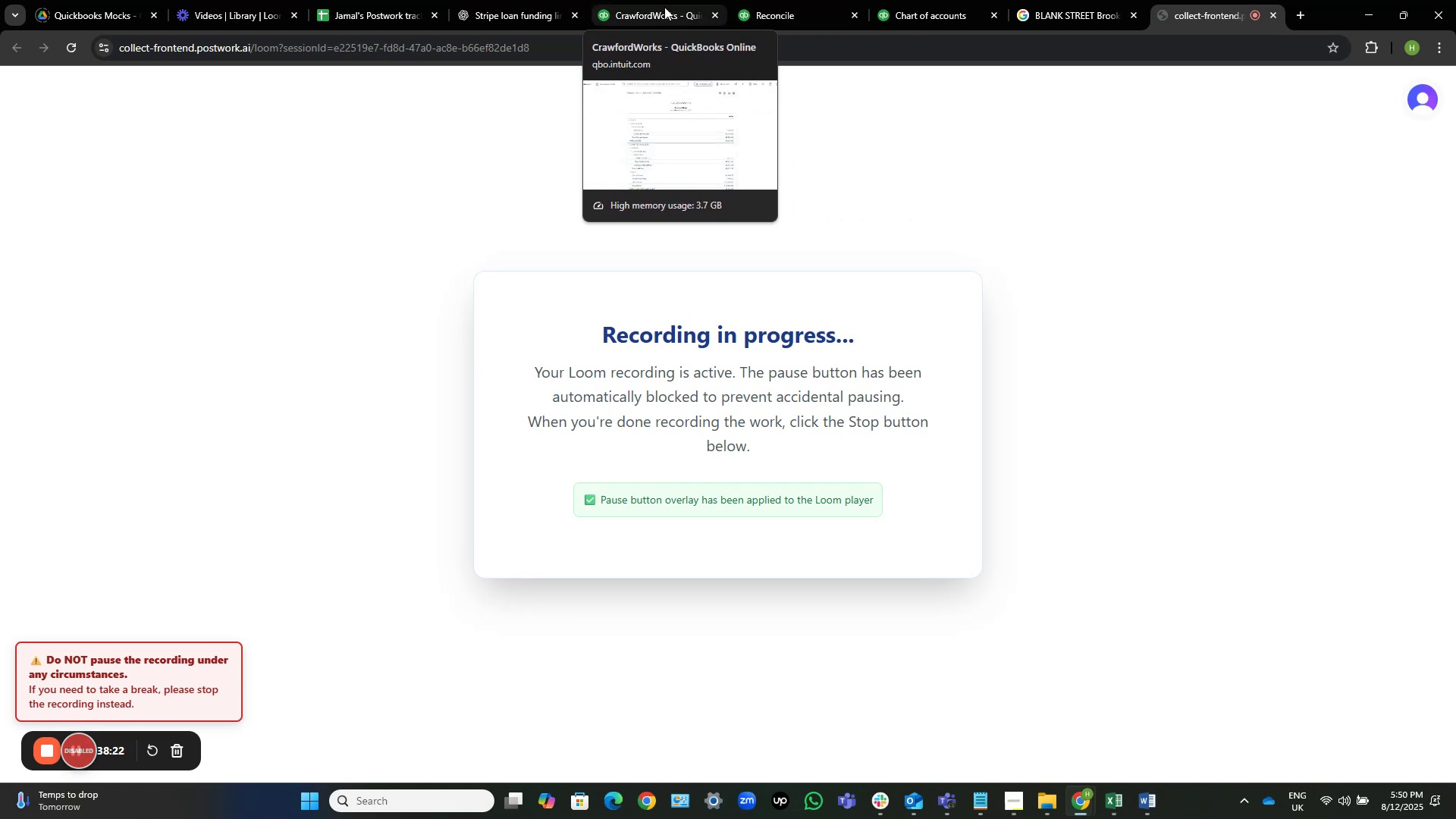 
left_click([784, 0])
 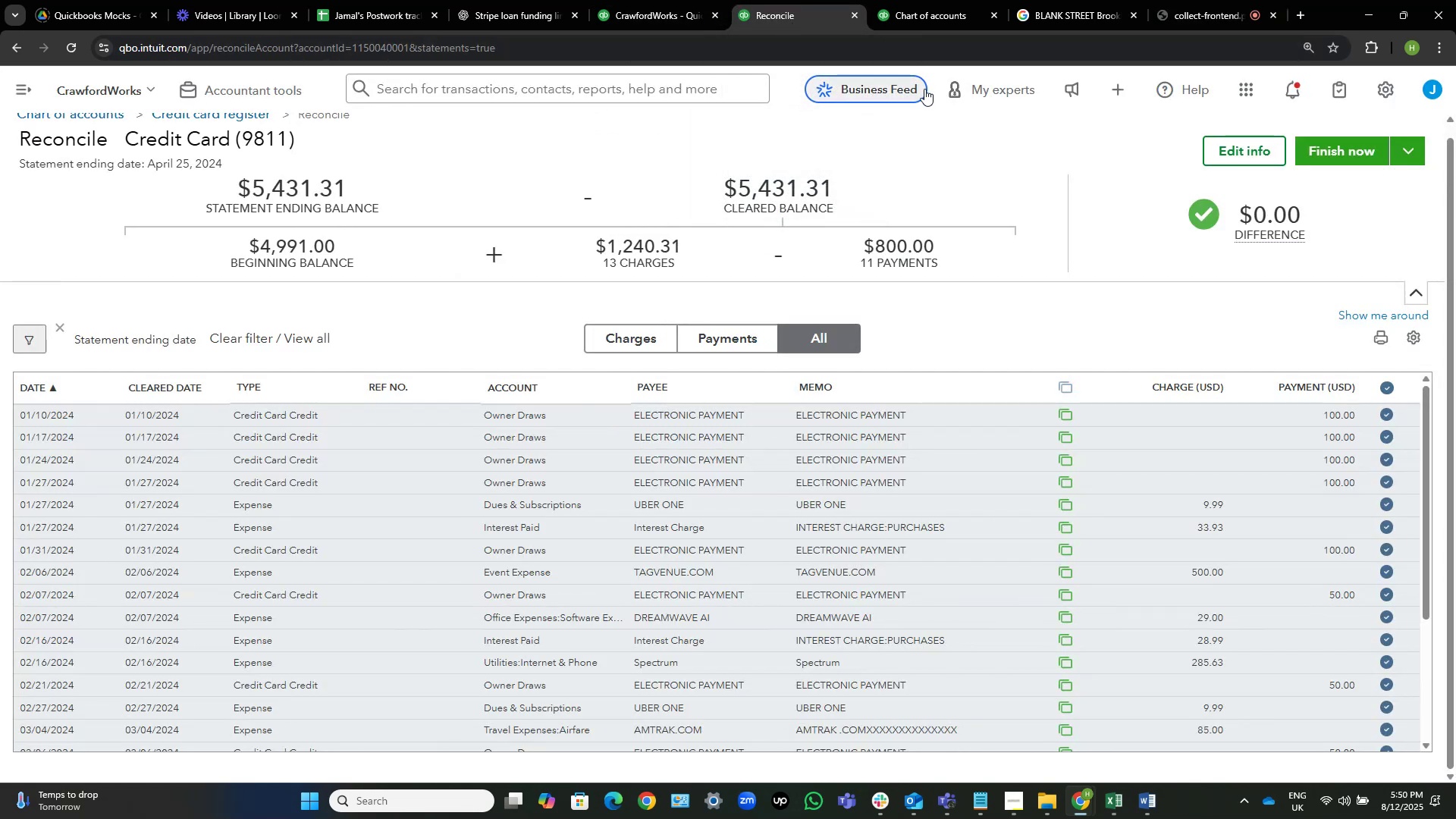 
scroll: coordinate [1314, 505], scroll_direction: down, amount: 4.0
 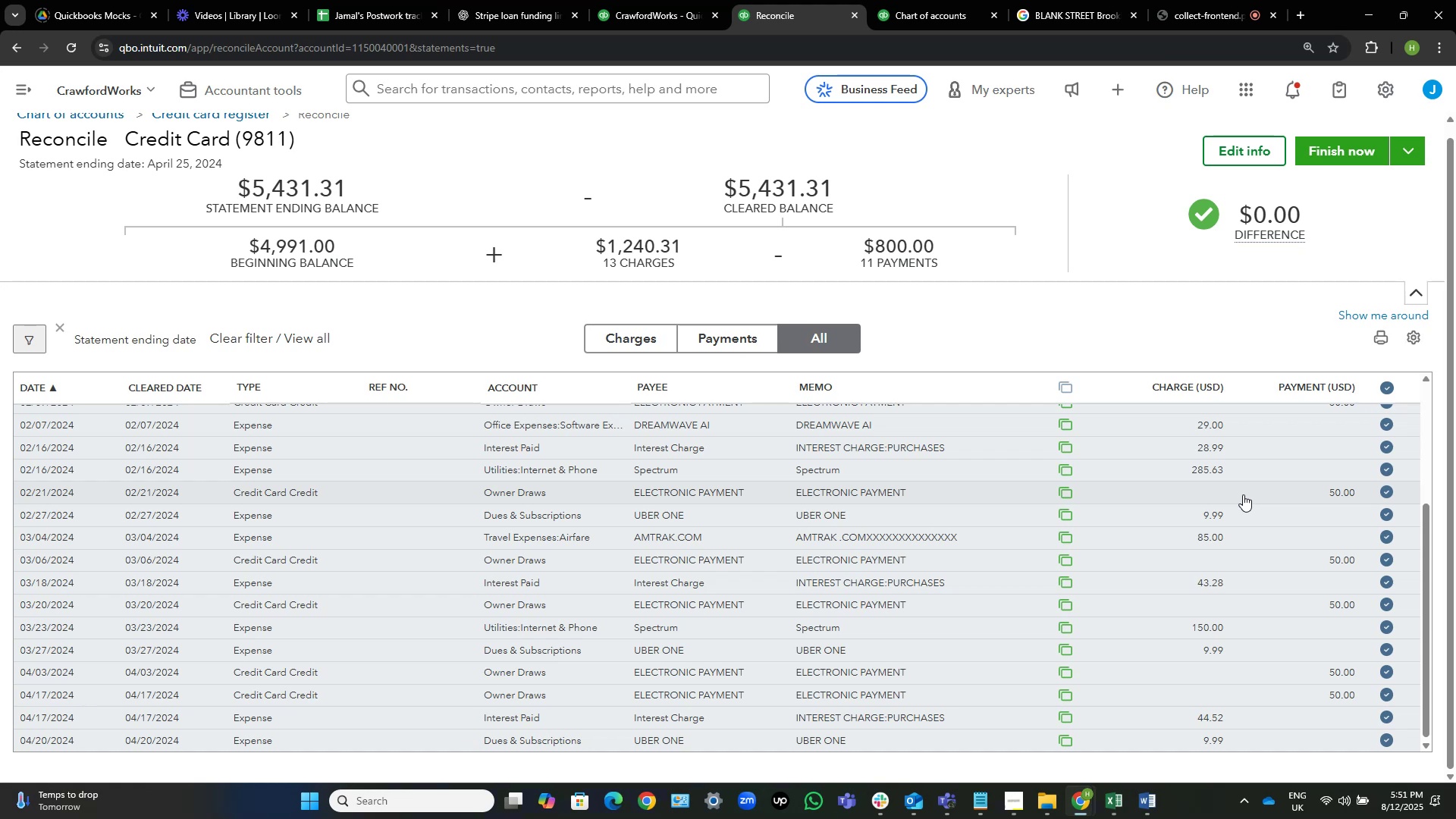 
wait(32.79)
 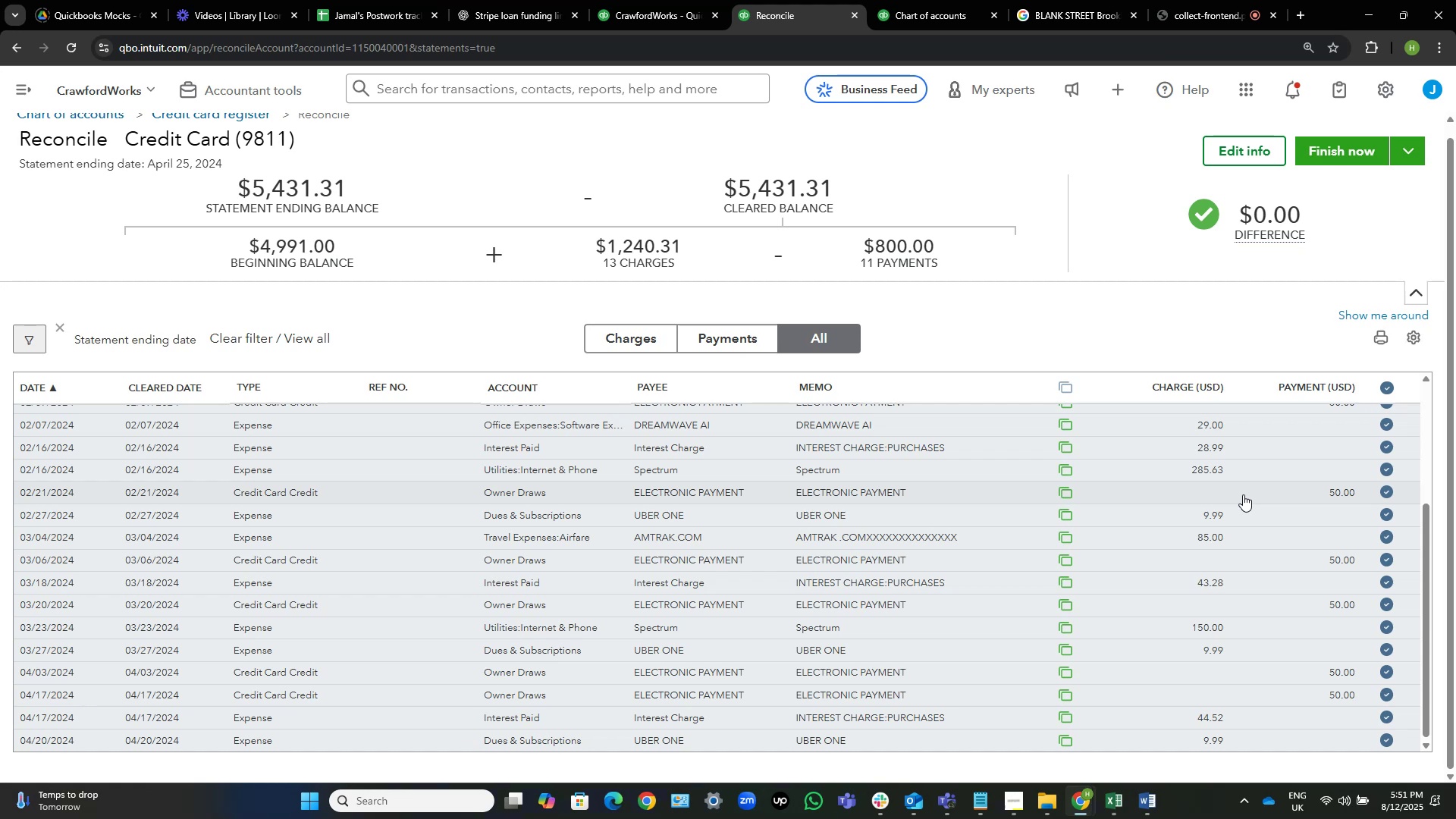 
scroll: coordinate [1348, 536], scroll_direction: up, amount: 6.0
 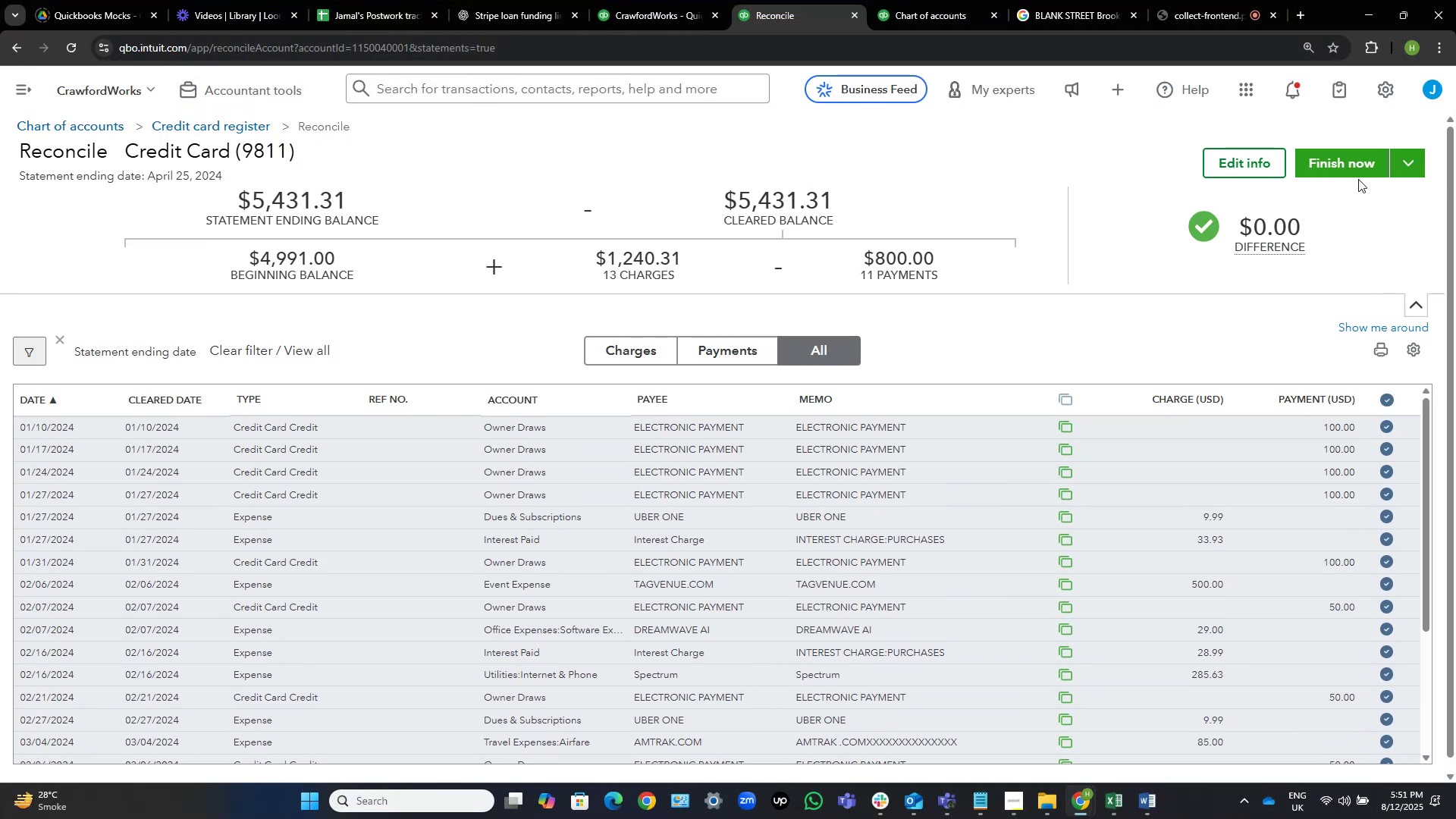 
left_click([1362, 162])
 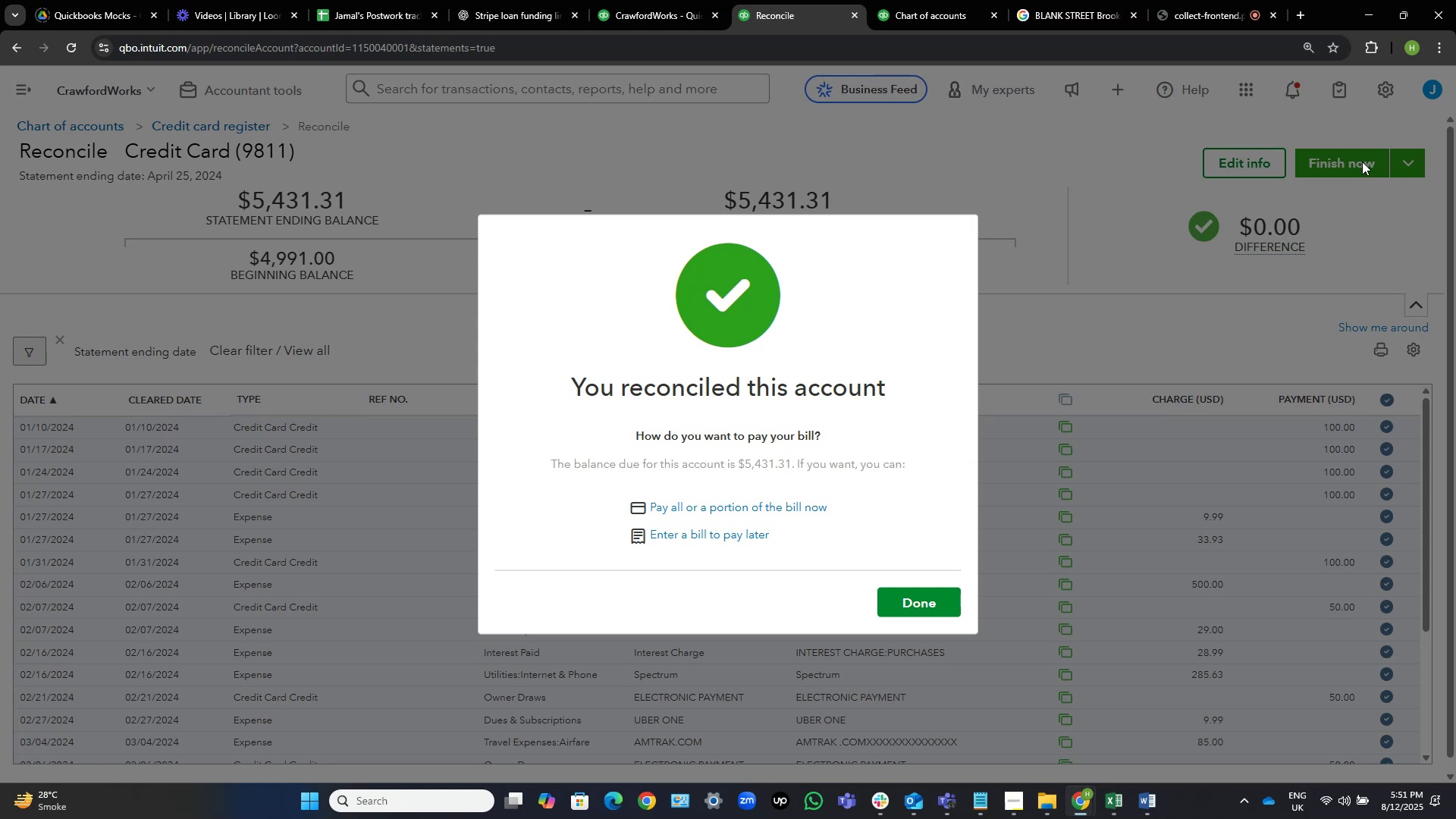 
wait(36.13)
 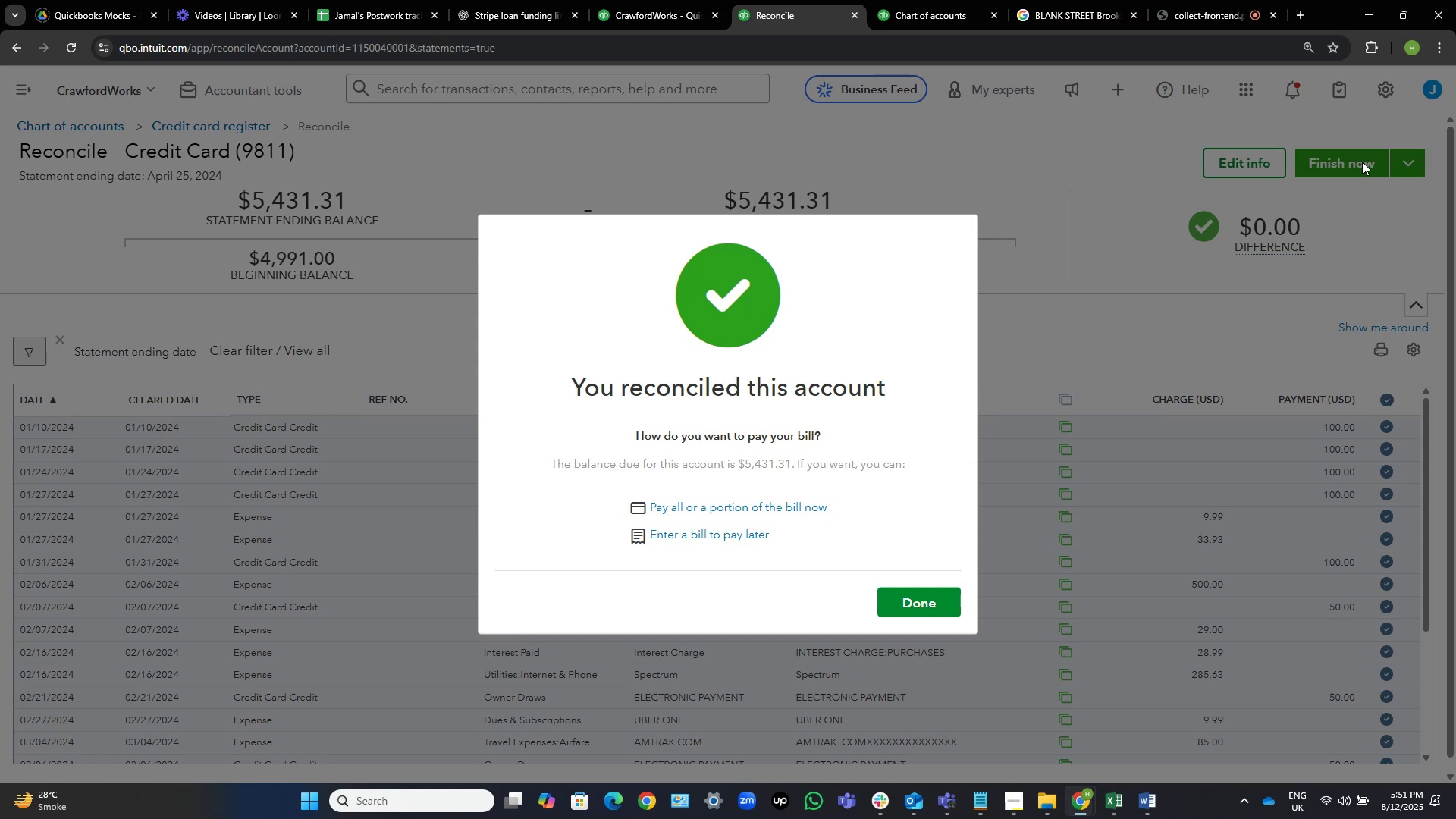 
left_click([938, 609])
 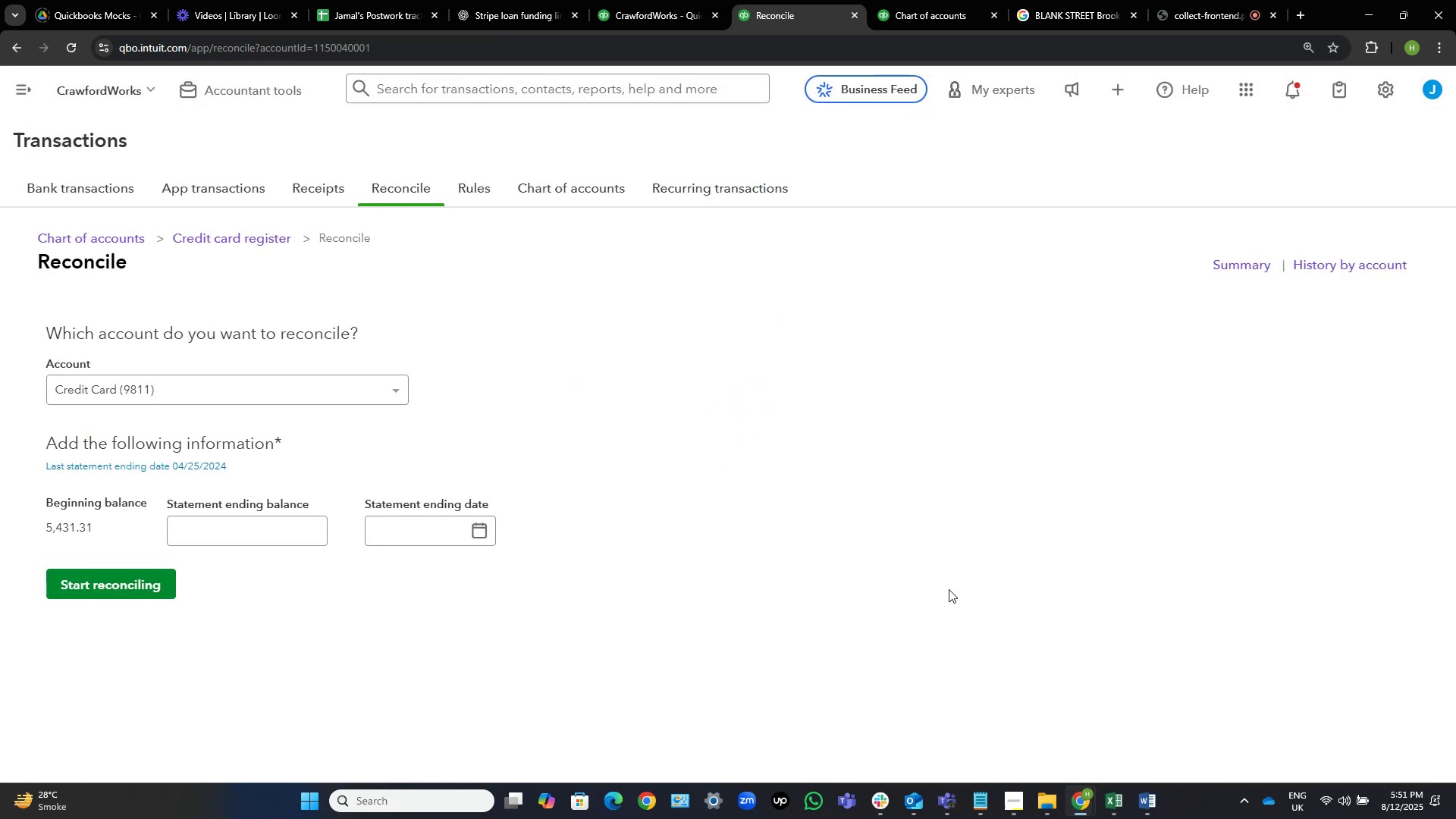 
wait(7.01)
 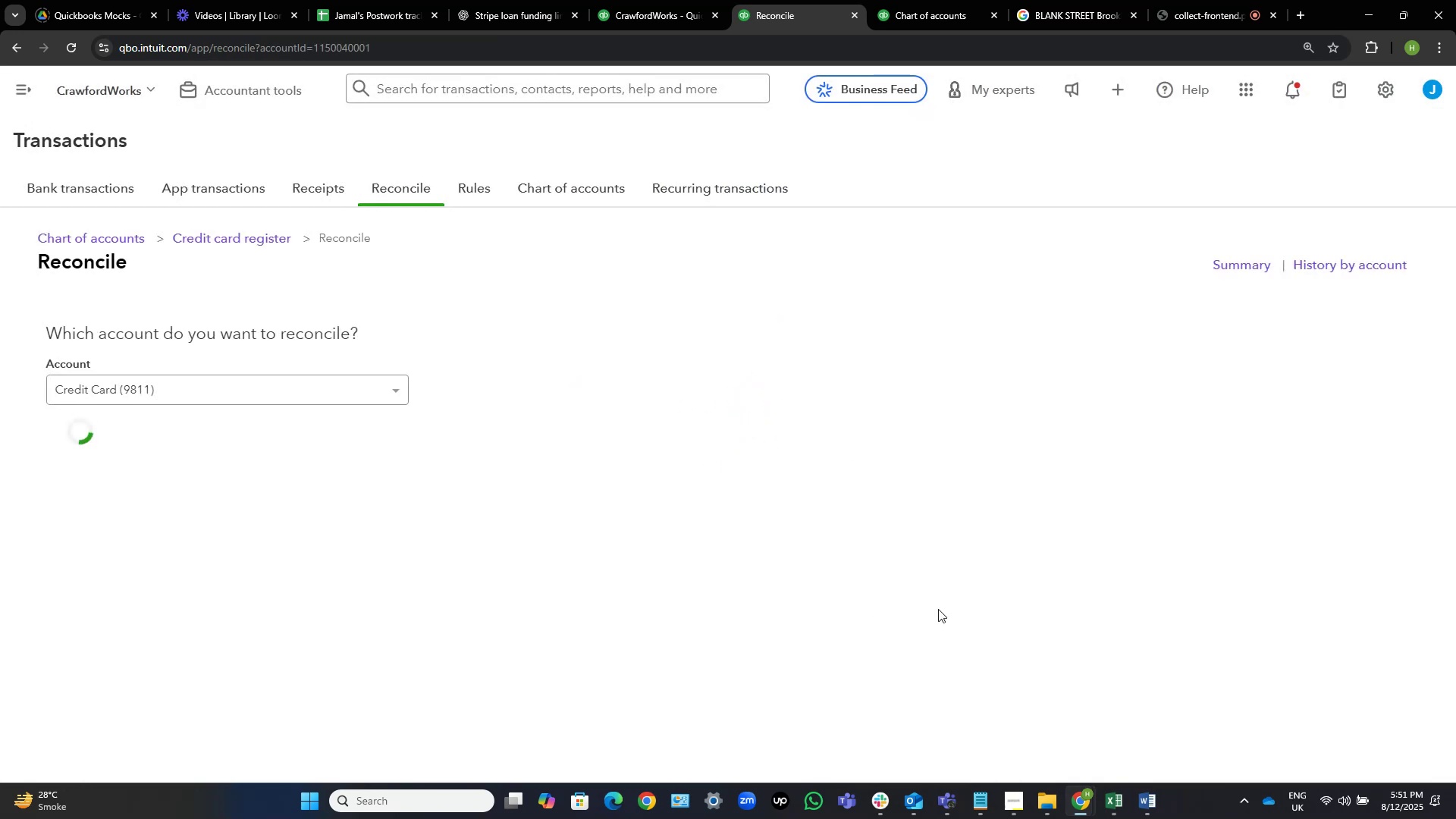 
mouse_move([389, 522])
 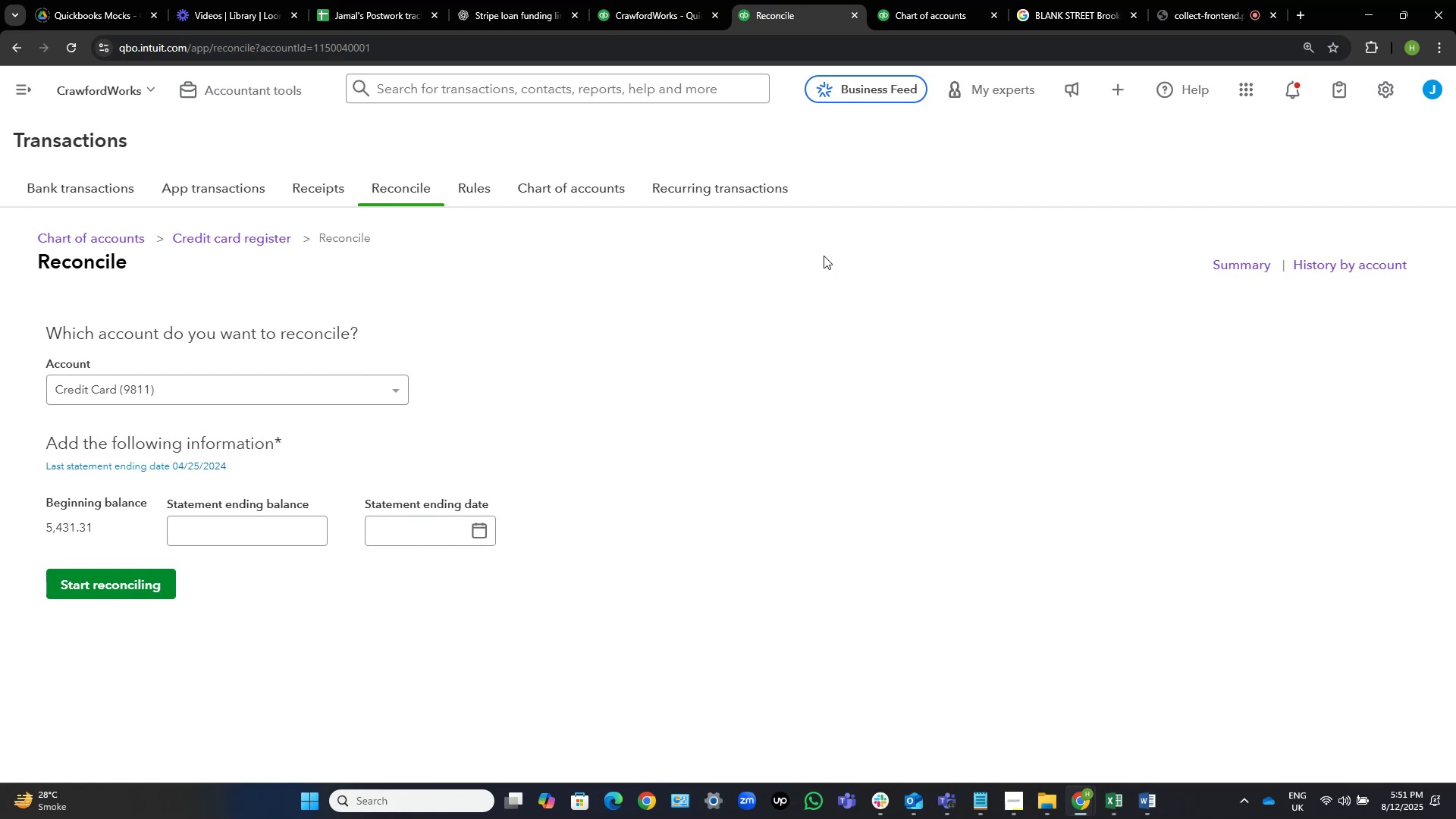 
left_click([622, 7])
 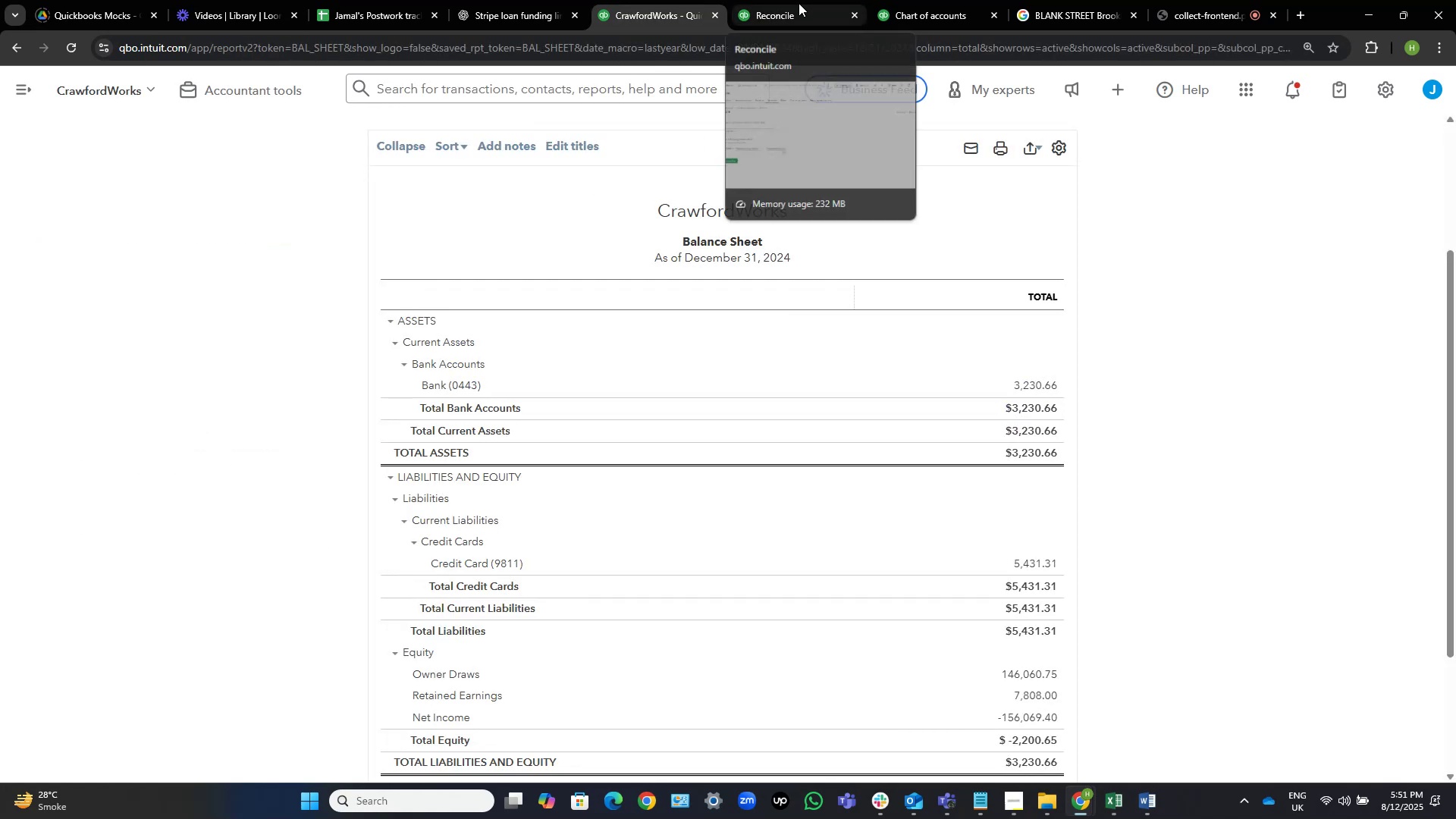 
left_click([799, 3])
 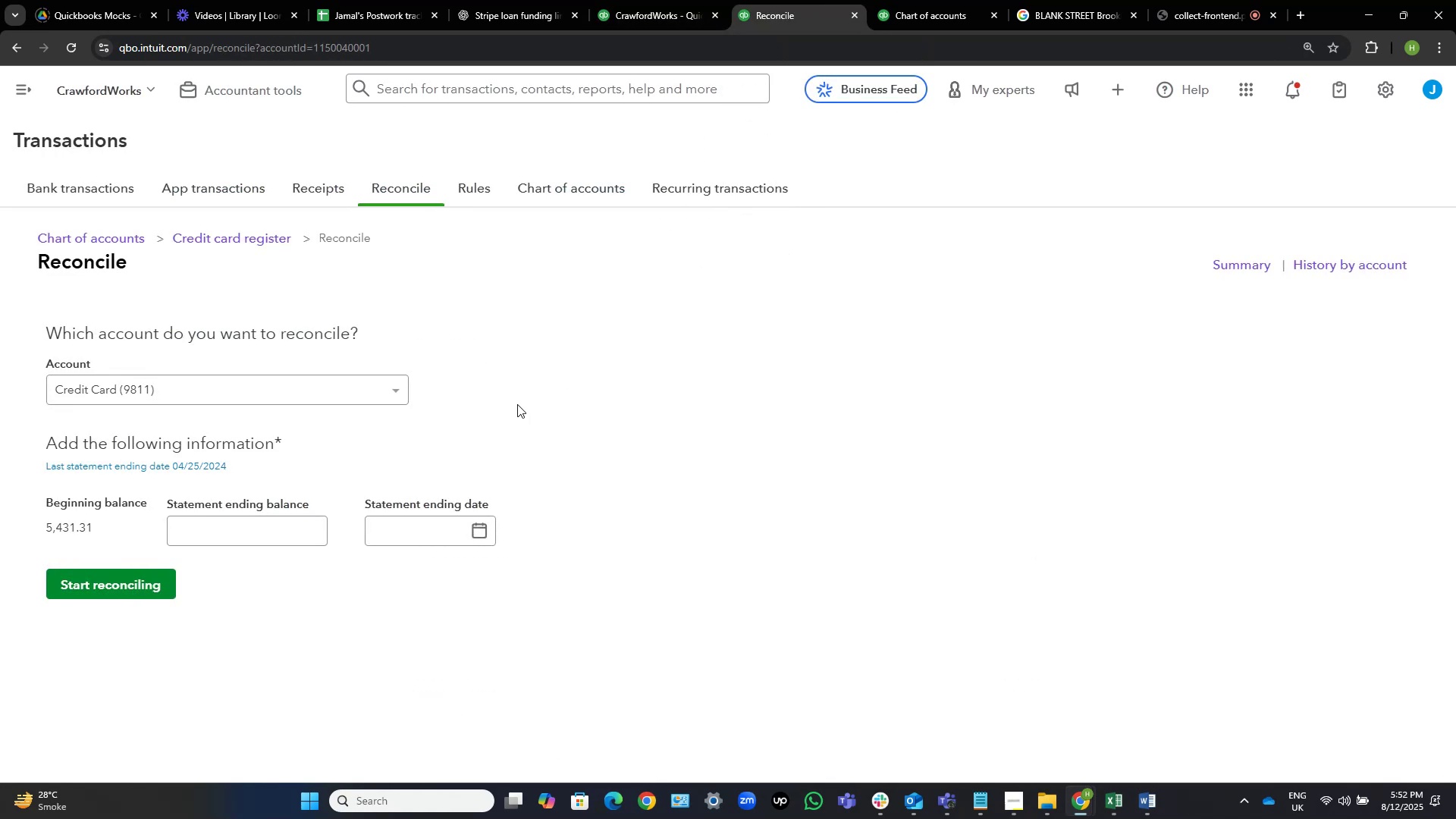 
left_click([285, 391])
 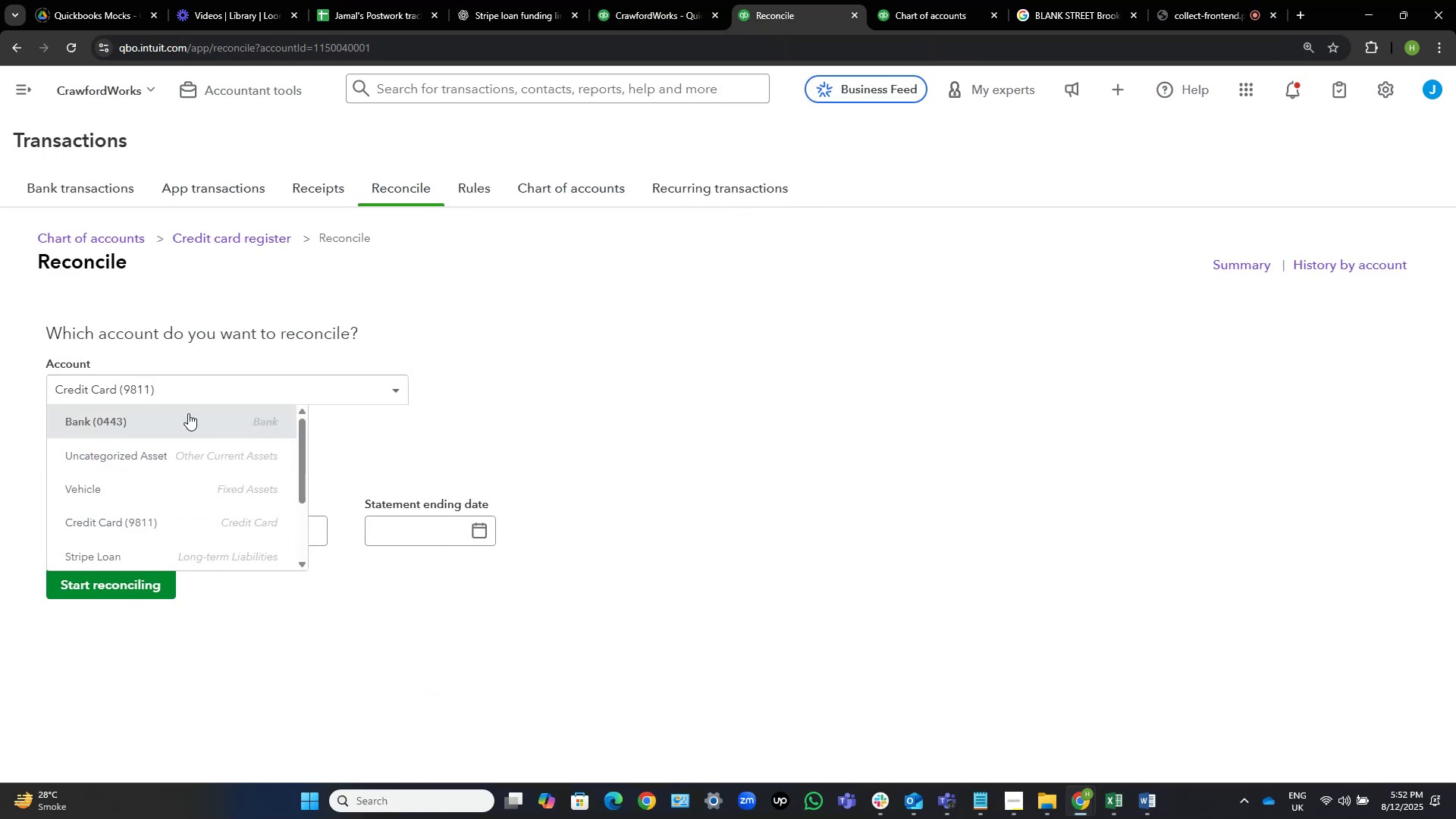 
left_click([188, 413])
 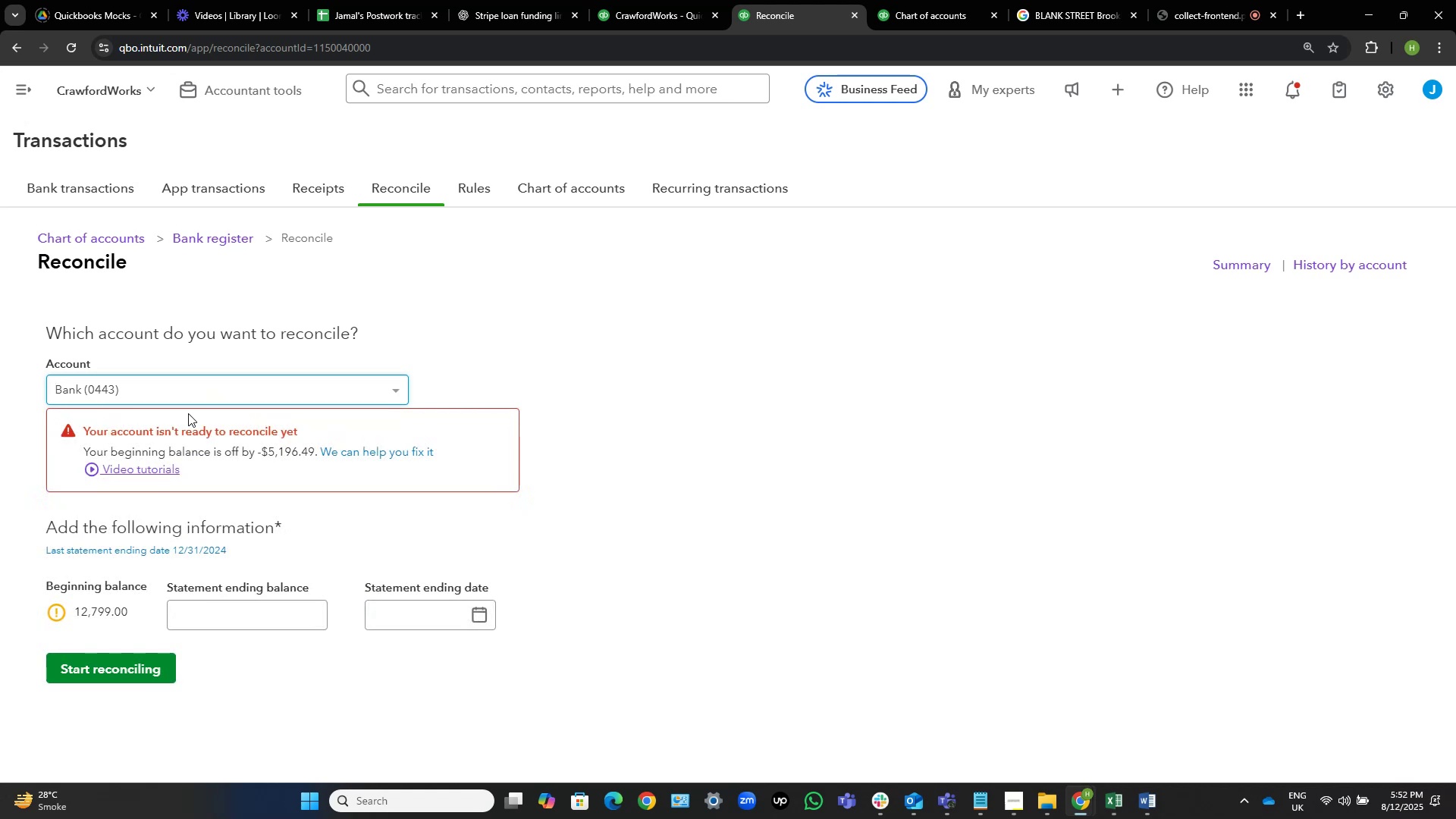 
wait(8.7)
 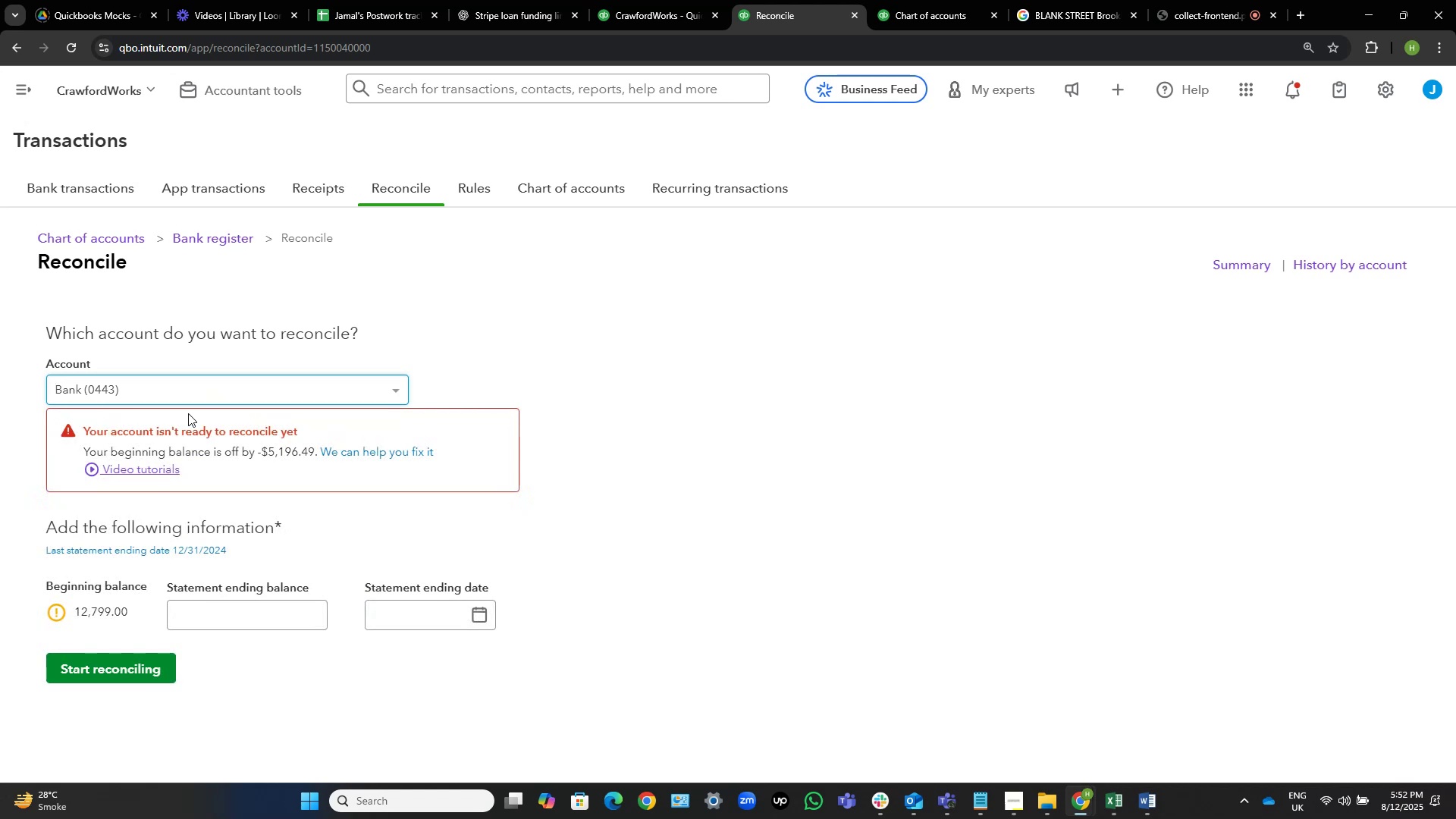 
left_click([1109, 813])
 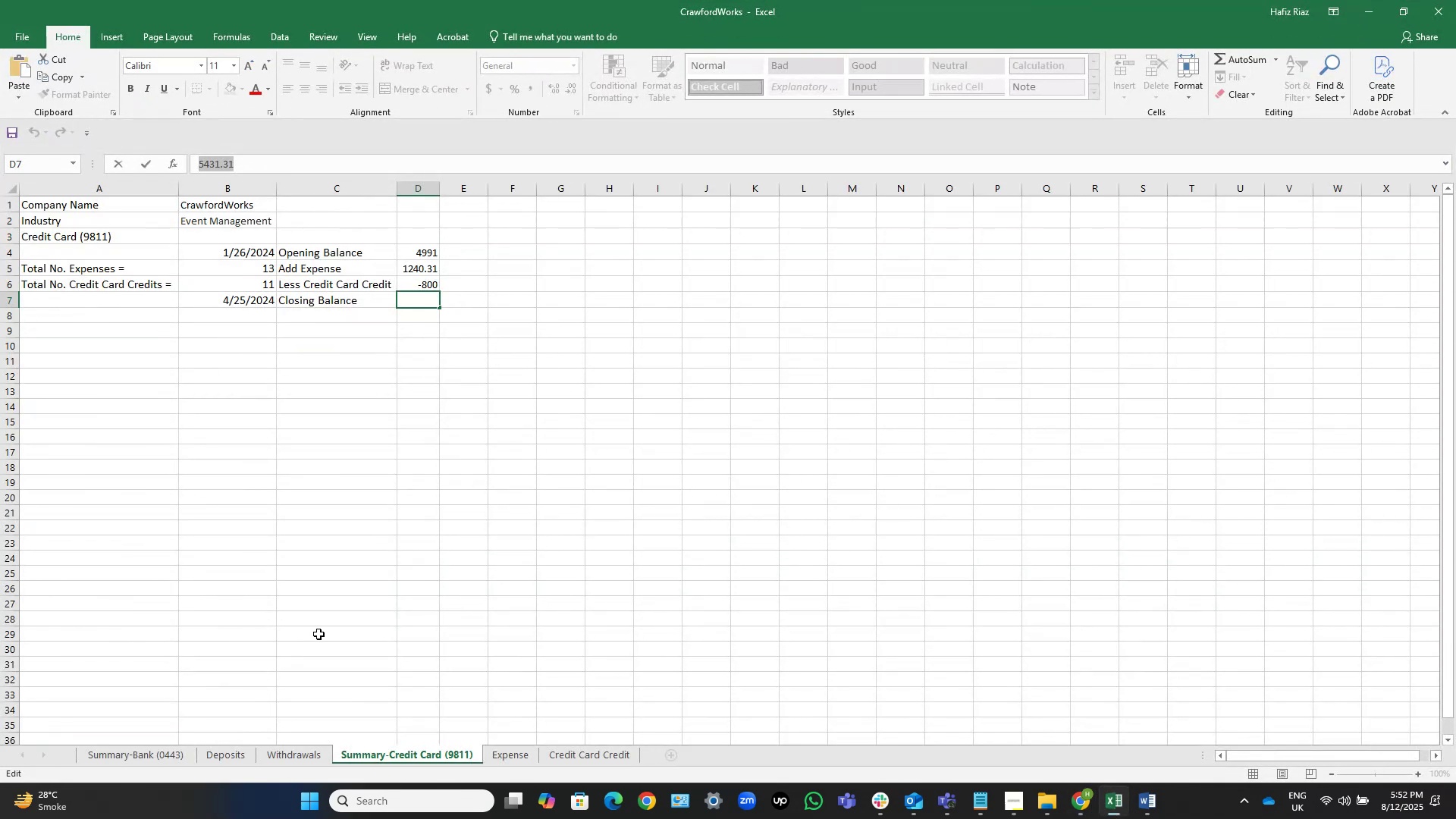 
left_click([129, 751])
 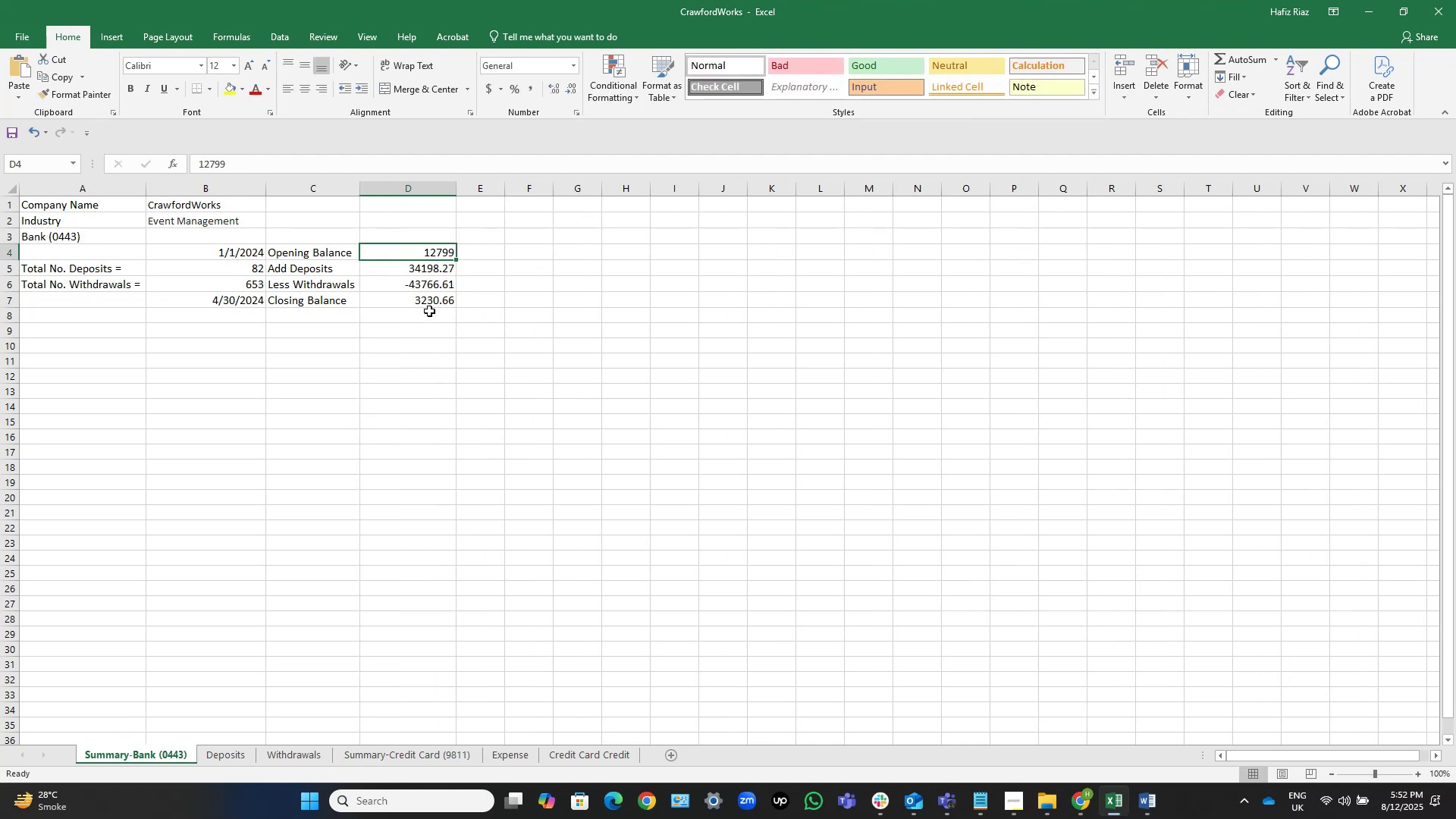 
left_click([424, 299])
 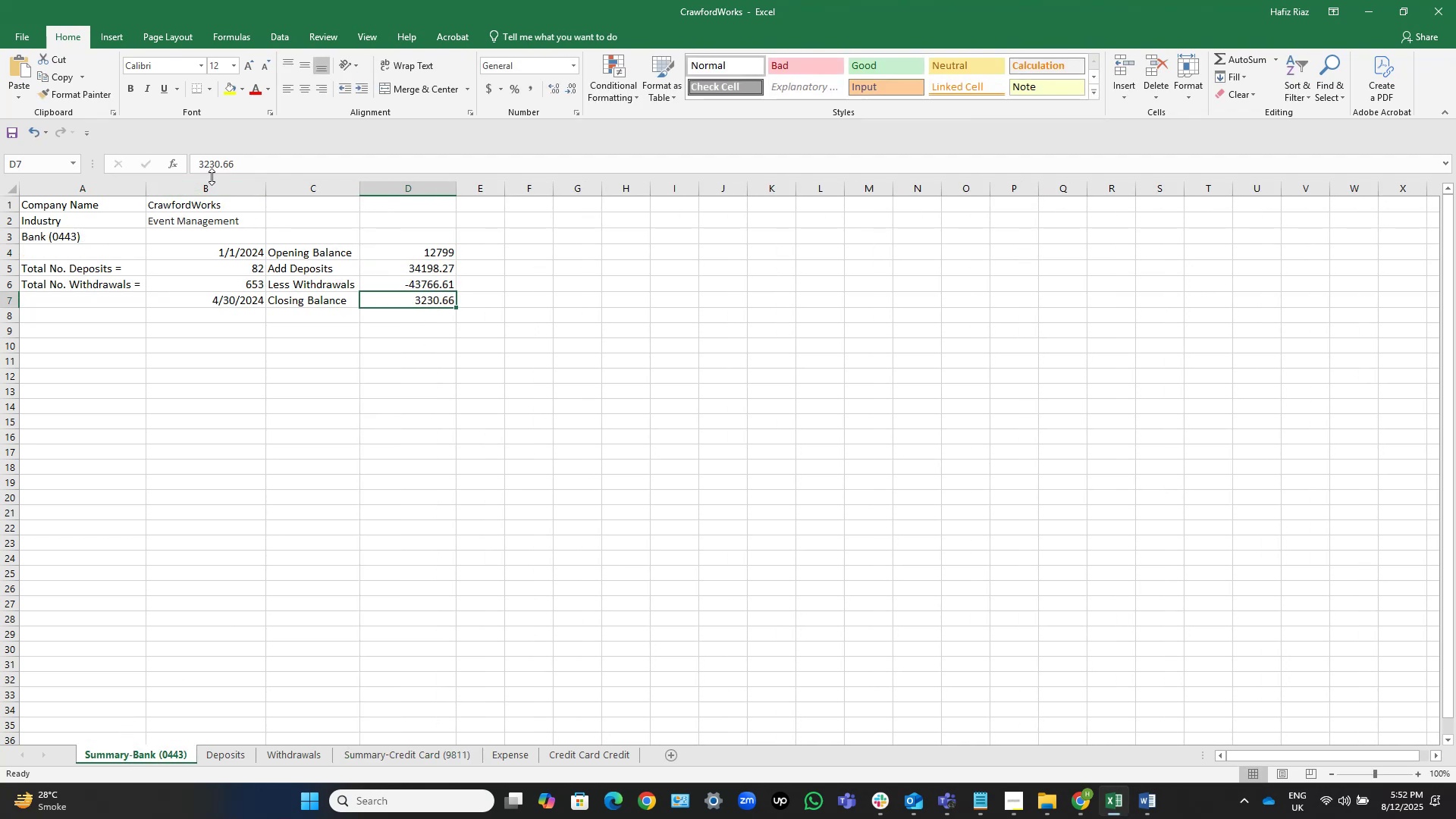 
left_click_drag(start_coordinate=[242, 165], to_coordinate=[149, 153])
 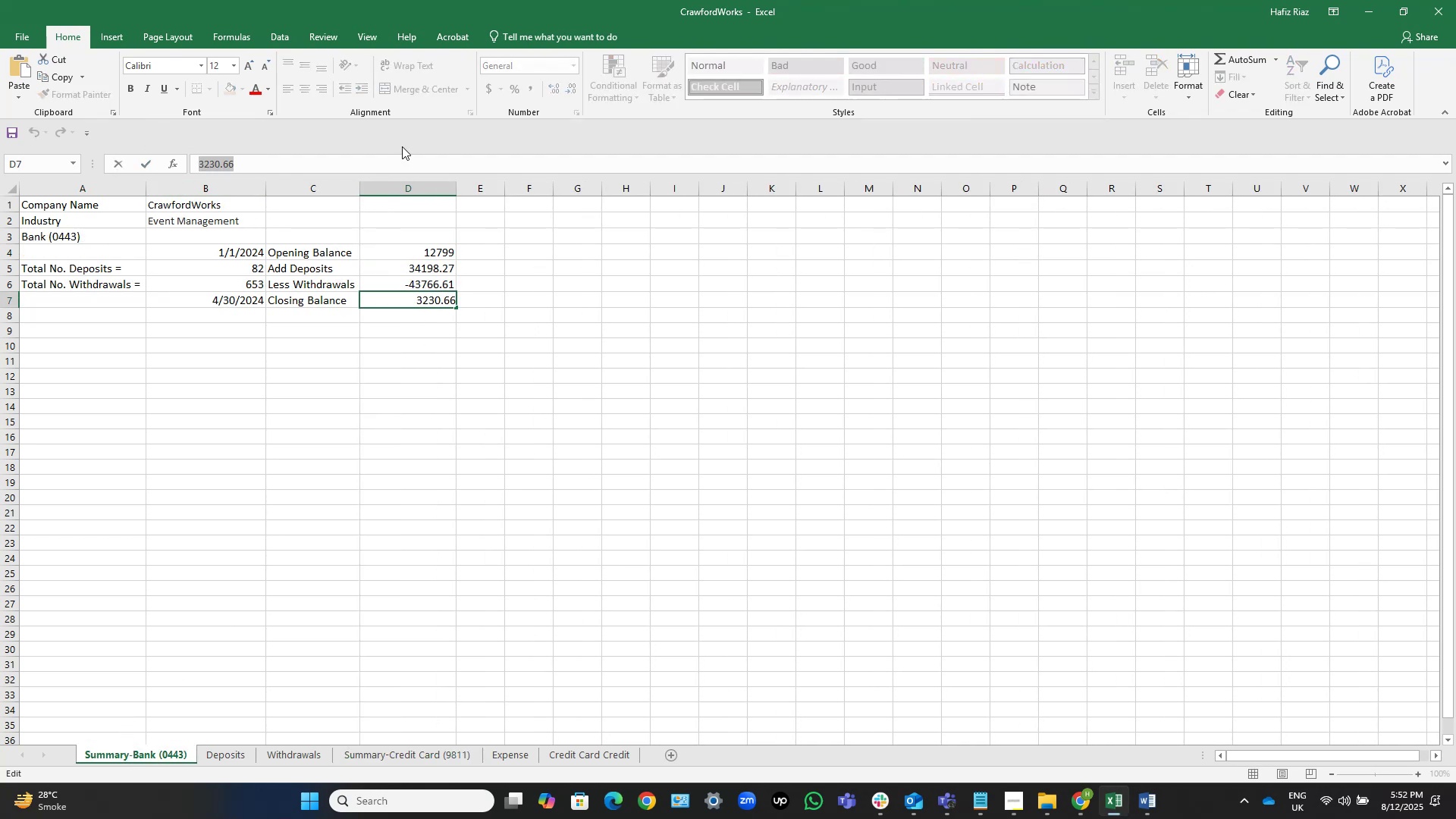 
key(Control+C)
 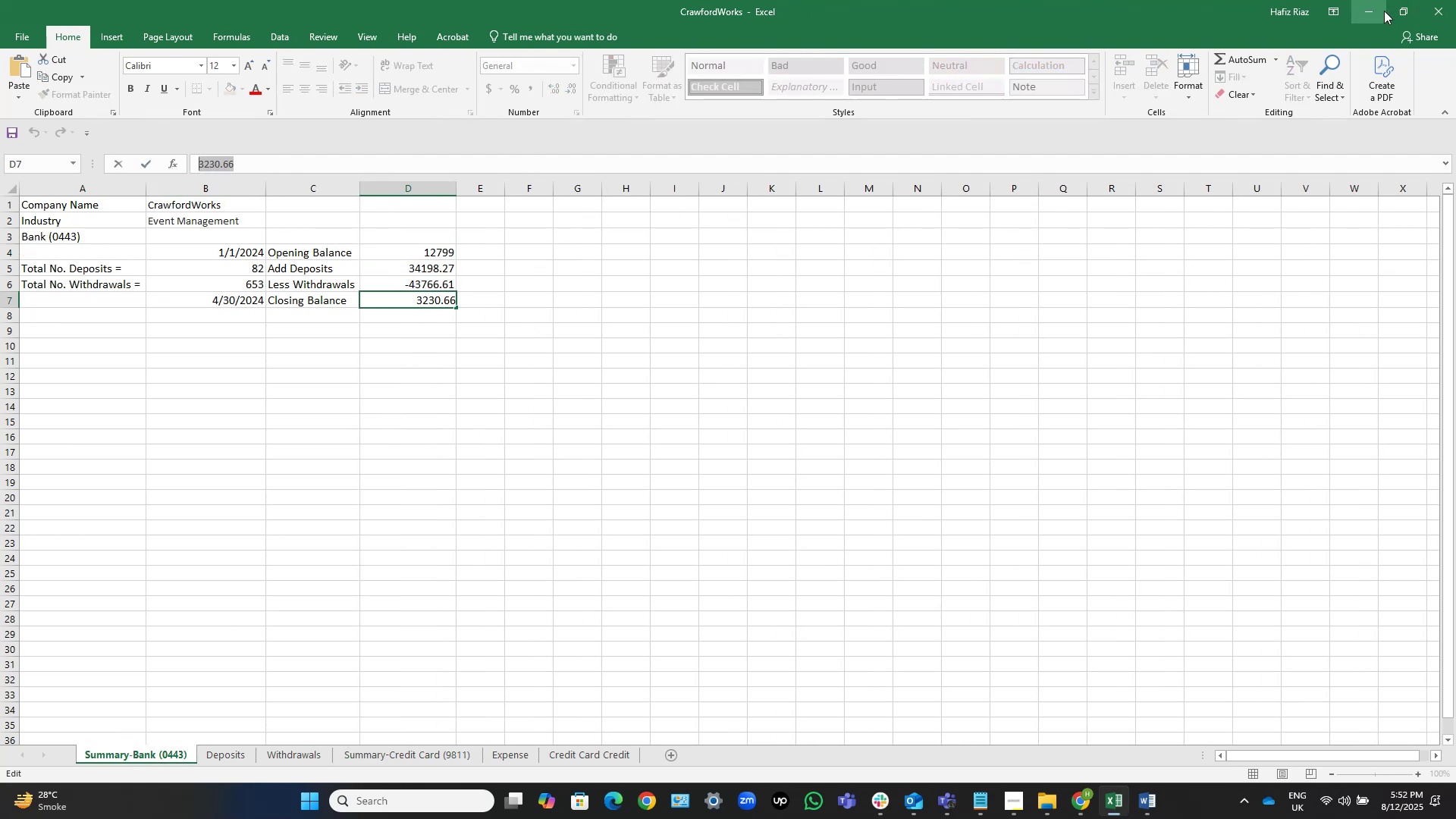 
left_click([1379, 11])
 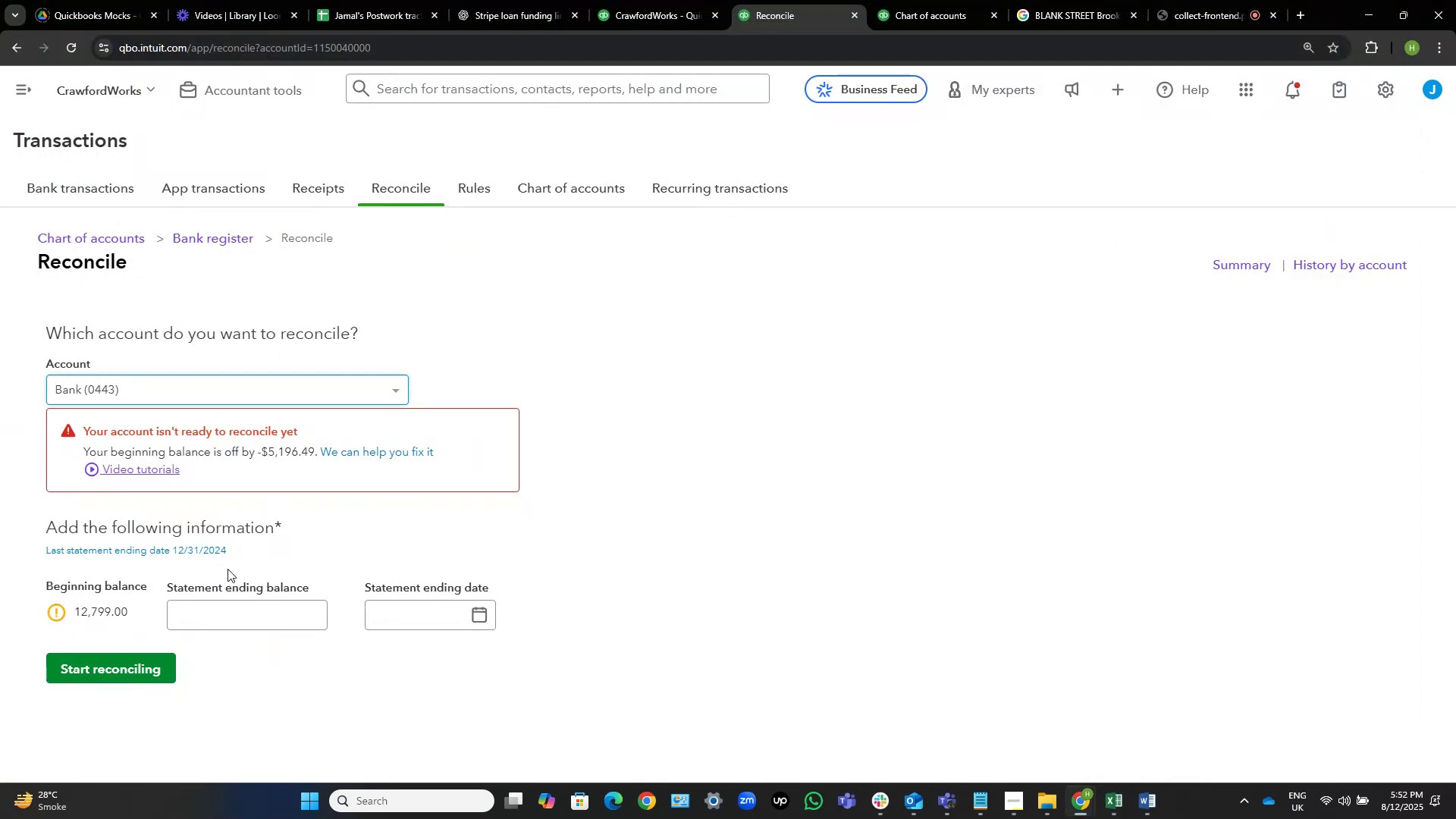 
left_click([244, 601])
 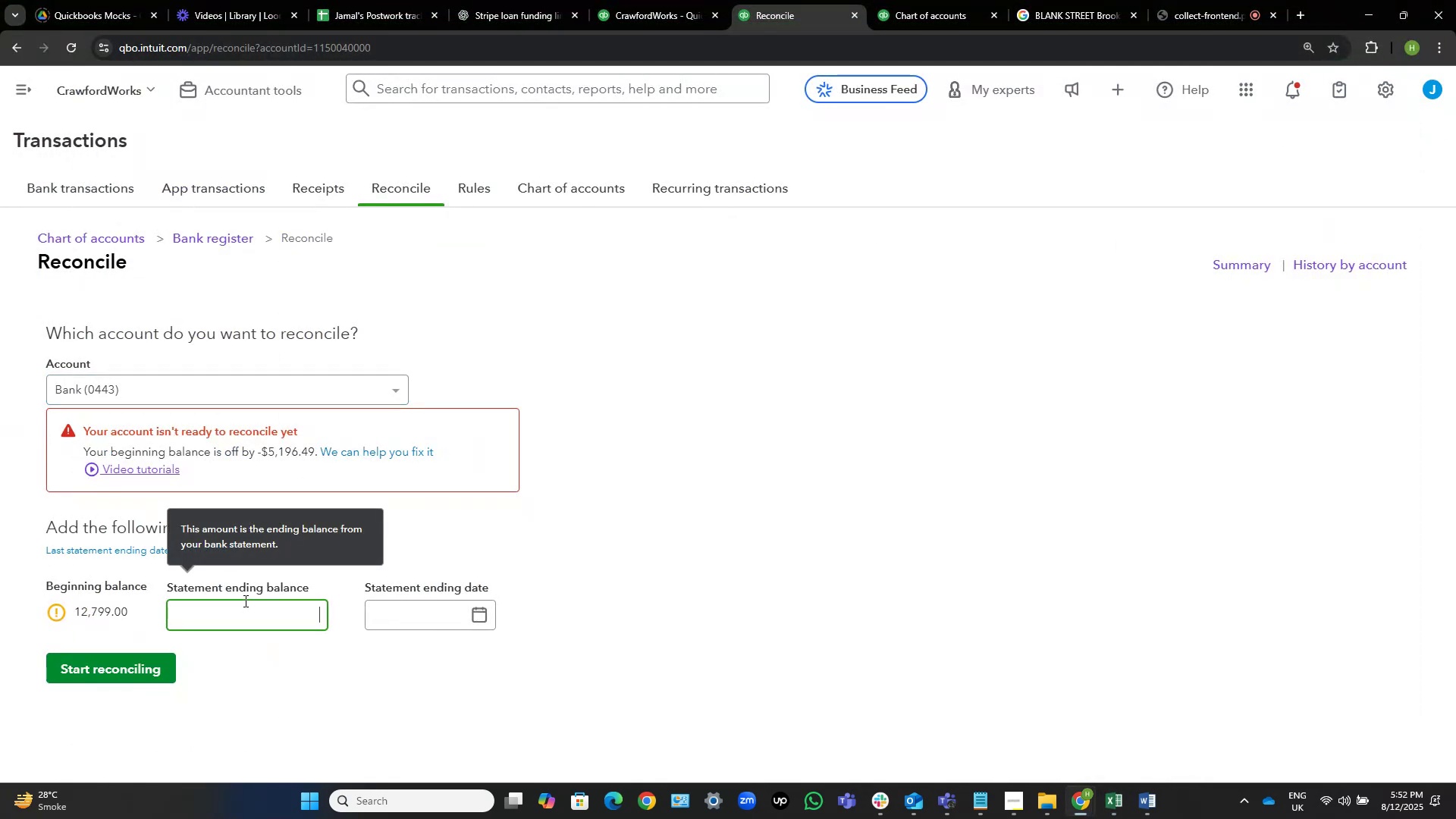 
key(Control+ControlLeft)
 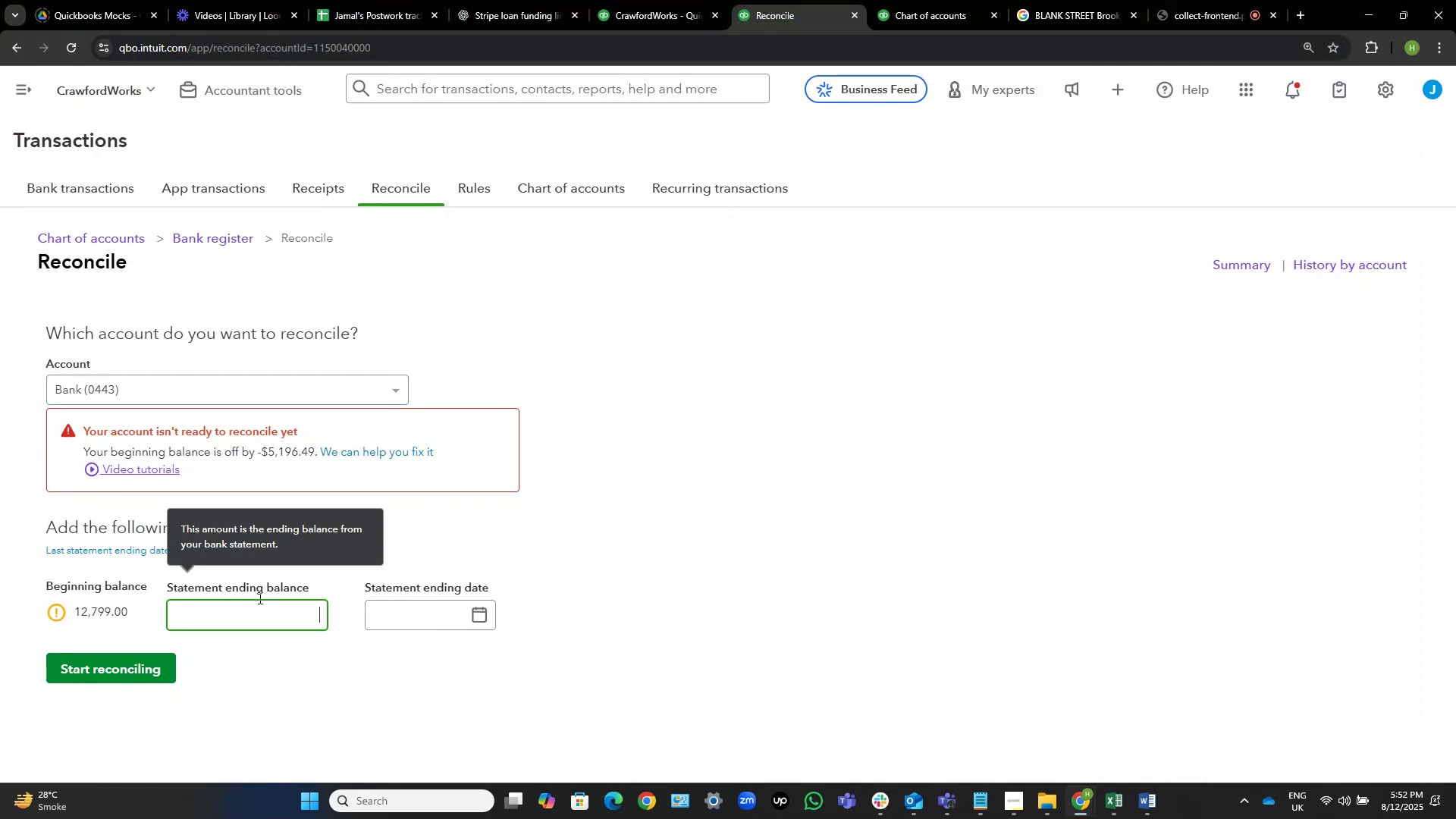 
key(Control+V)
 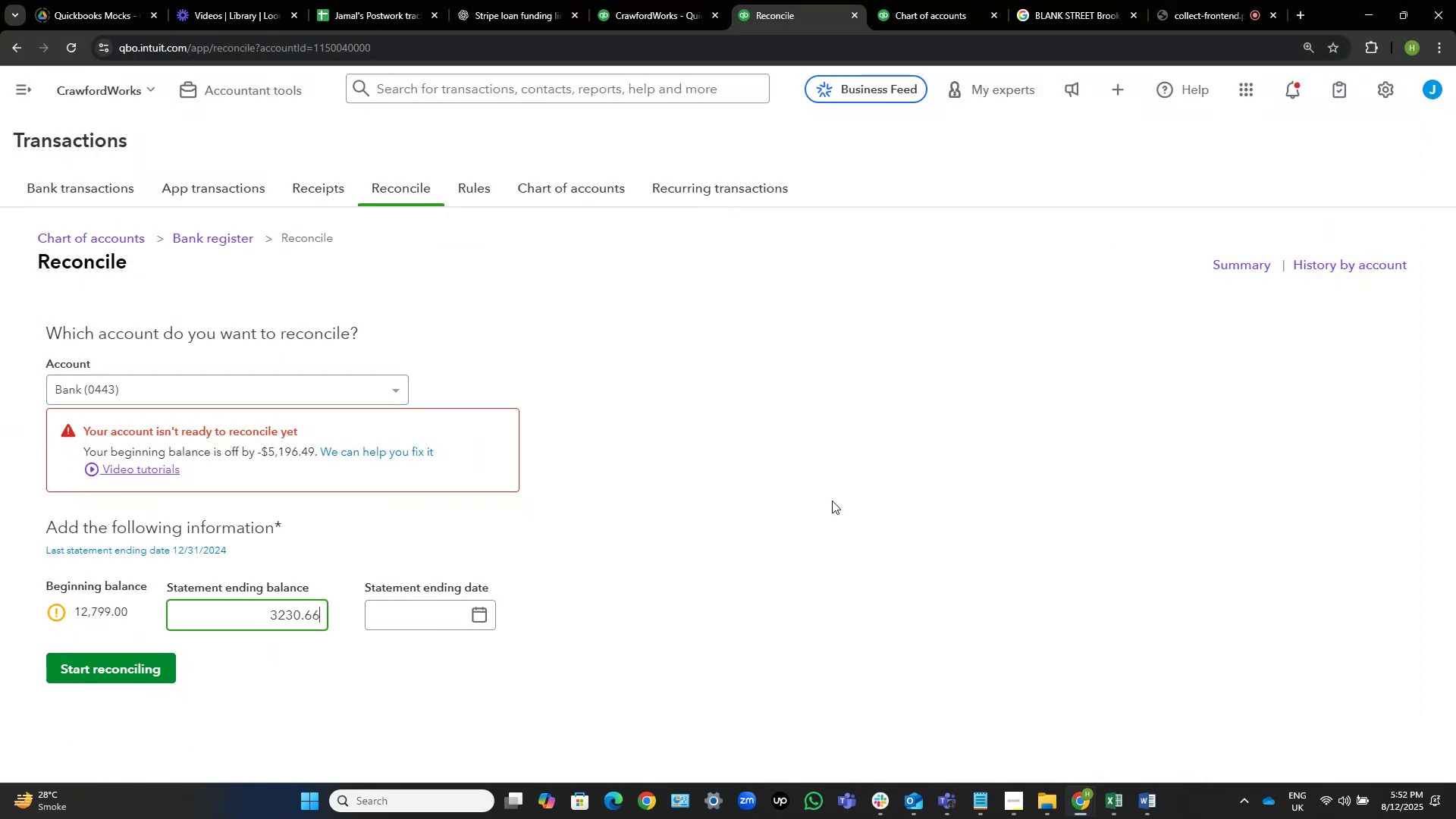 
key(Tab)
 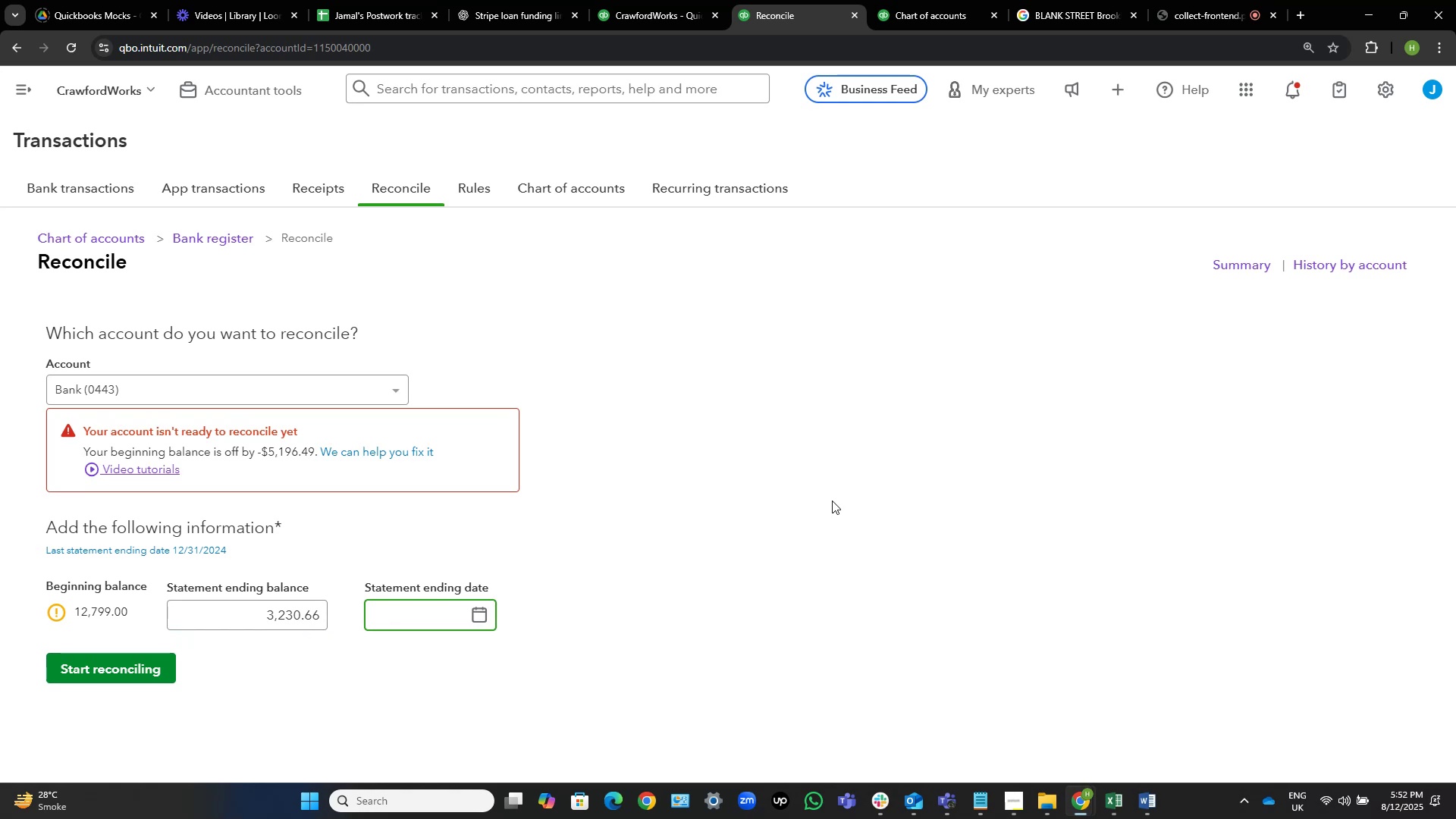 
key(Numpad1)
 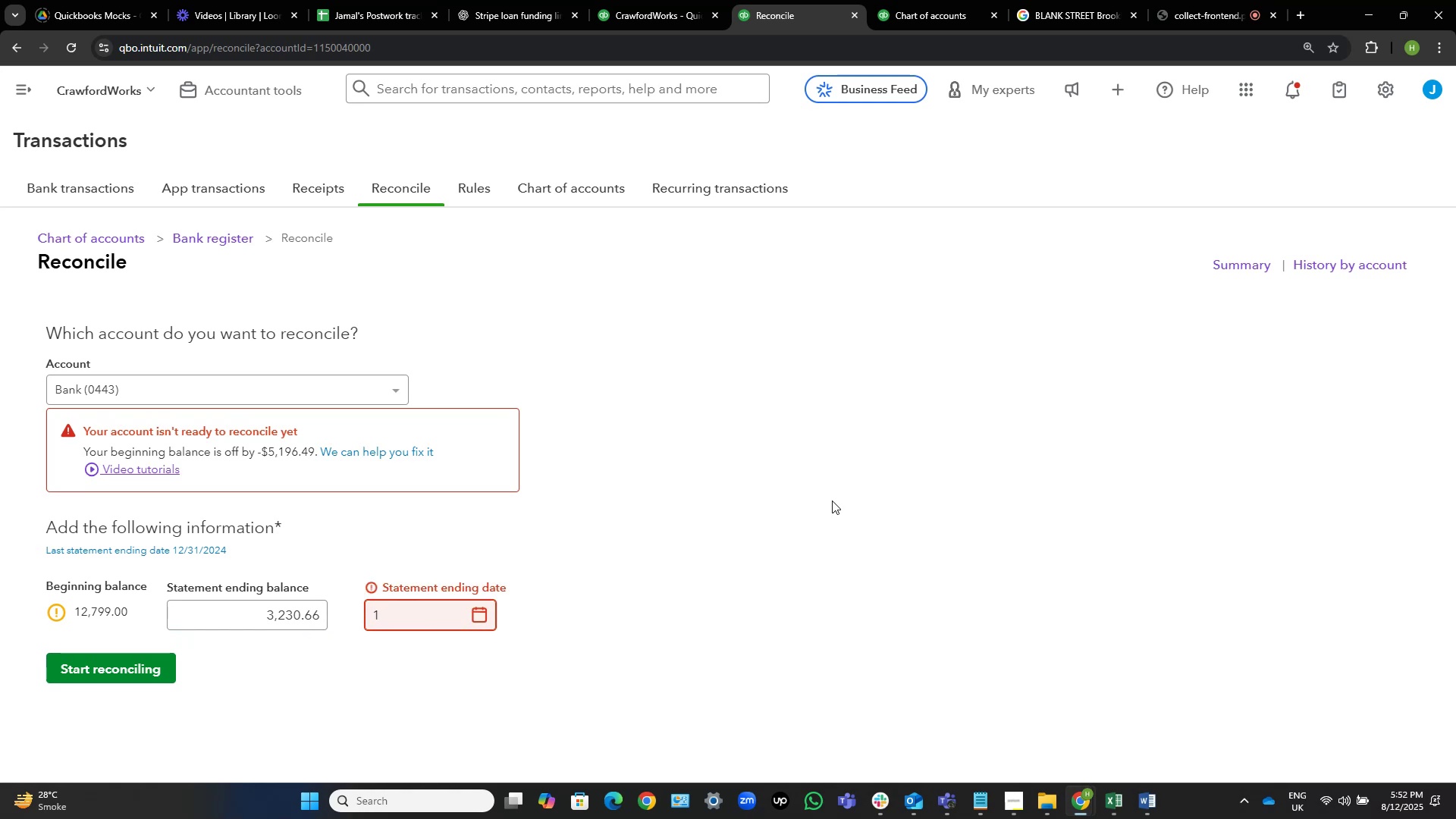 
key(Backspace)
 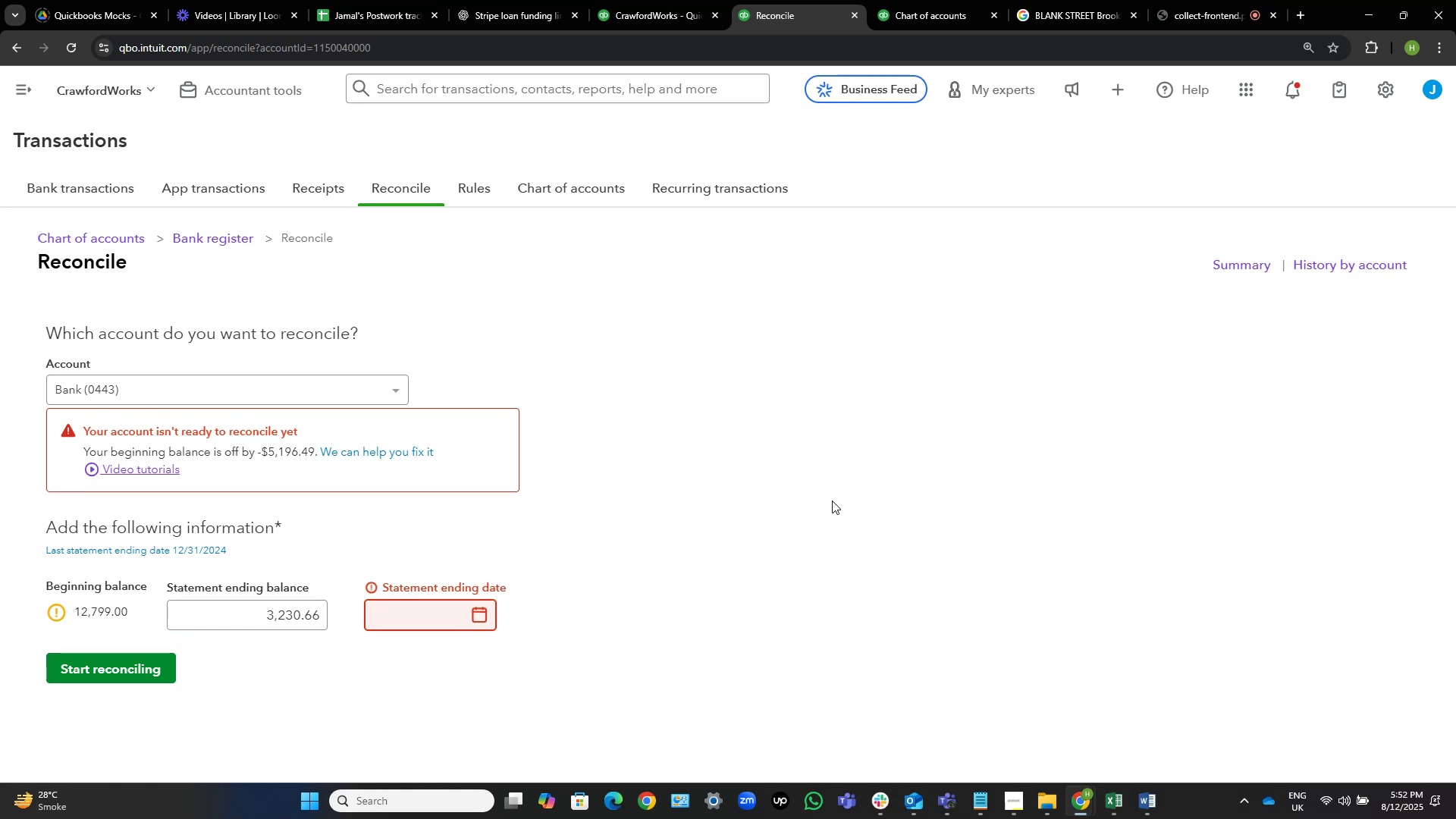 
key(Numpad4)
 